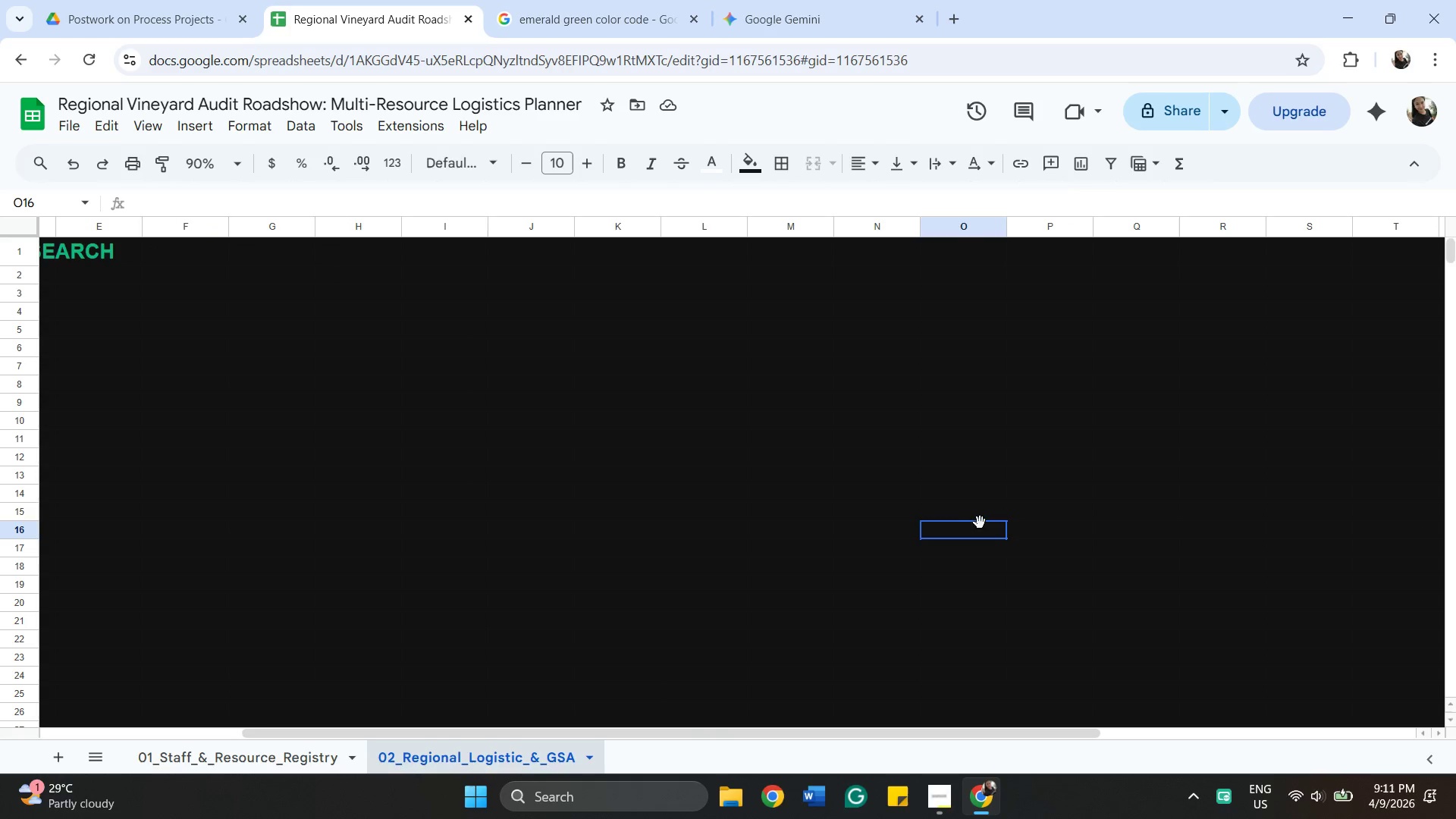 
left_click_drag(start_coordinate=[977, 525], to_coordinate=[974, 508])
 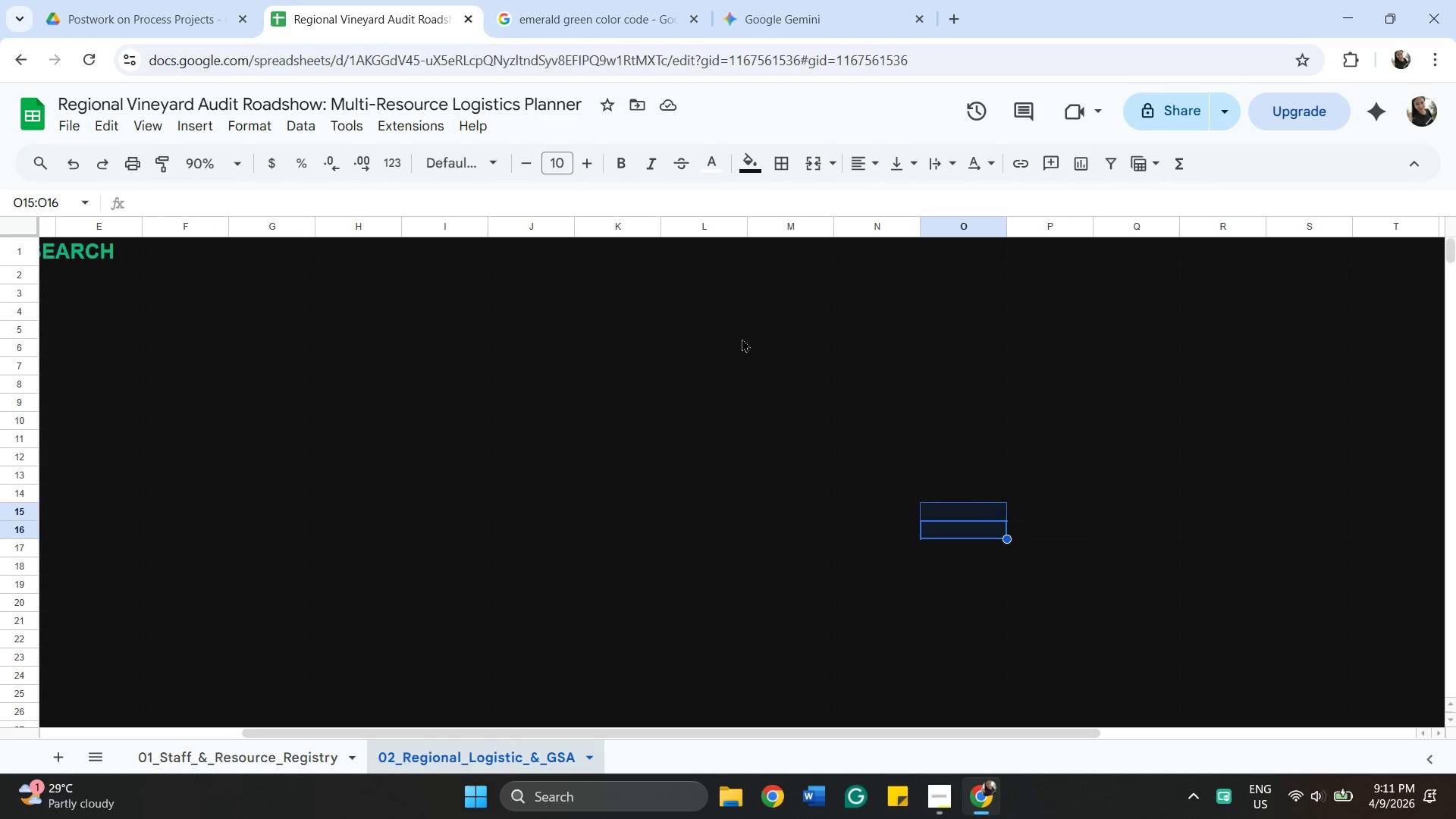 
left_click([742, 338])
 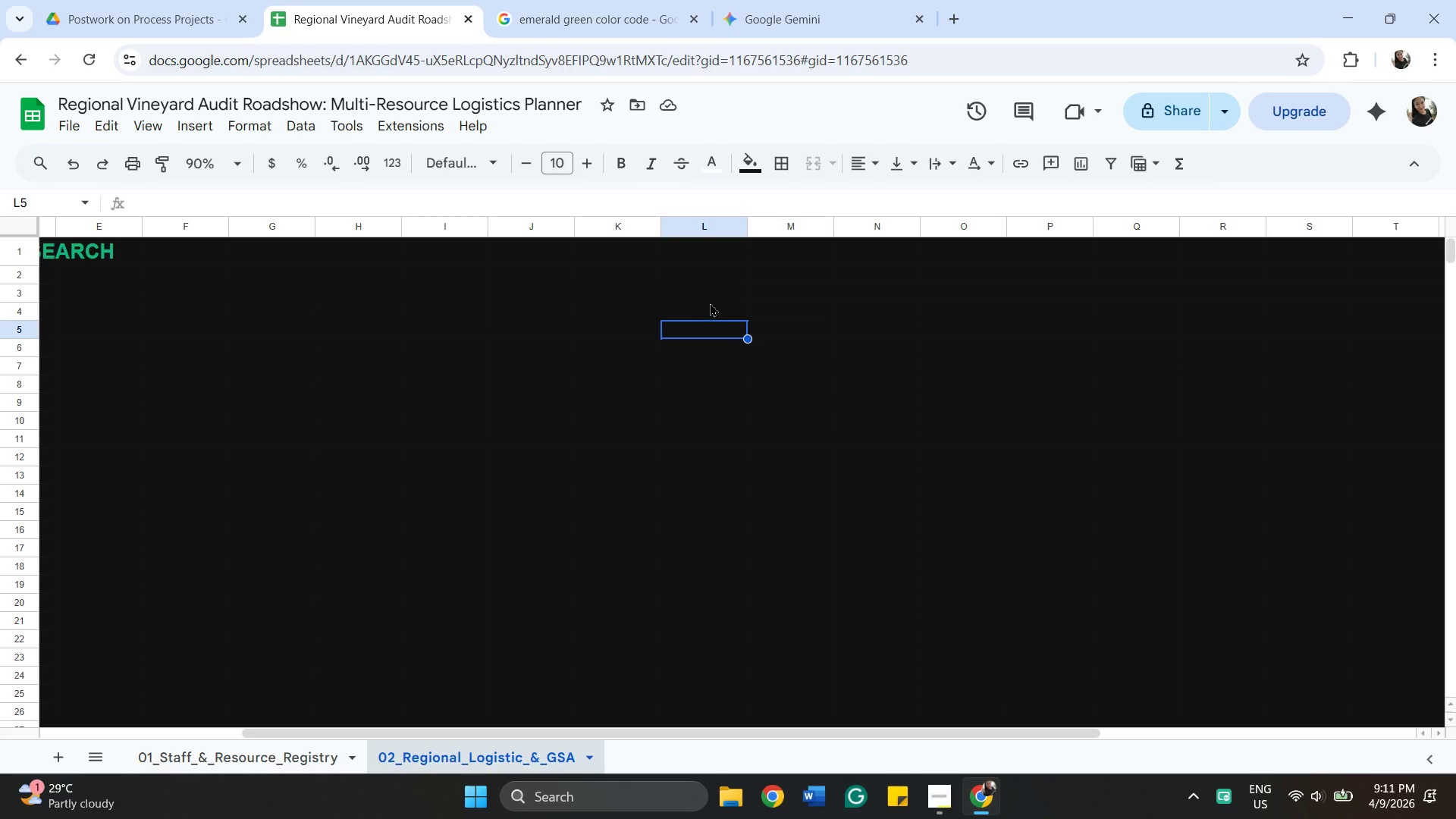 
wait(8.25)
 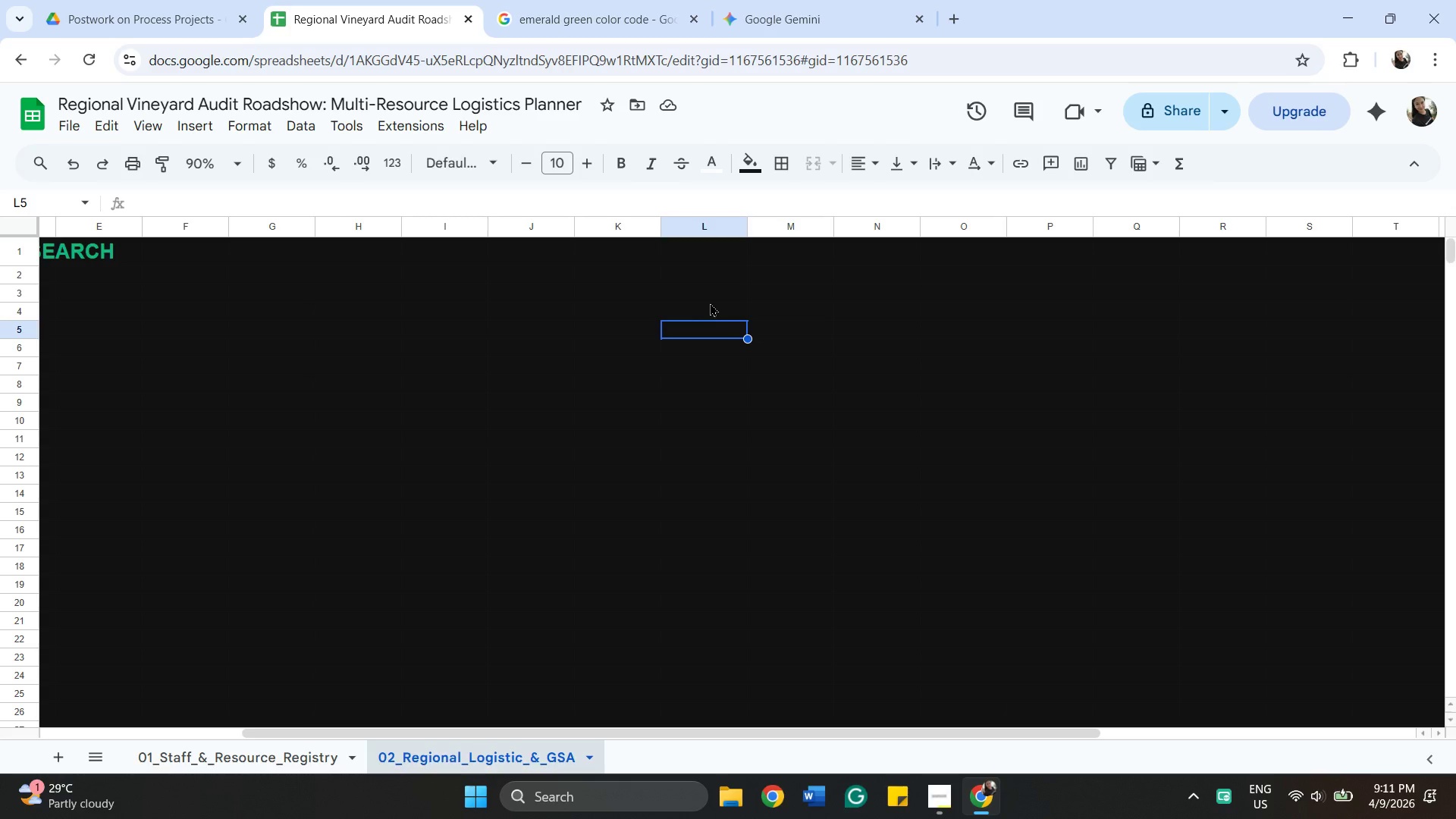 
left_click([724, 354])
 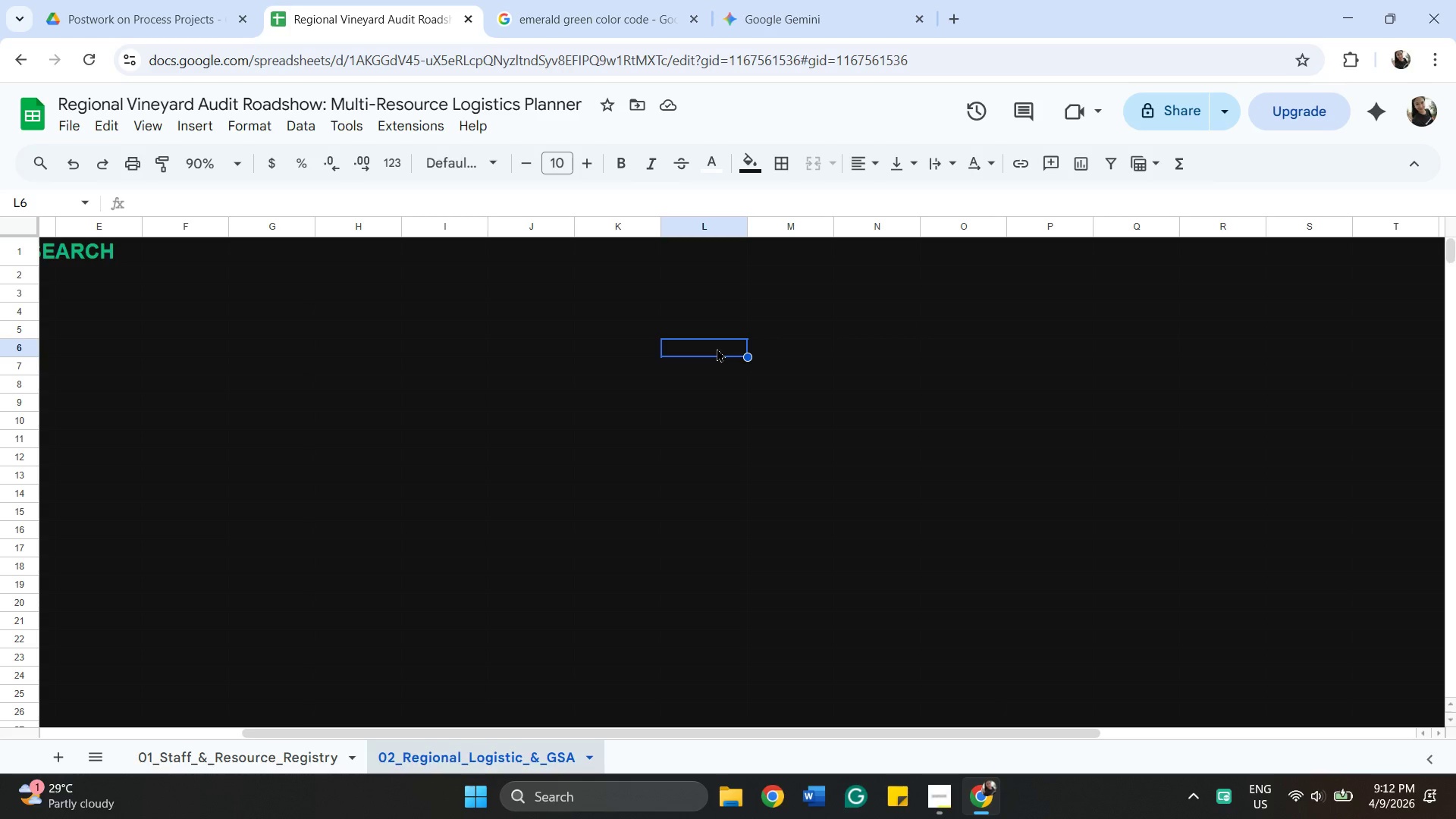 
wait(10.98)
 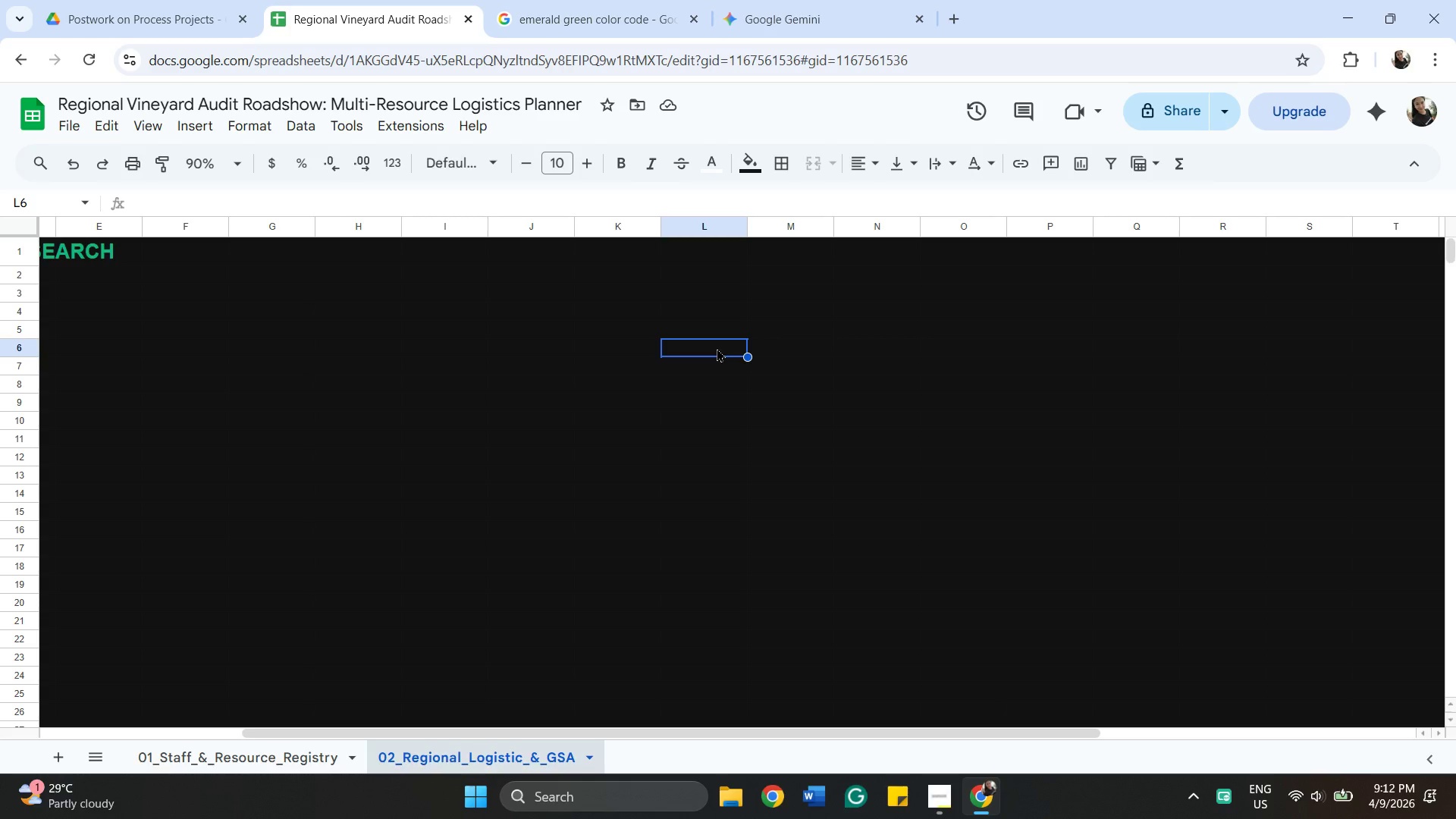 
type(Napa COu)
key(Backspace)
key(Backspace)
type(ountry, CA)
 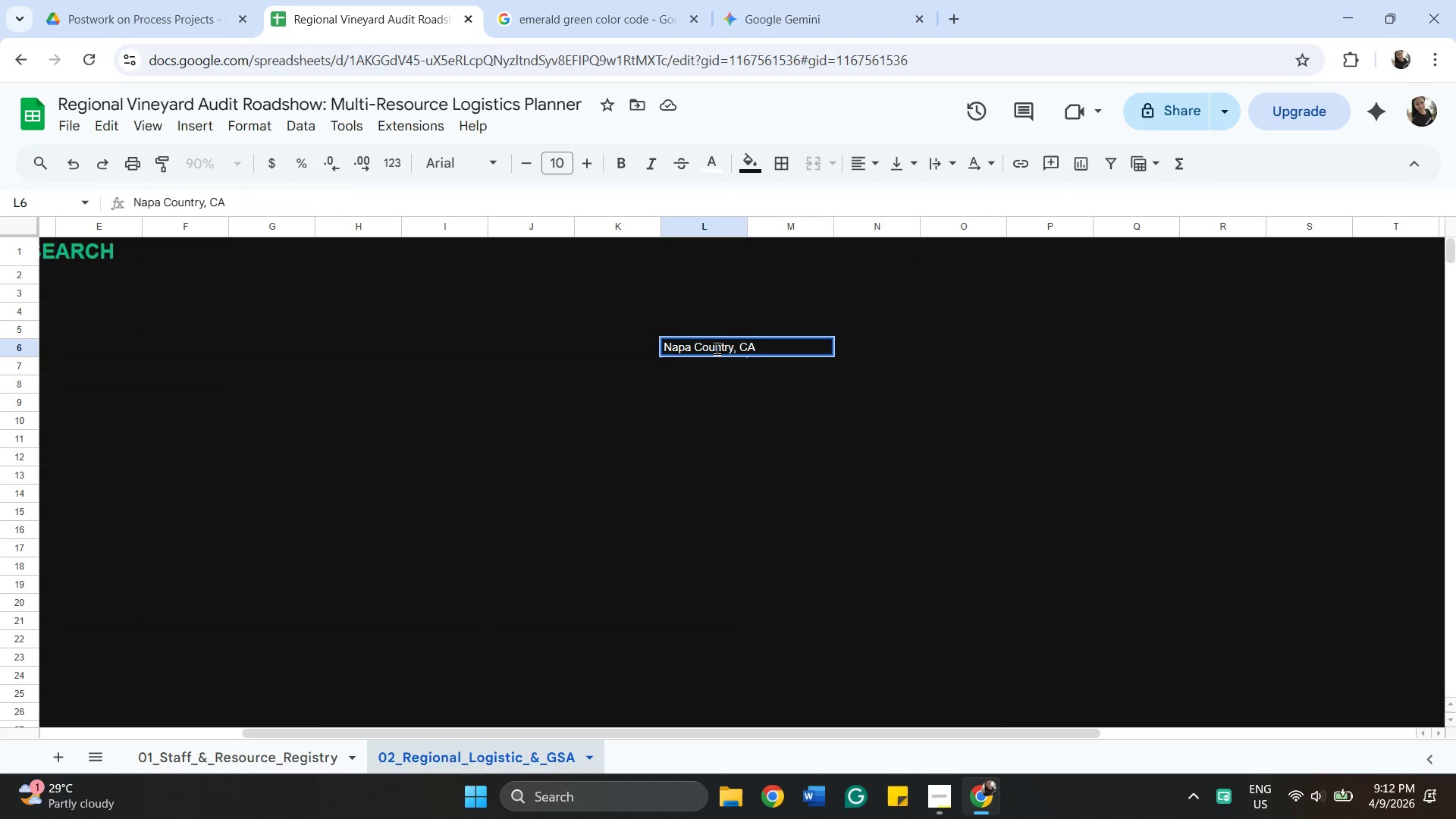 
wait(30.97)
 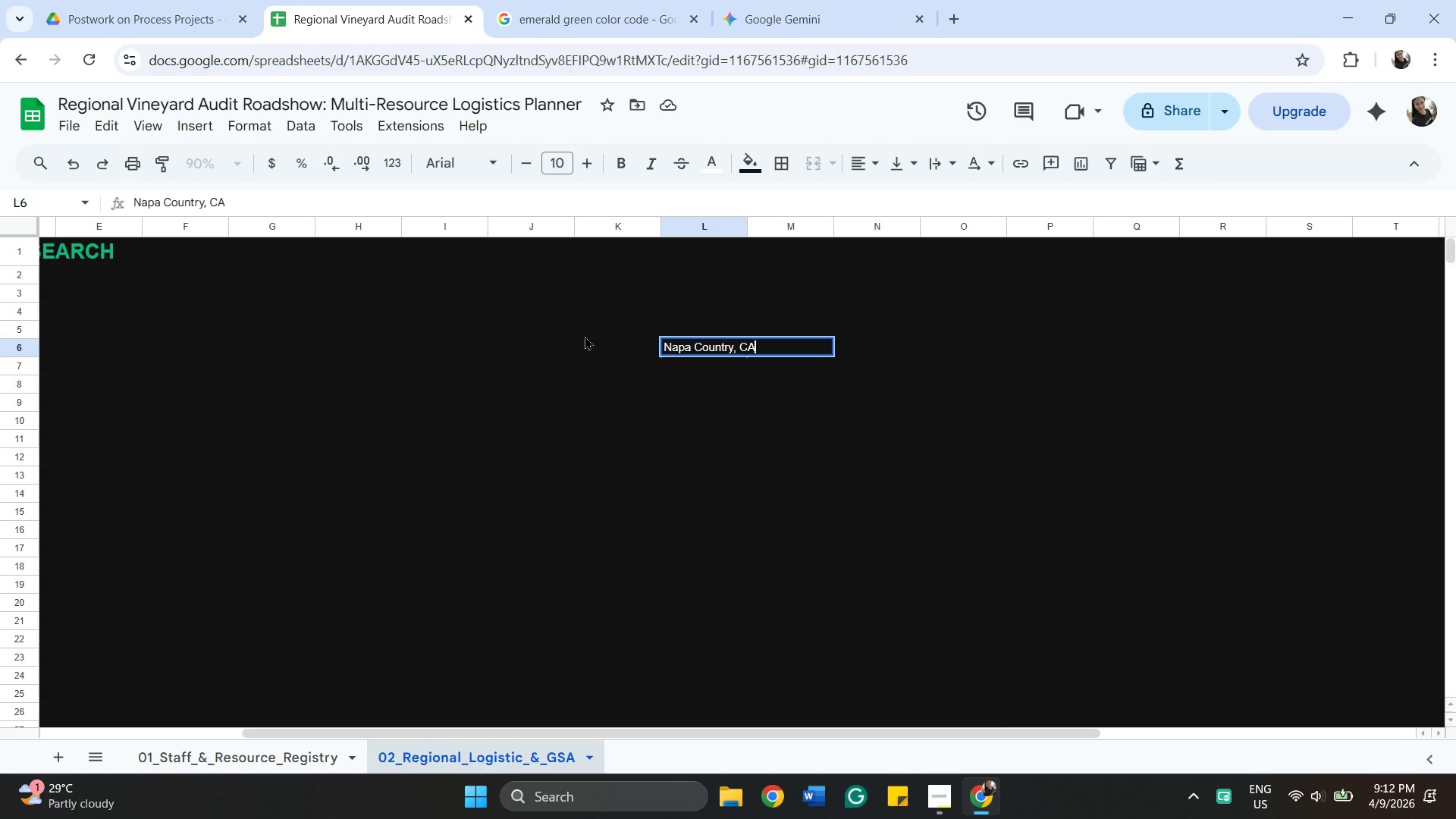 
left_click([64, 162])
 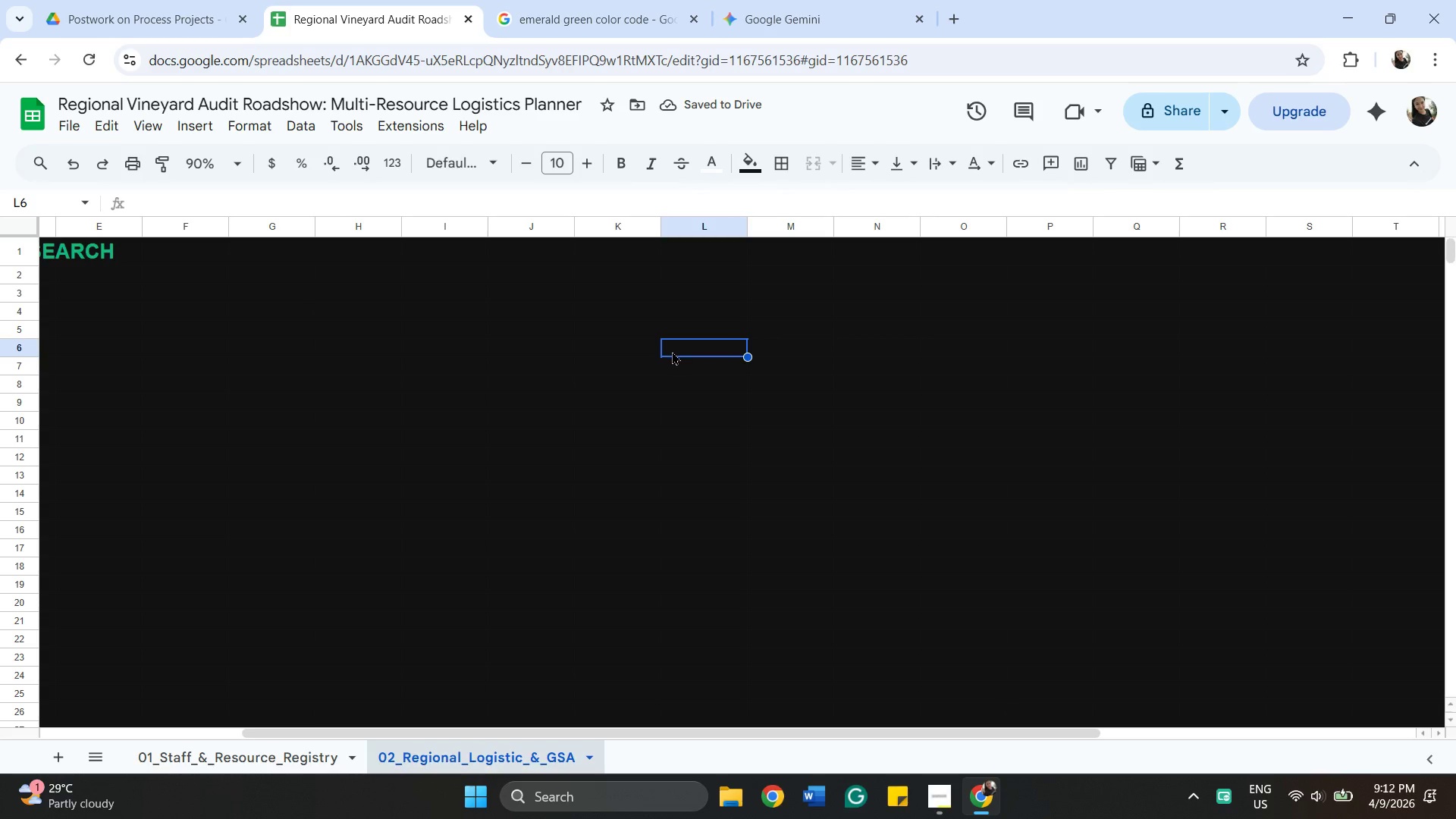 
type(Country)
 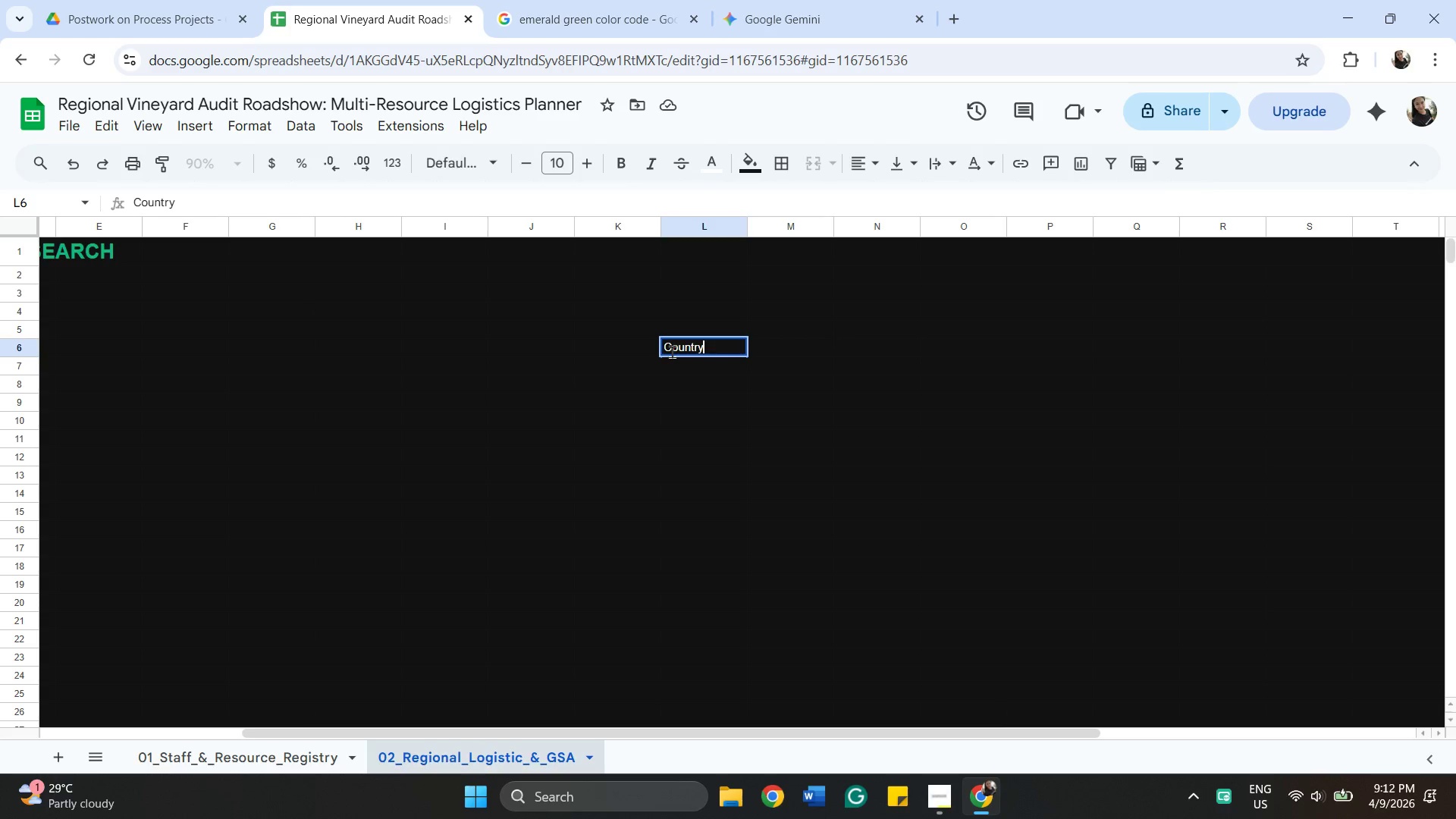 
type(/Region)
 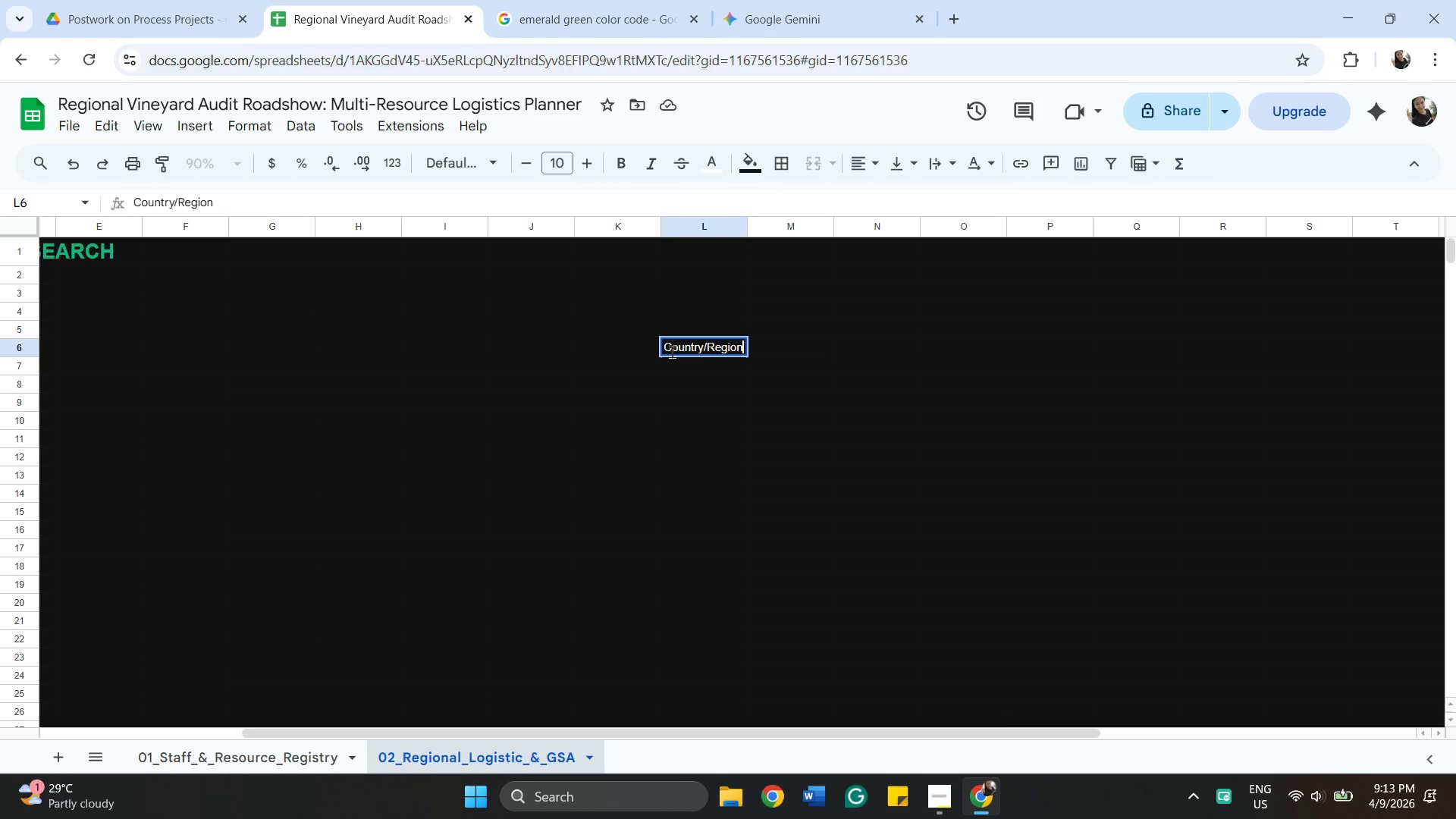 
left_click([686, 369])
 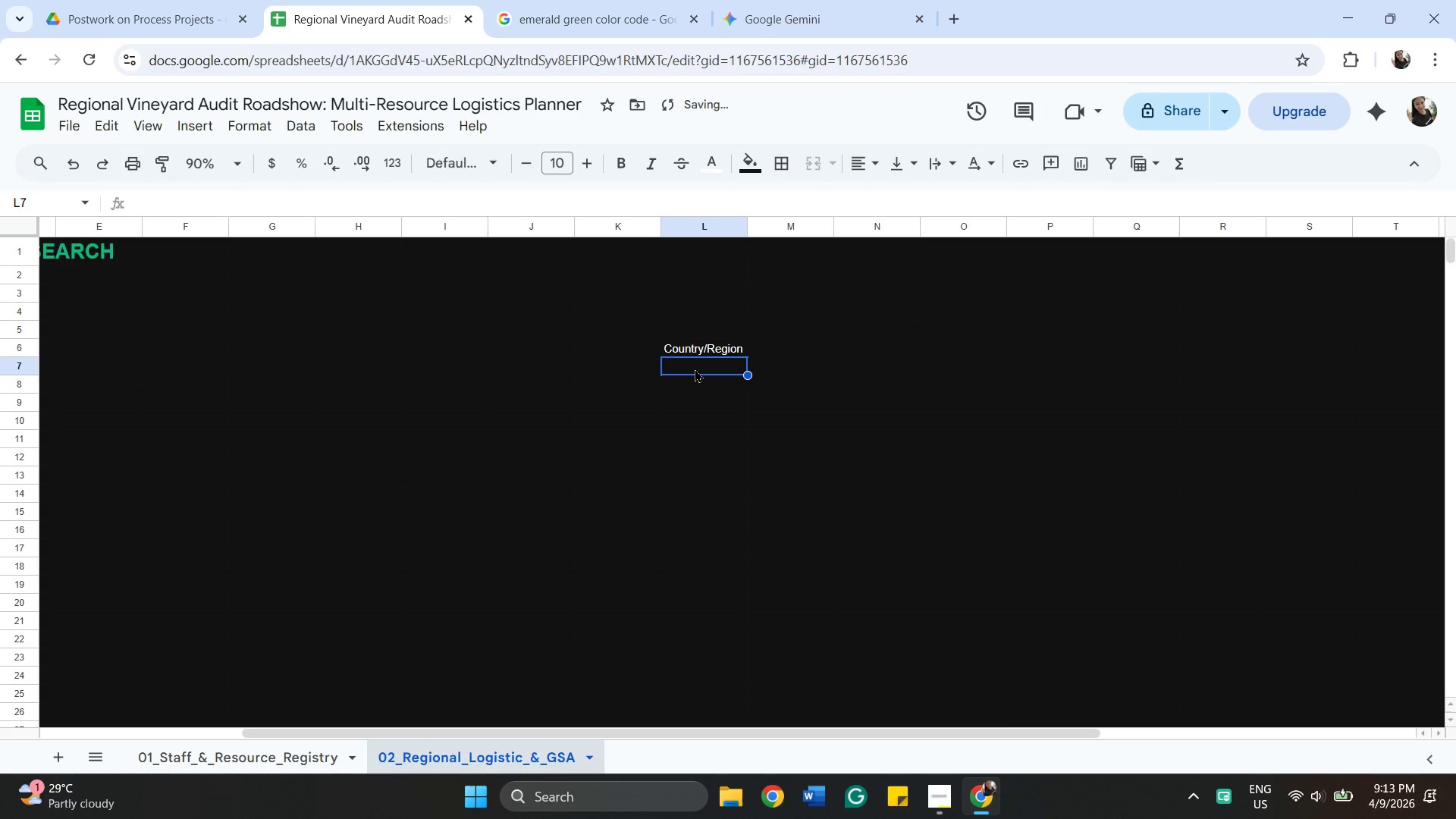 
type(NA)
 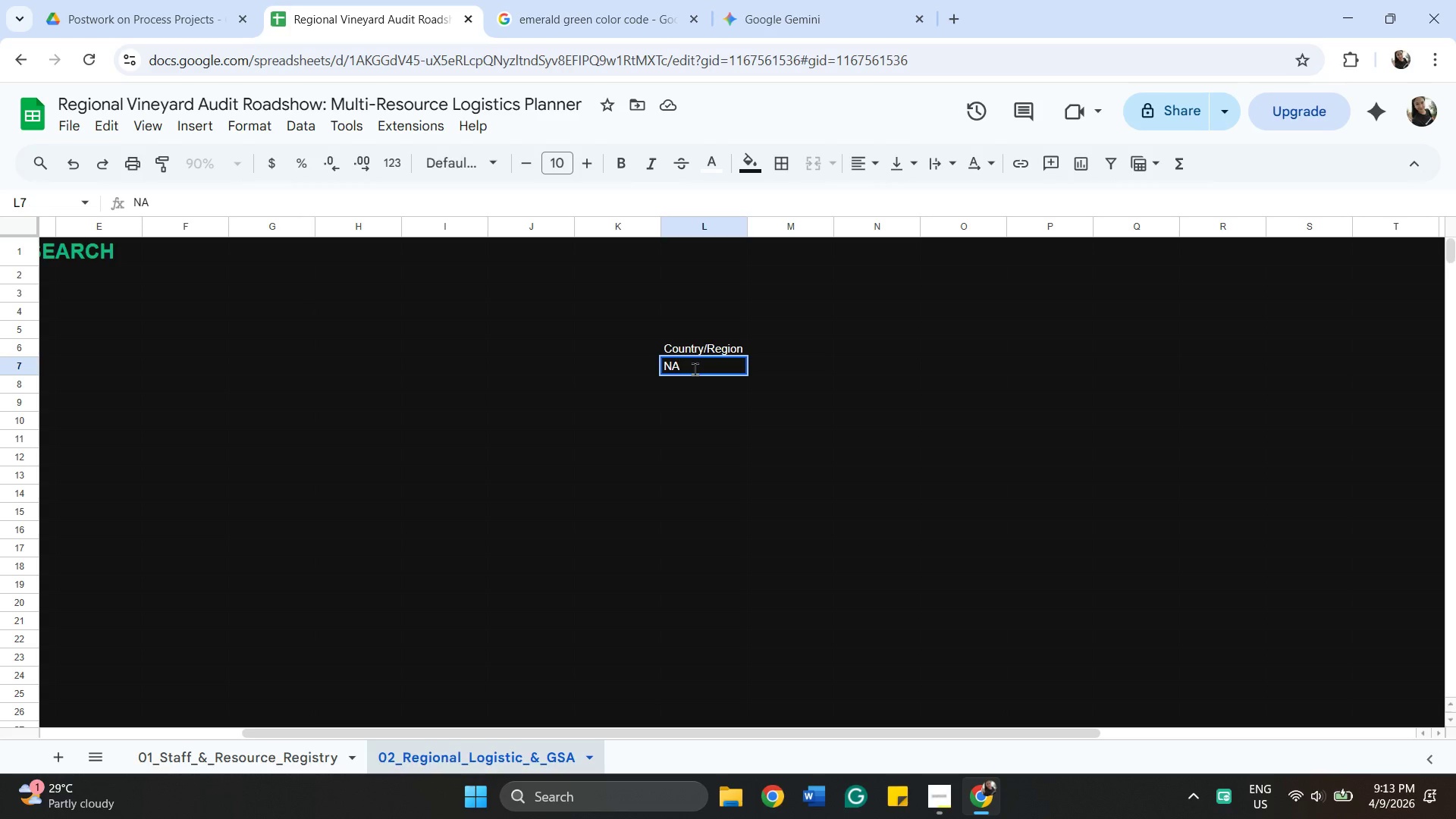 
wait(5.34)
 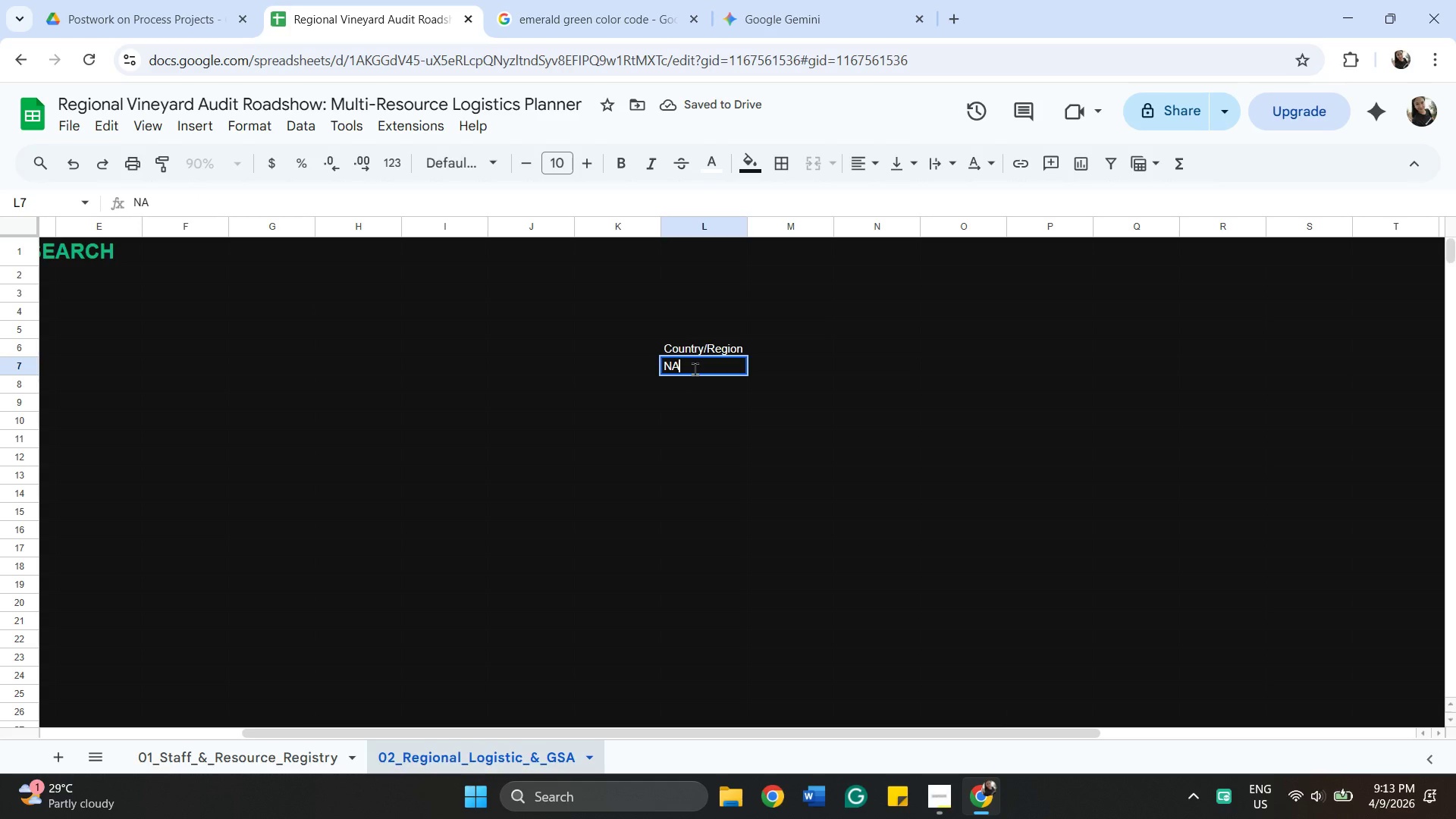 
key(Backspace)
type(apa Country)
 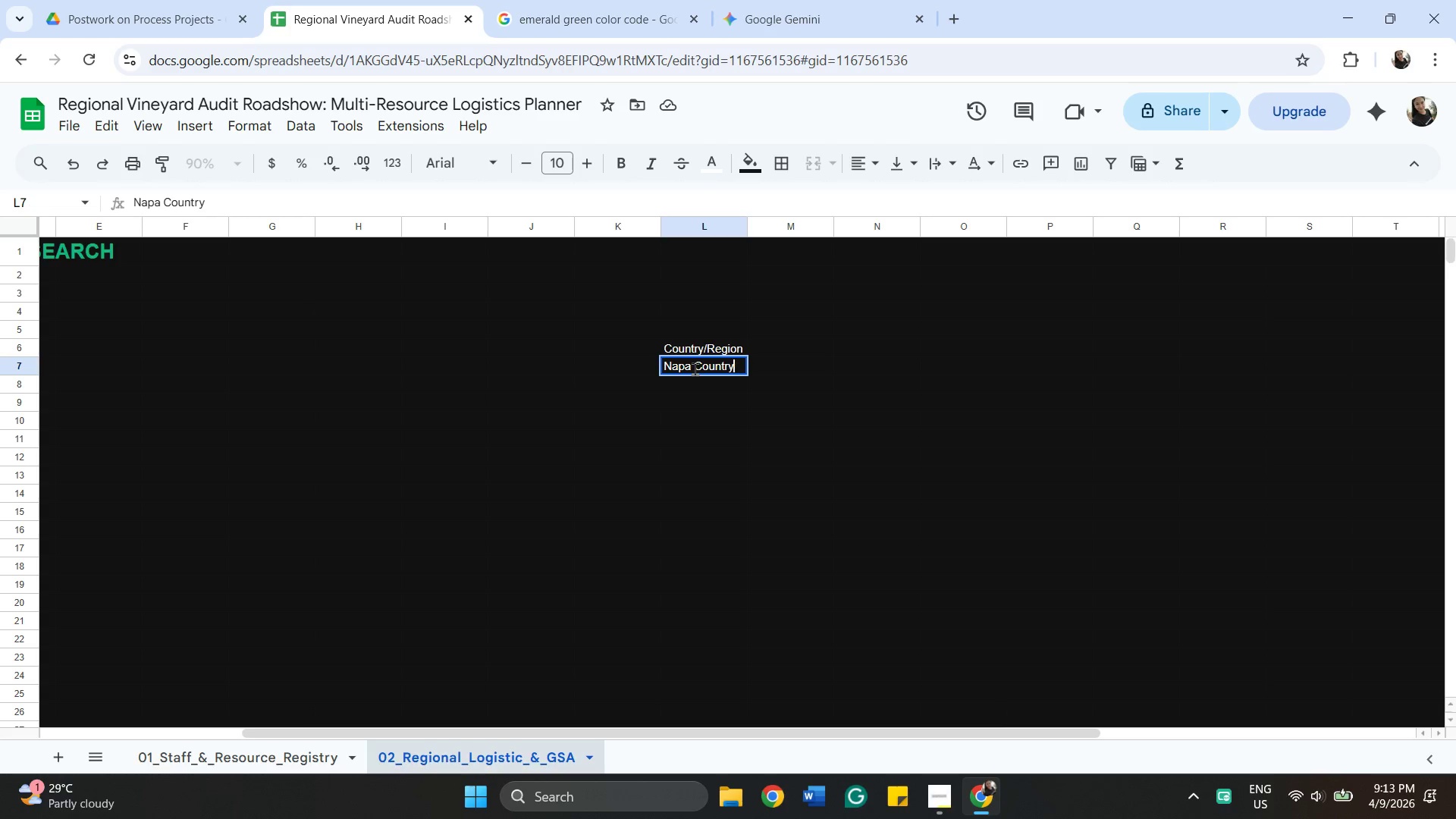 
type(, CA)
 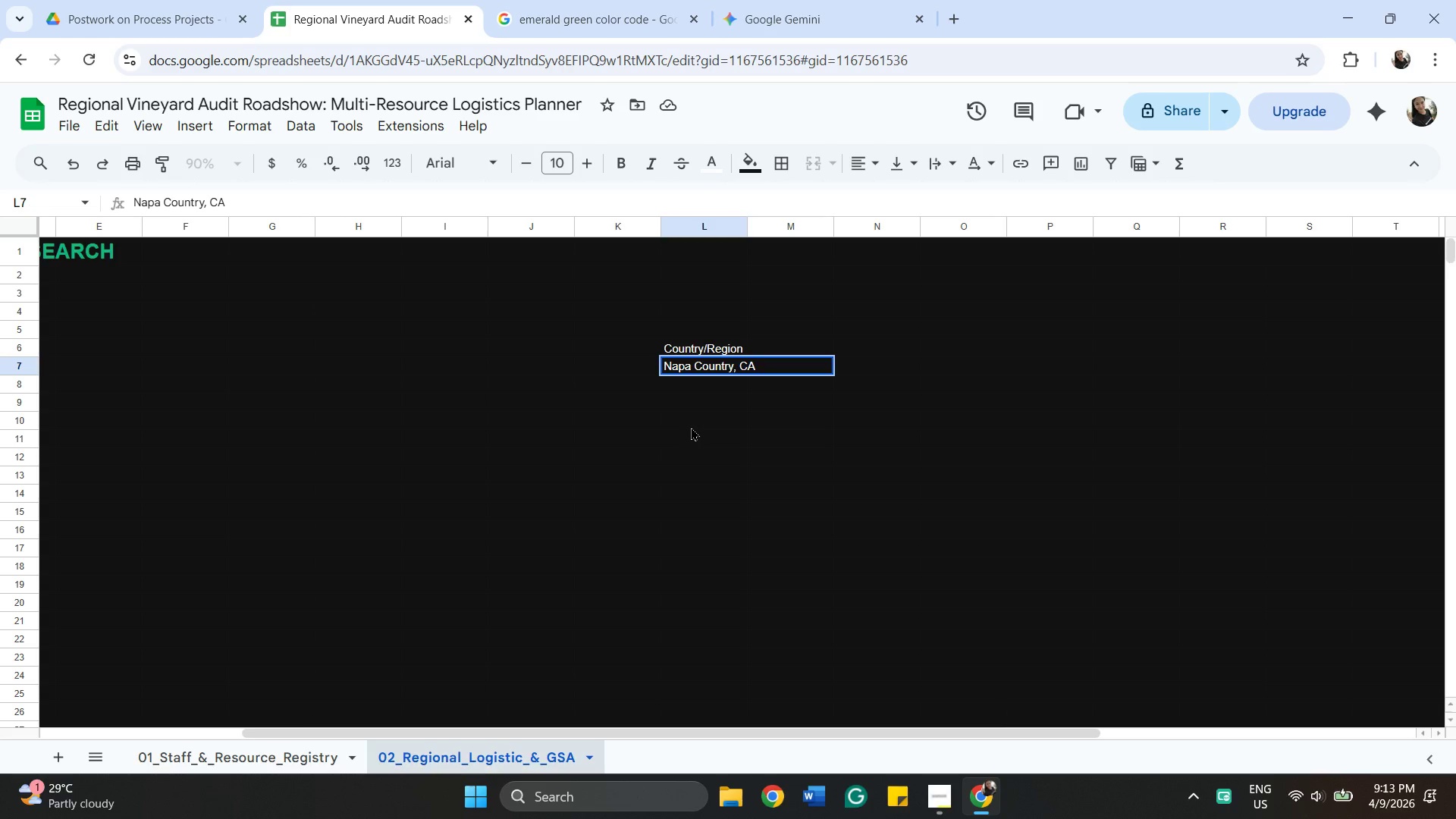 
left_click([692, 397])
 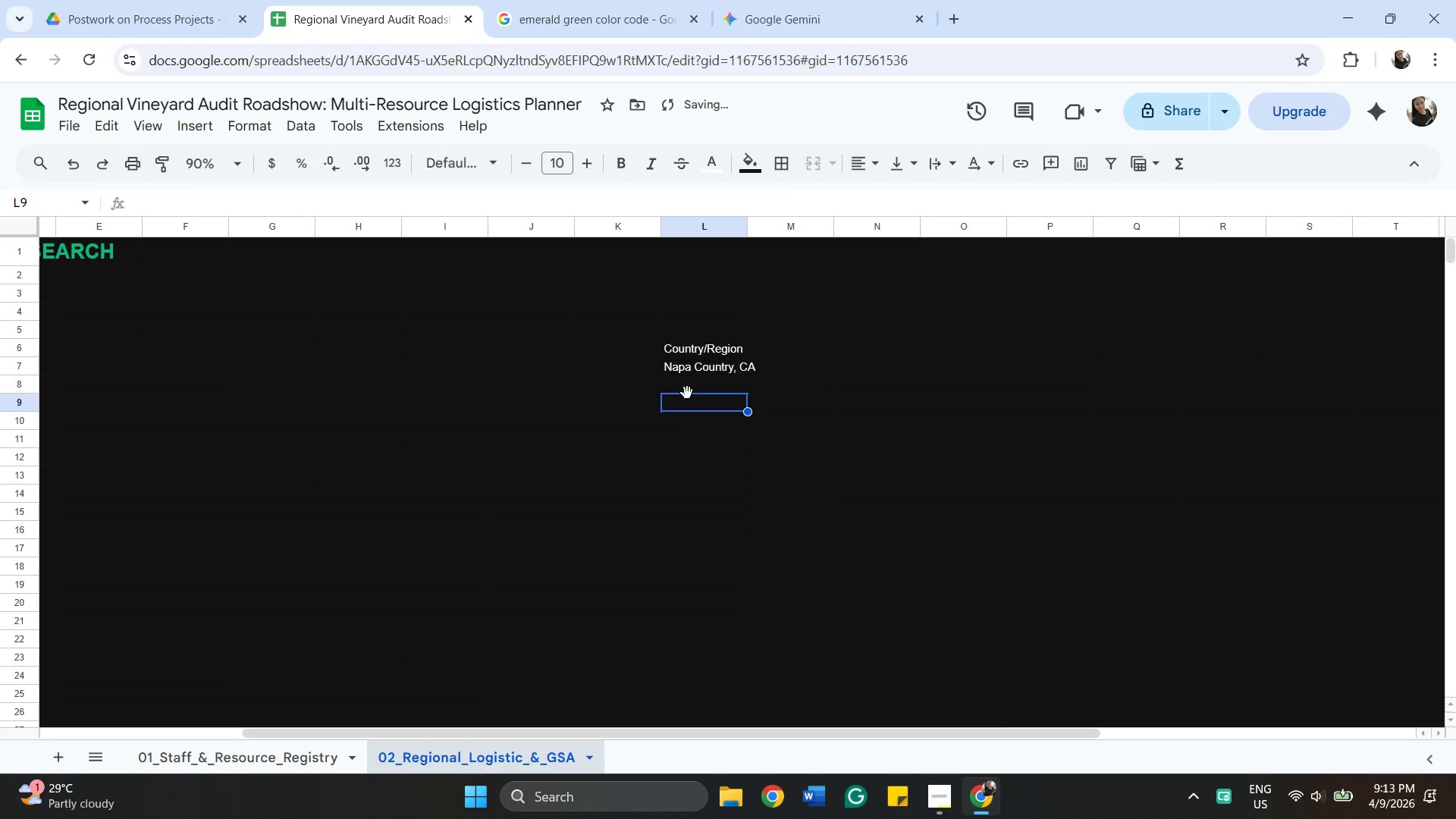 
left_click([686, 391])
 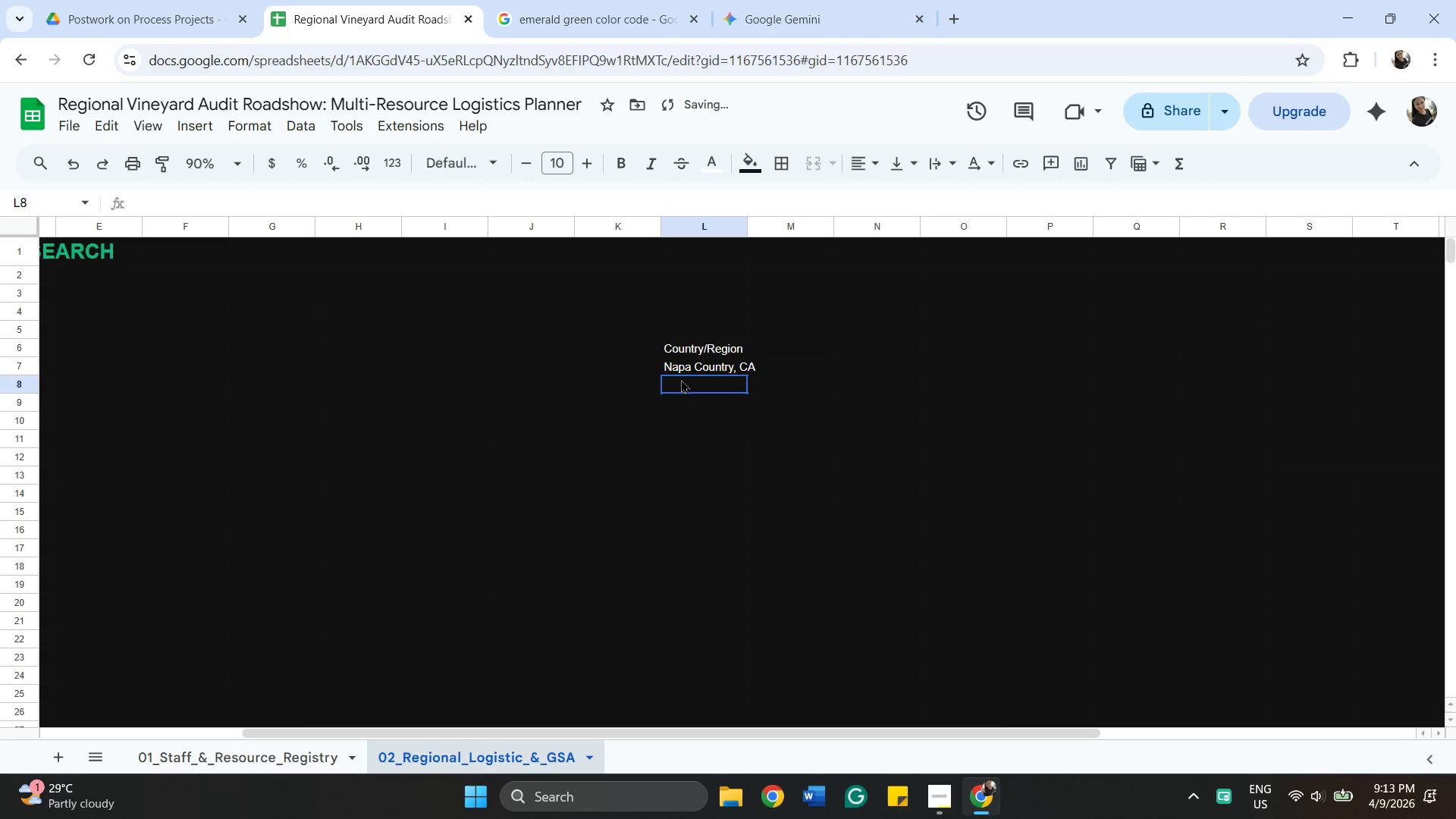 
double_click([681, 379])
 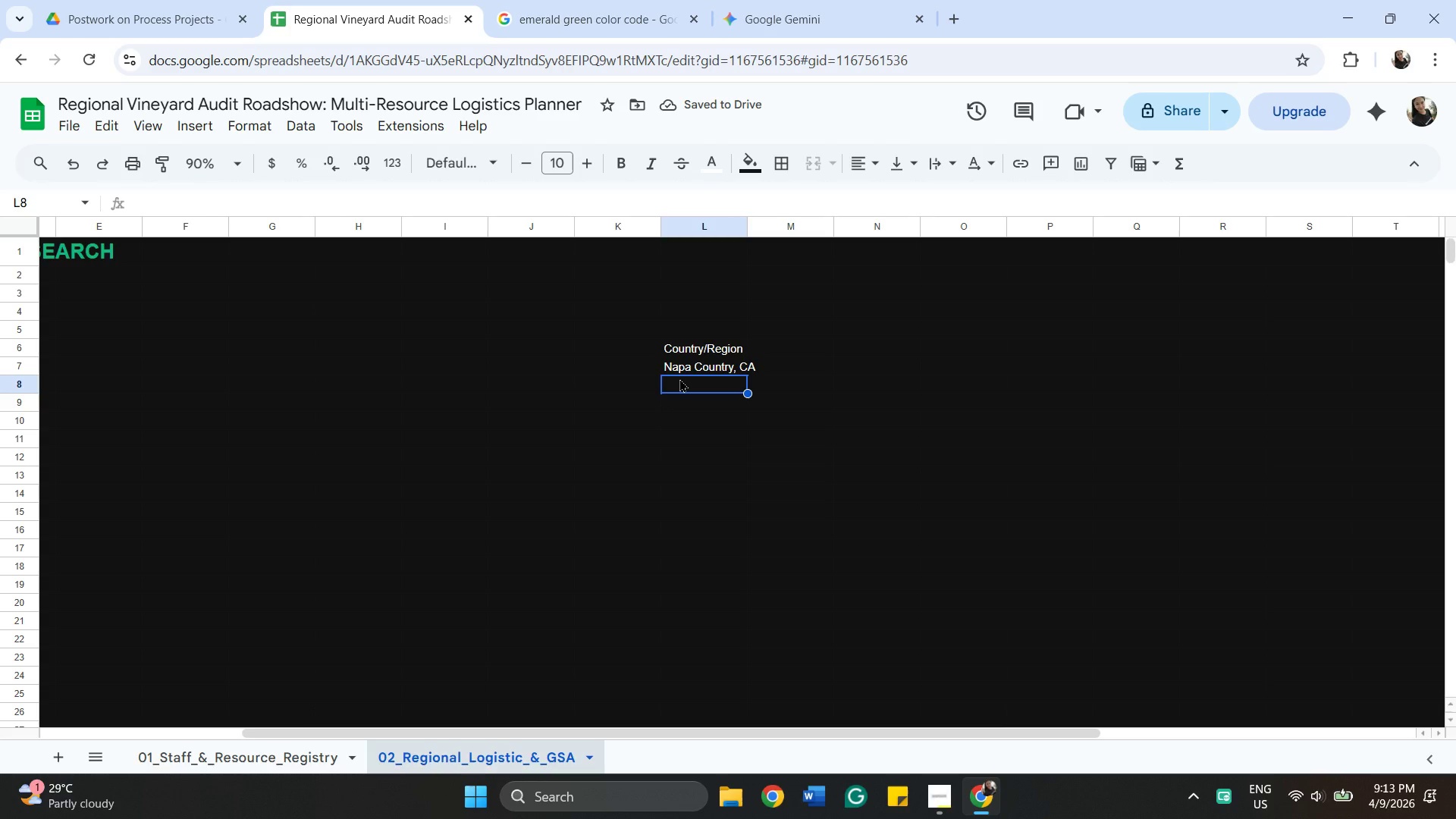 
type(YA)
key(Backspace)
type(amhill (Willamette)
 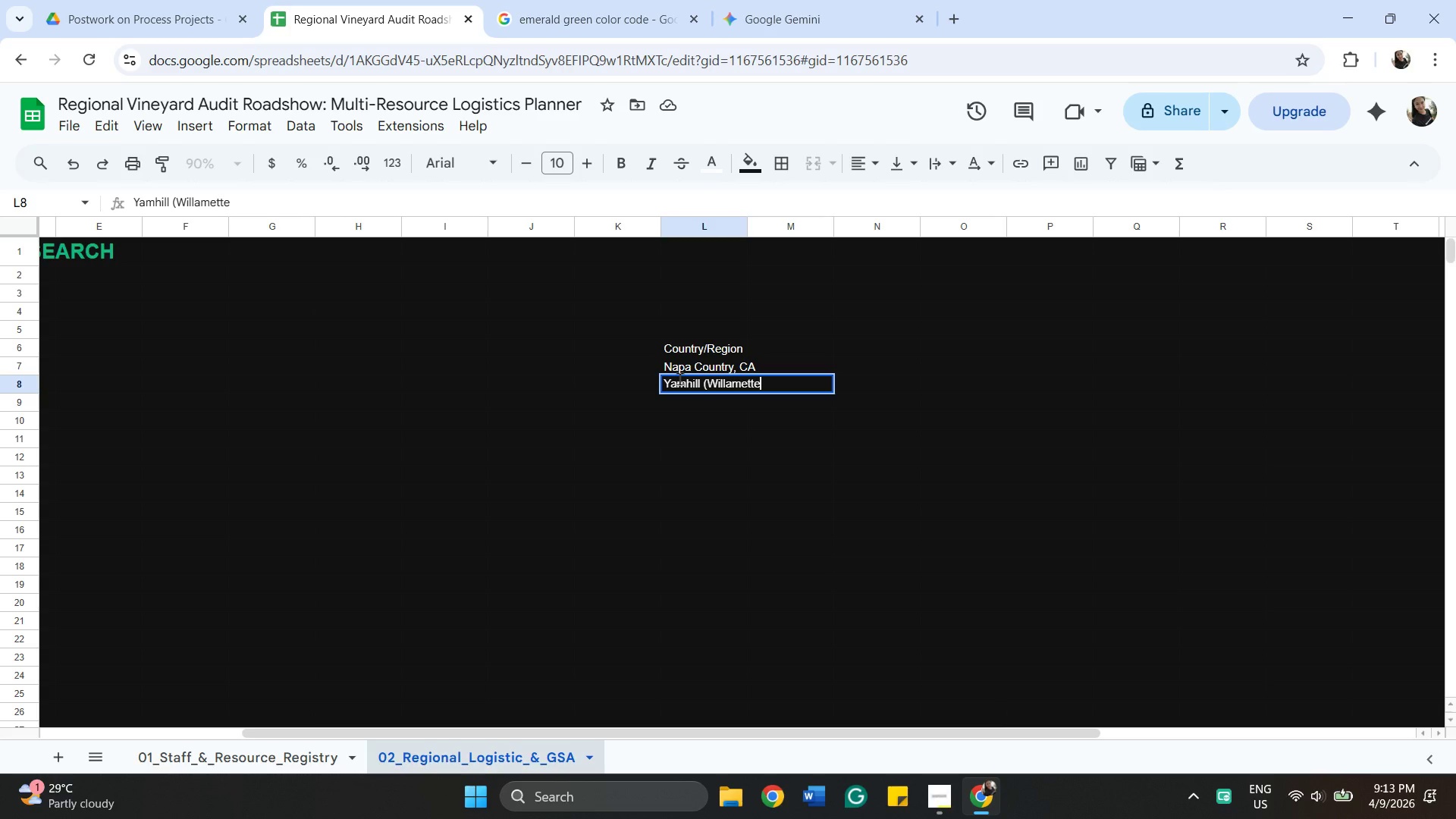 
type(), OR)
 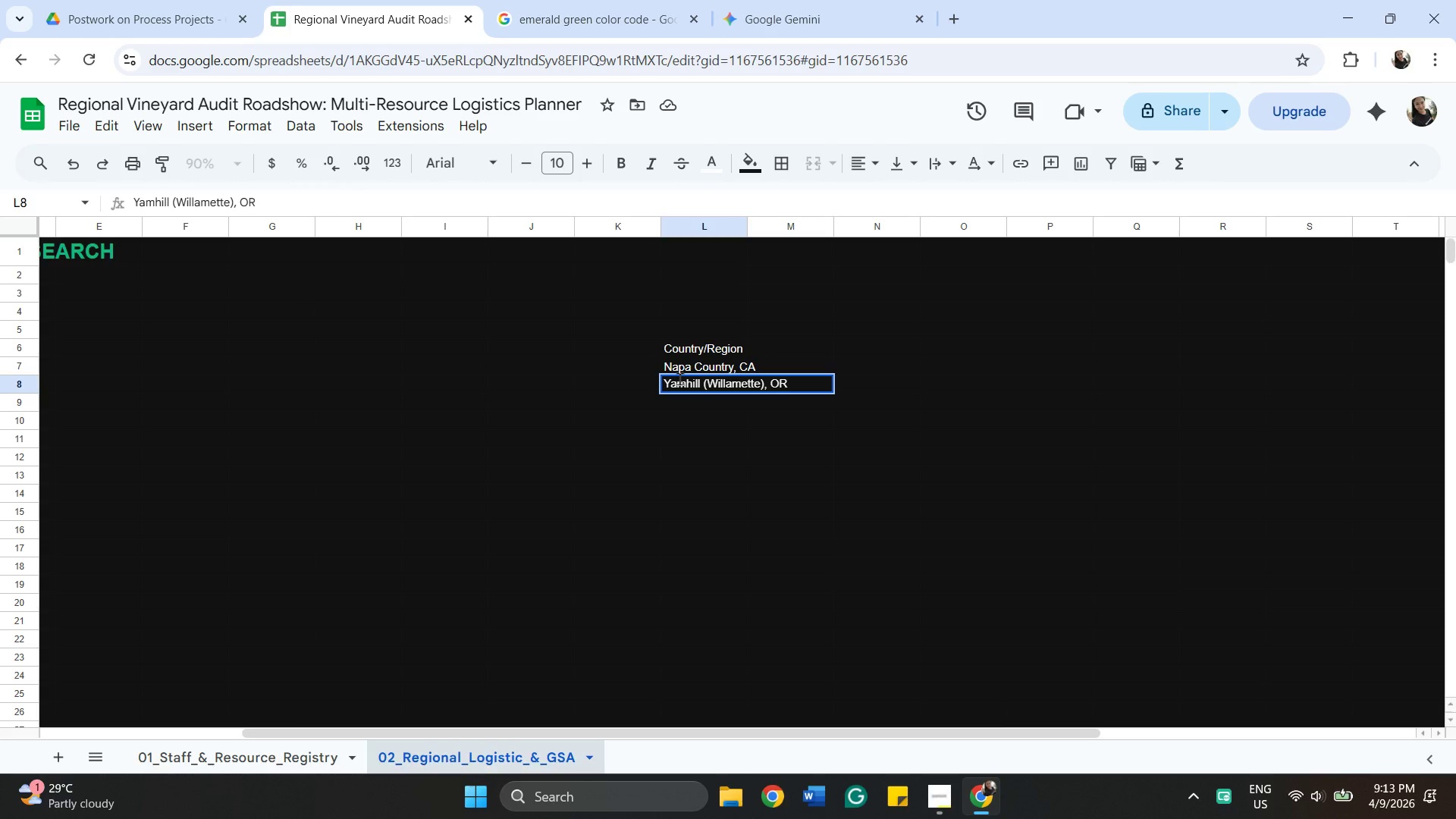 
left_click([704, 404])
 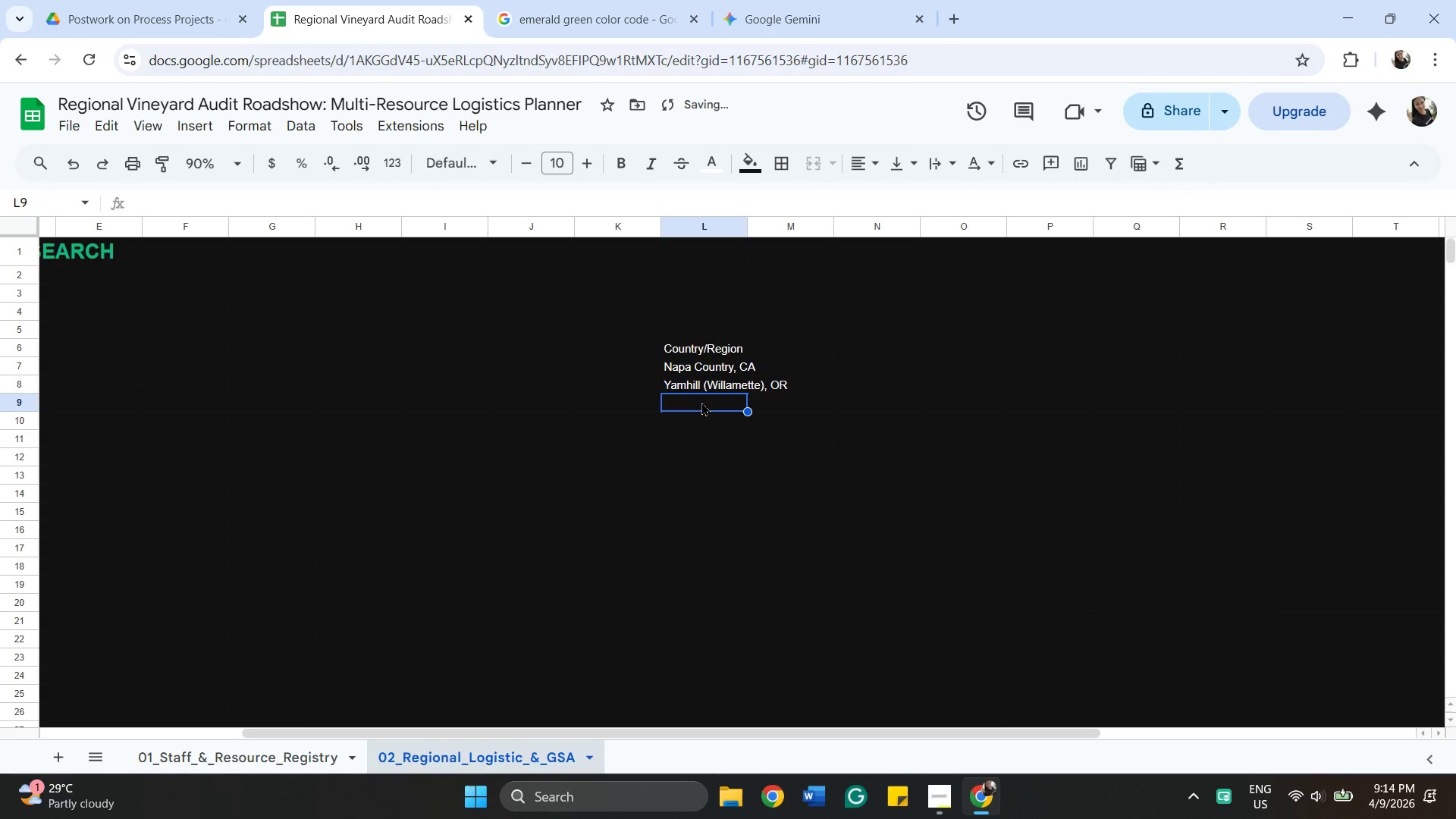 
type(SE)
key(Backspace)
type(eneca()
key(Backspace)
type( (Finger LAkes)
key(Backspace)
key(Backspace)
key(Backspace)
key(Backspace)
type(akes )
key(Backspace)
type() )
key(Backspace)
type(.)
key(Backspace)
type(, NY)
 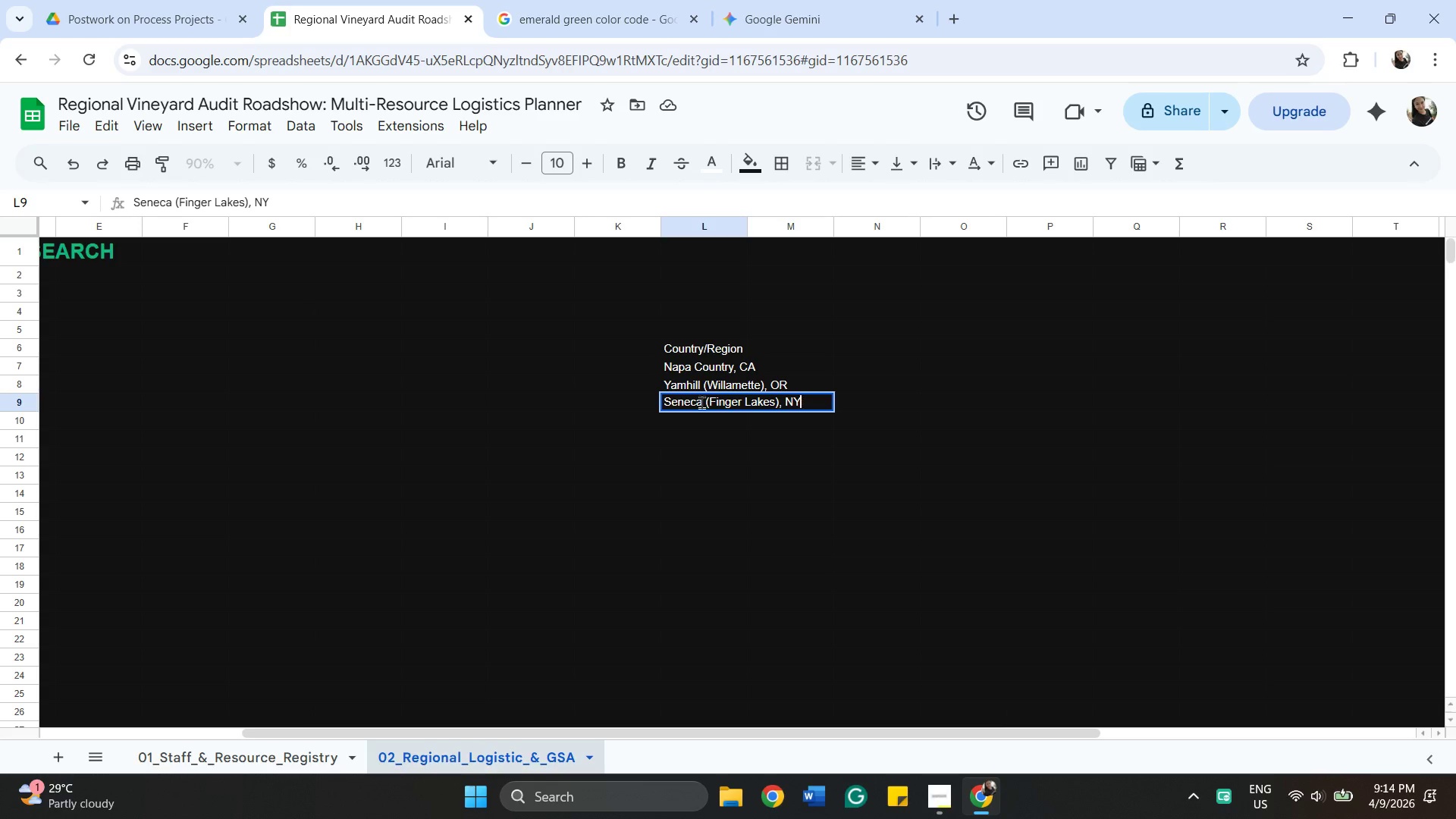 
left_click([696, 424])
 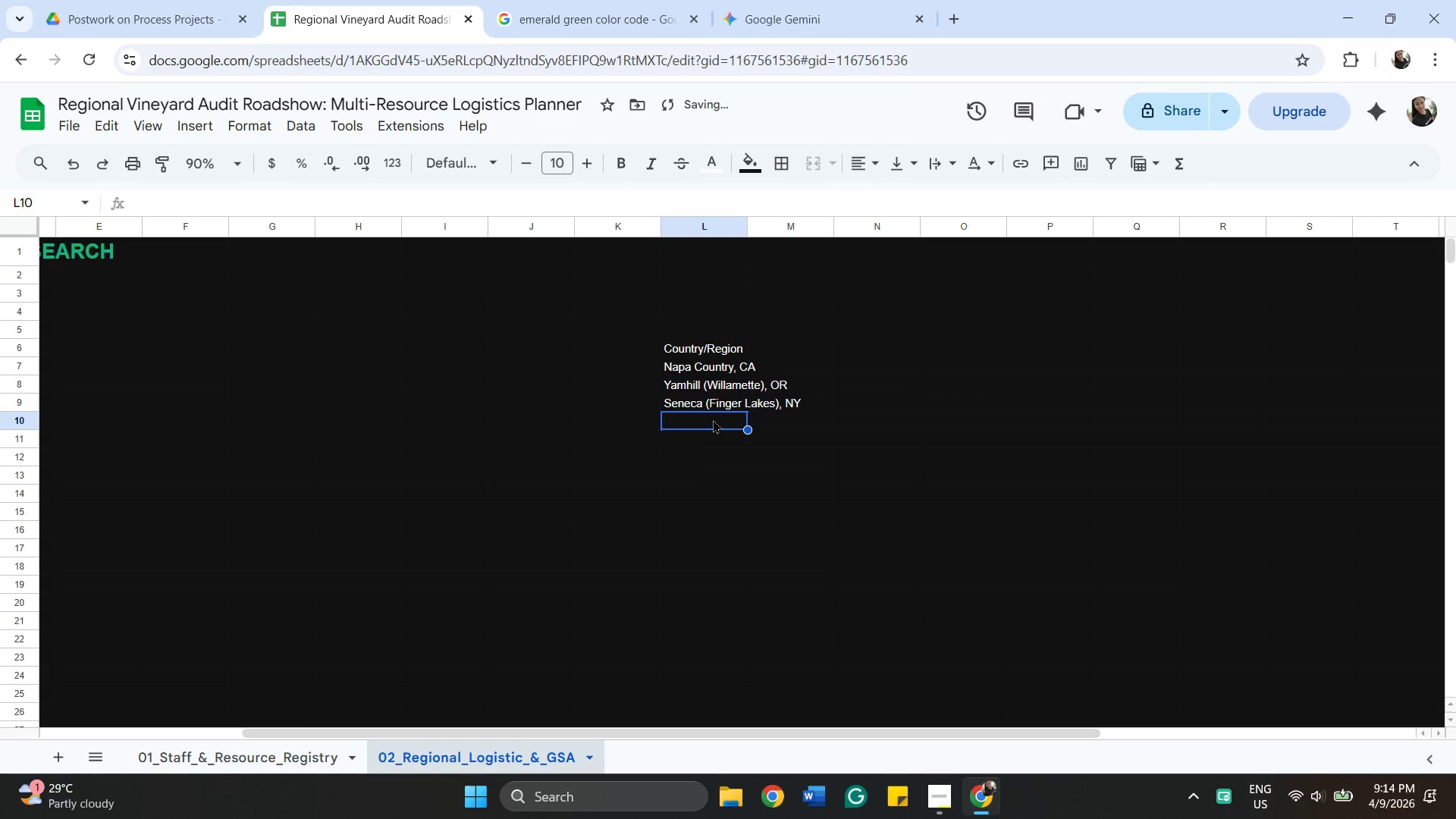 
type(Sonoma Country)
 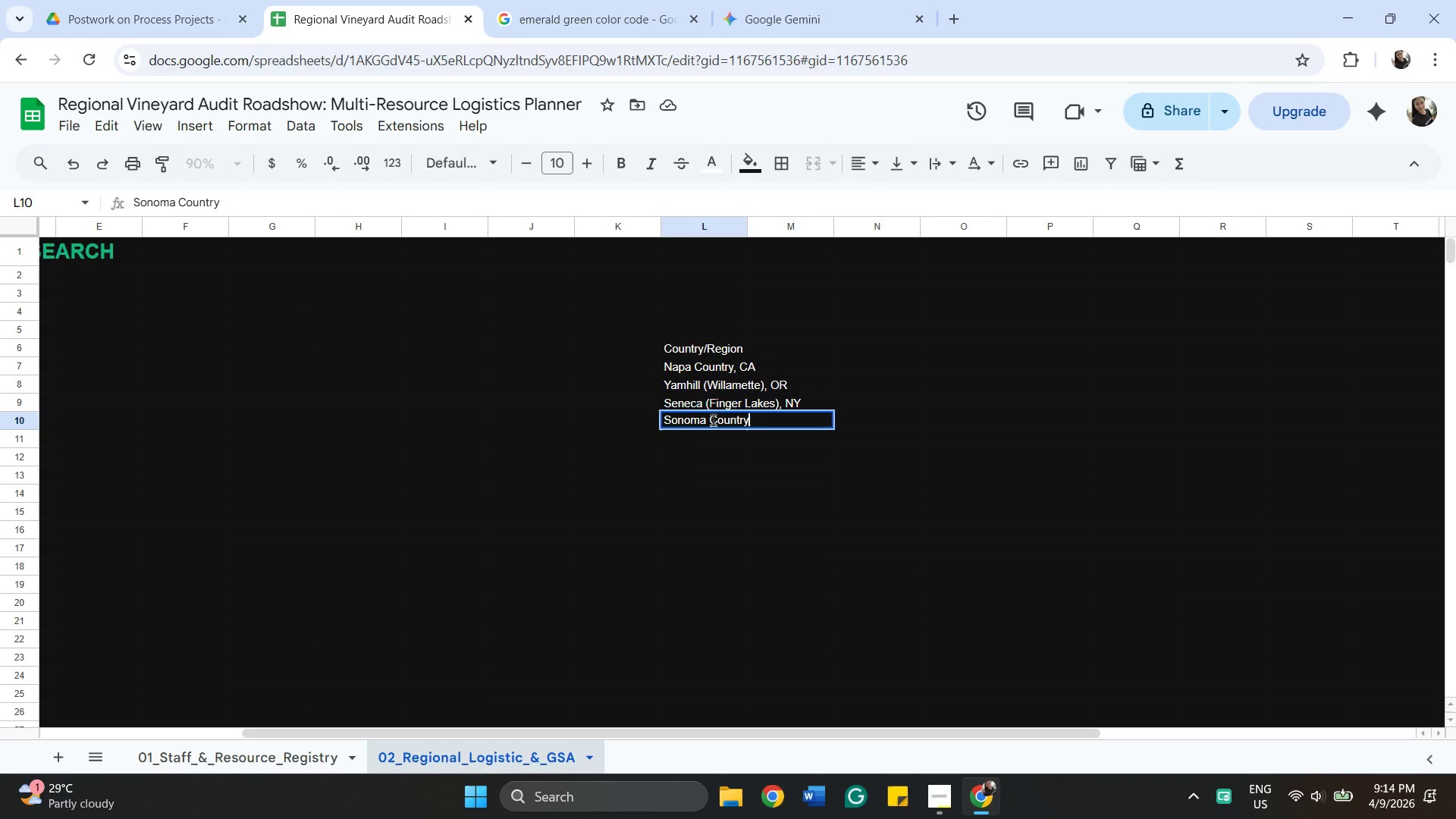 
type(, CA)
 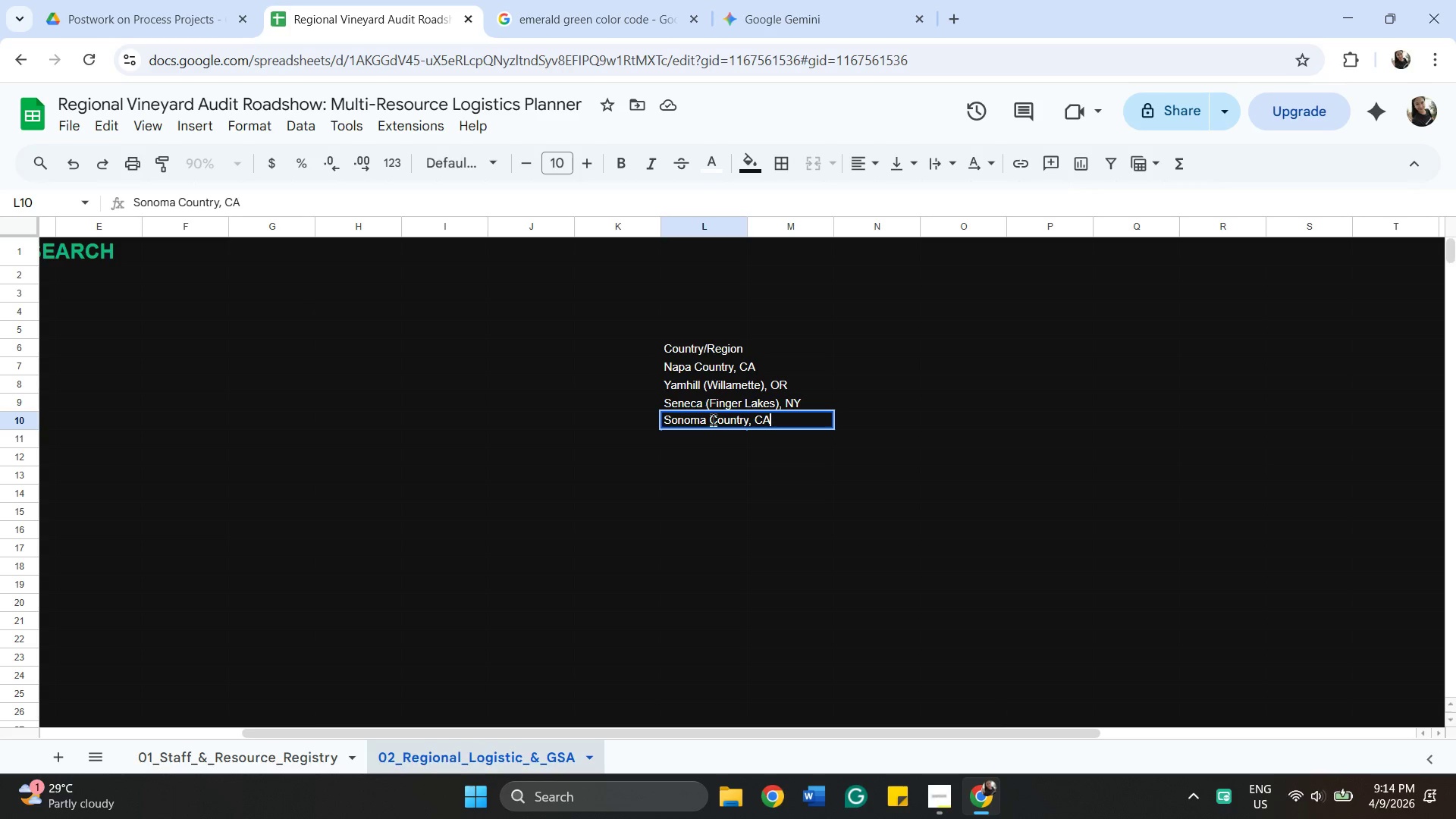 
left_click([691, 435])
 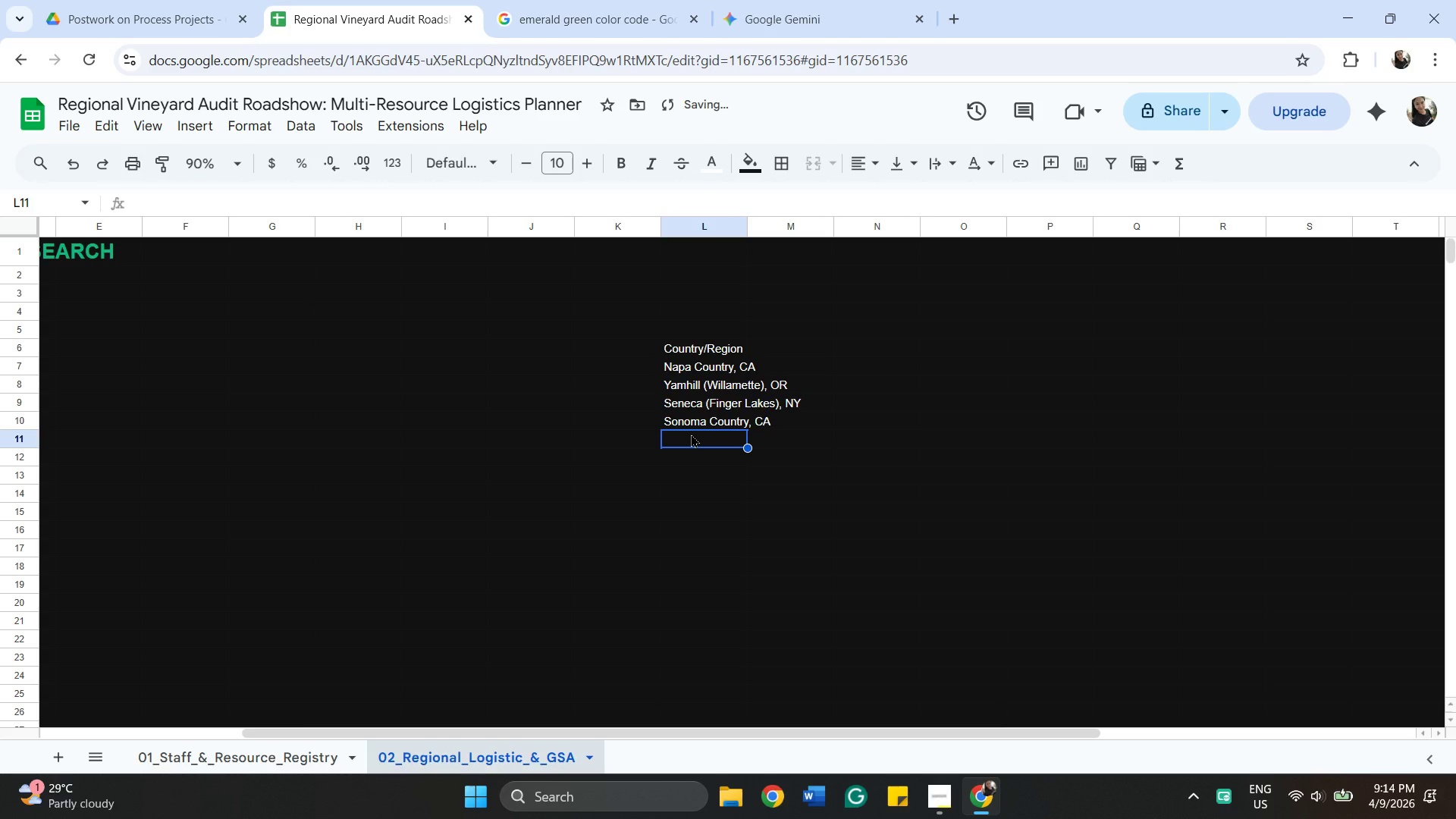 
type(Walla Walla.\, WA)
 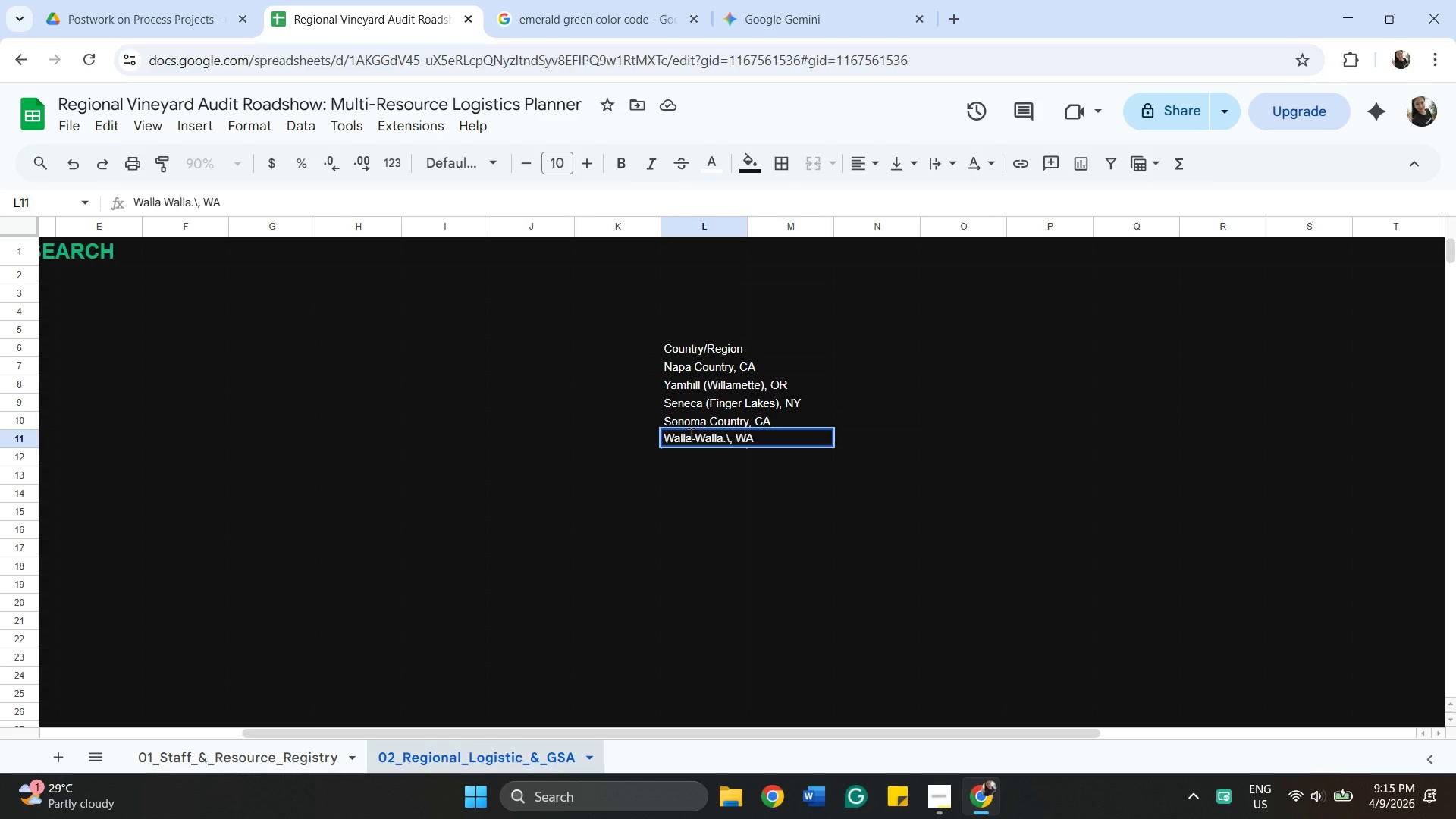 
wait(6.2)
 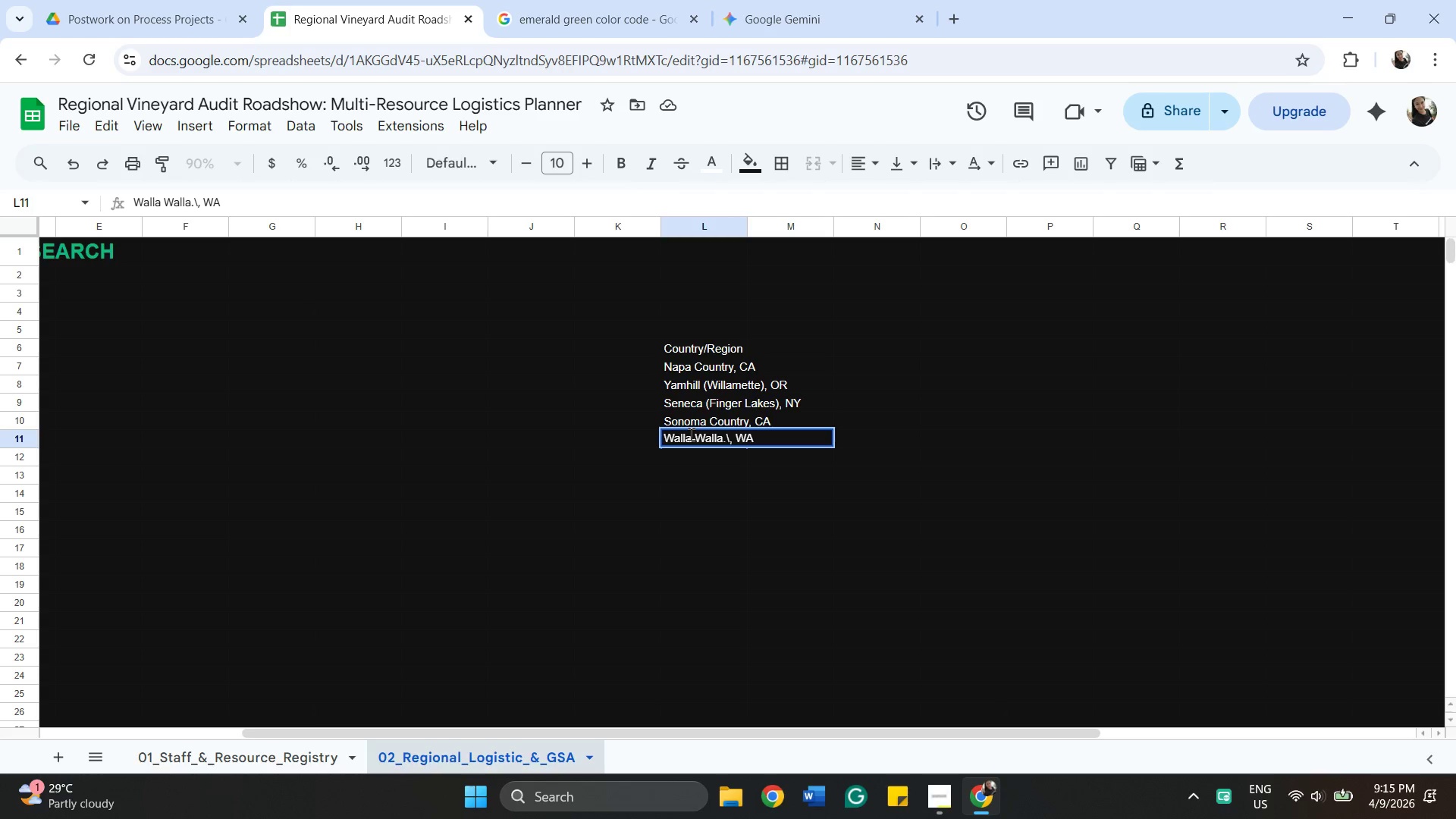 
left_click_drag(start_coordinate=[729, 439], to_coordinate=[730, 435])
 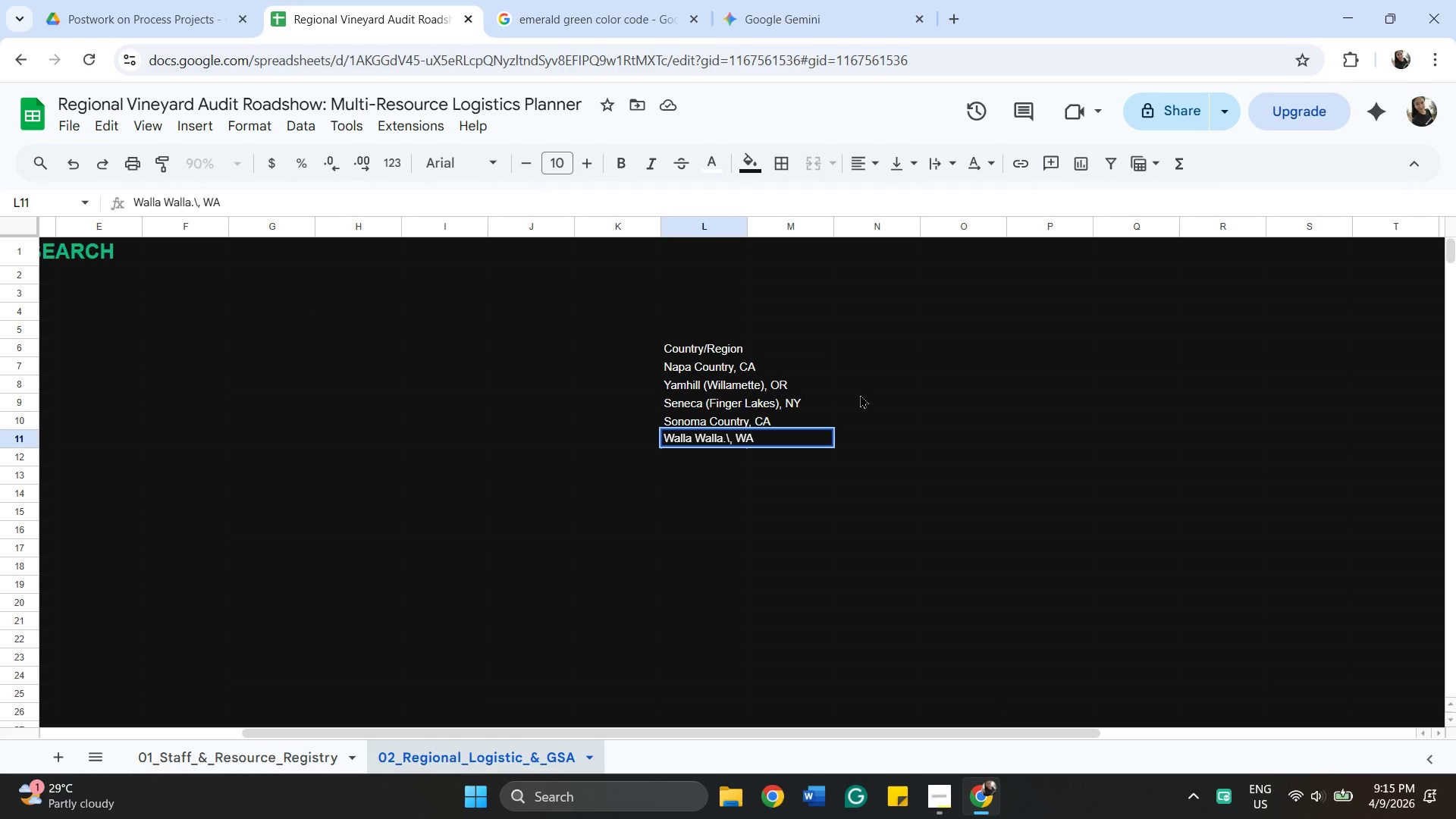 
key(Backspace)
 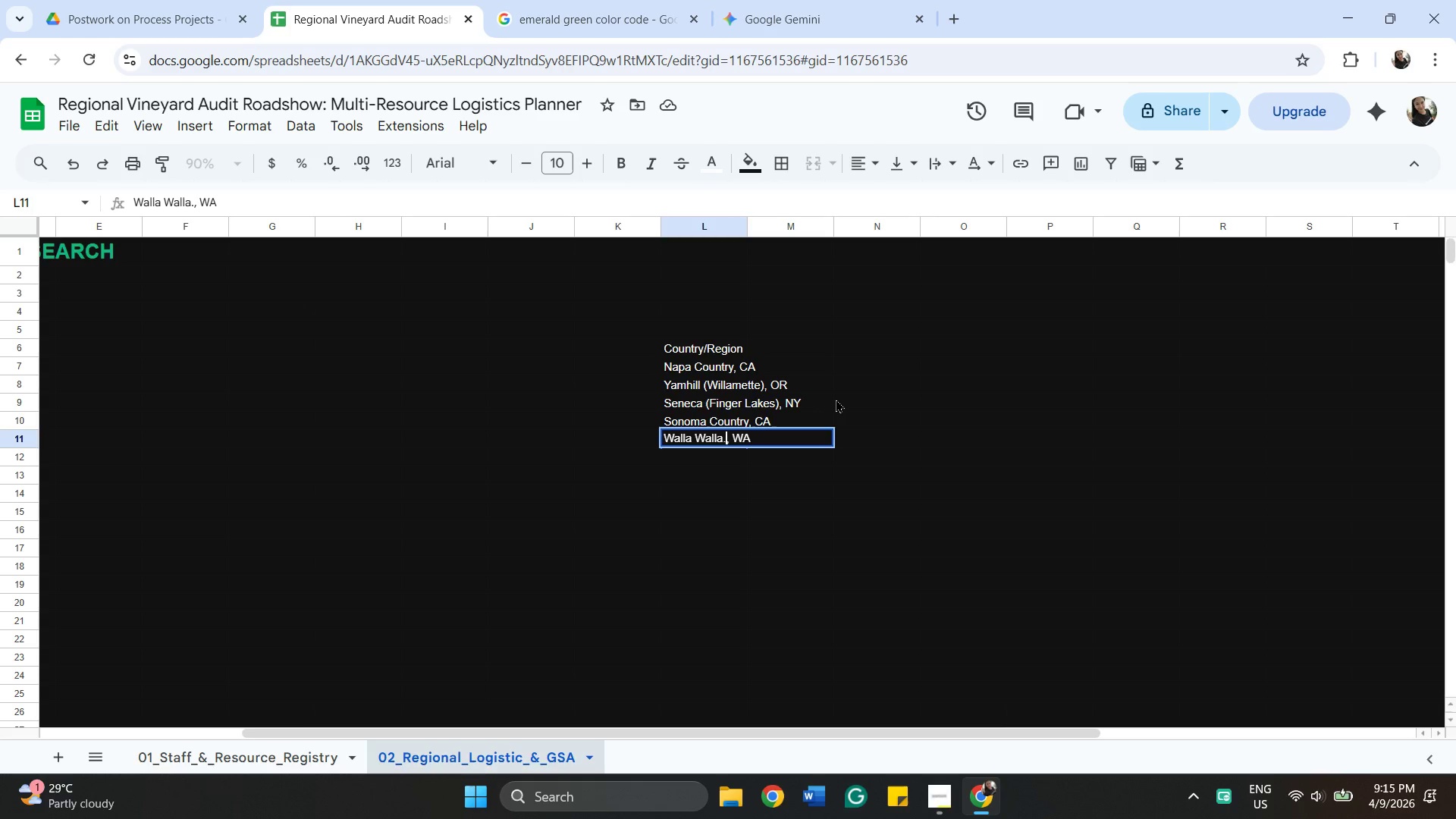 
wait(8.0)
 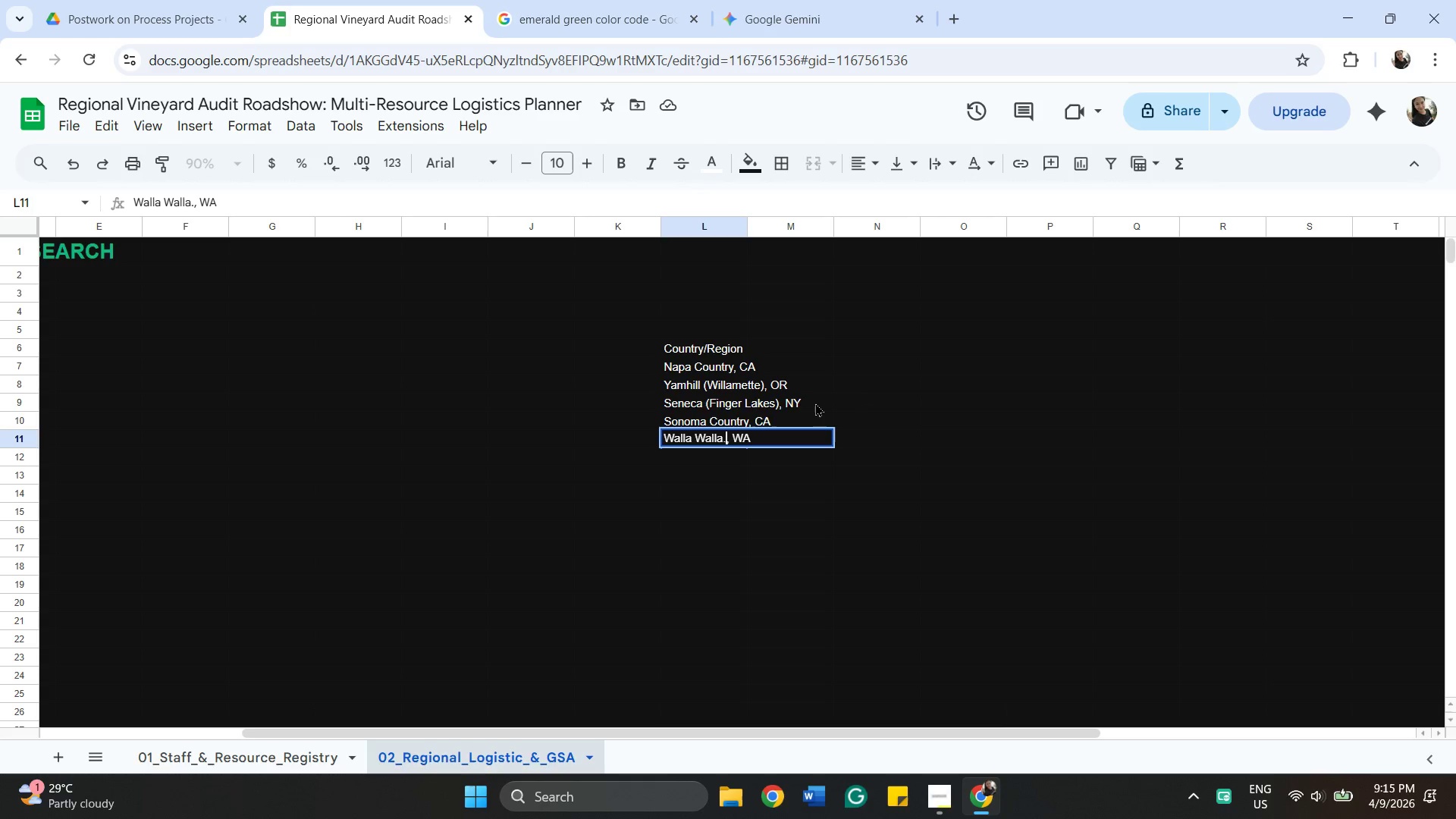 
left_click([766, 341])
 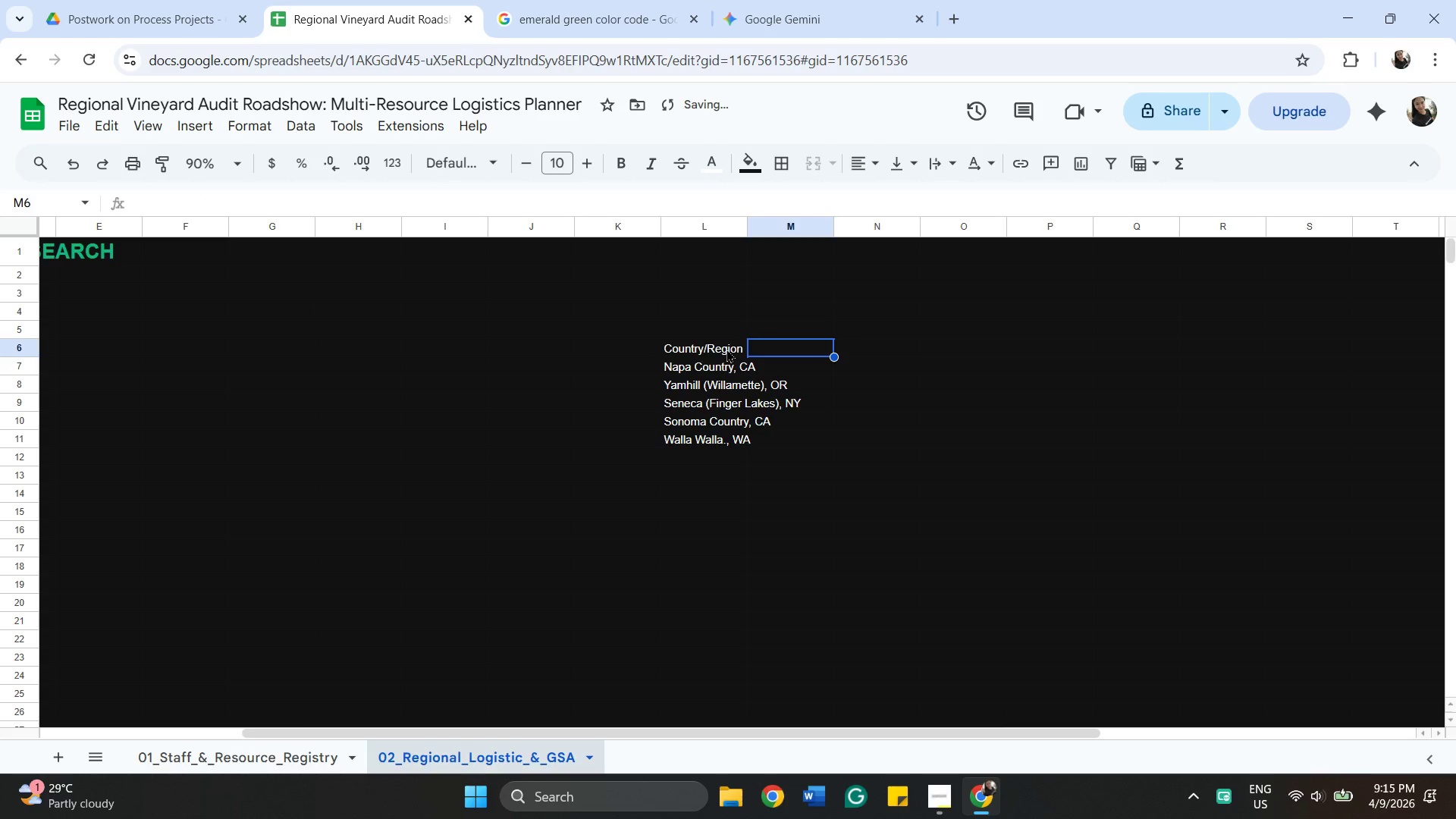 
left_click([726, 349])
 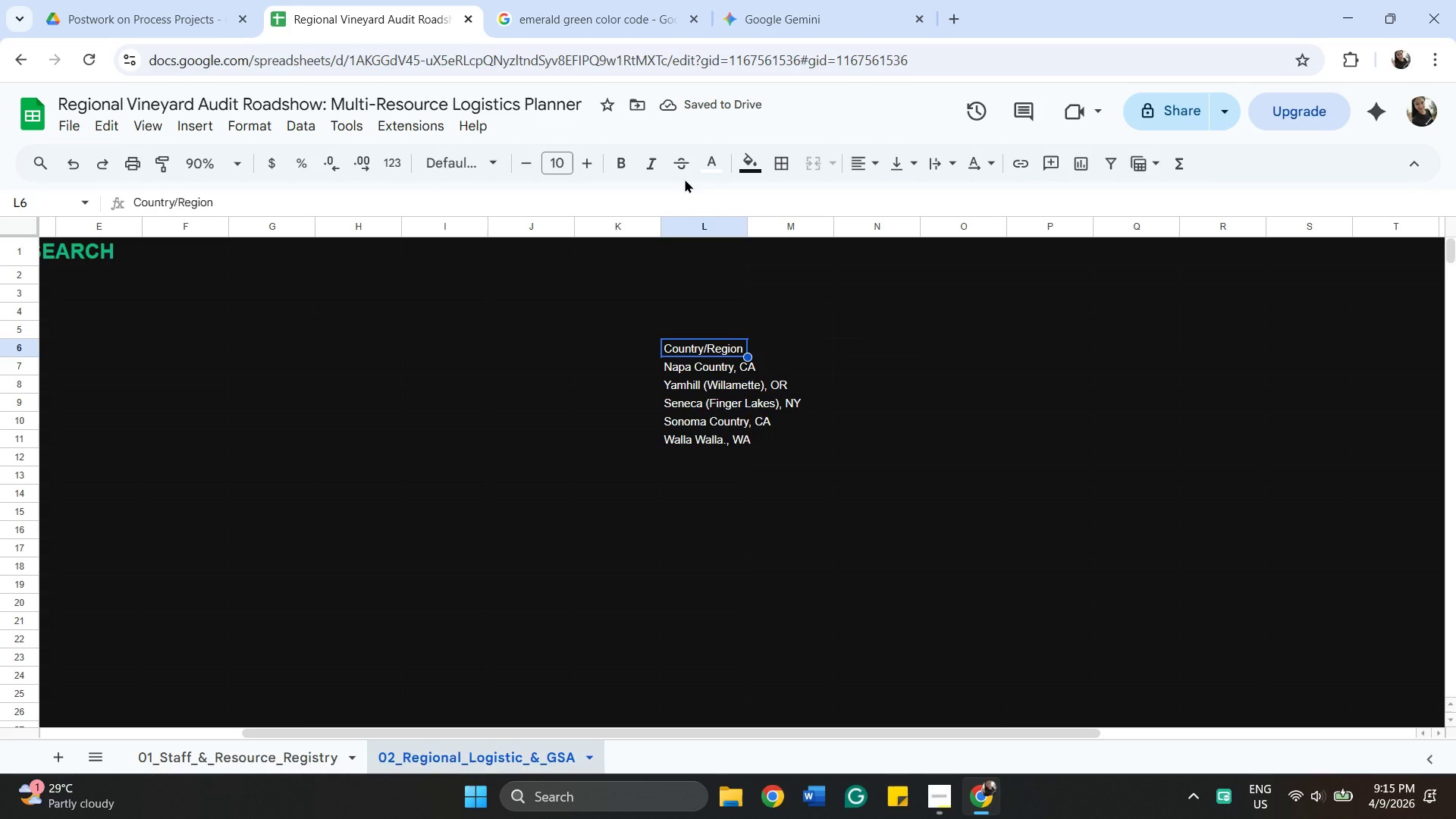 
left_click([624, 163])
 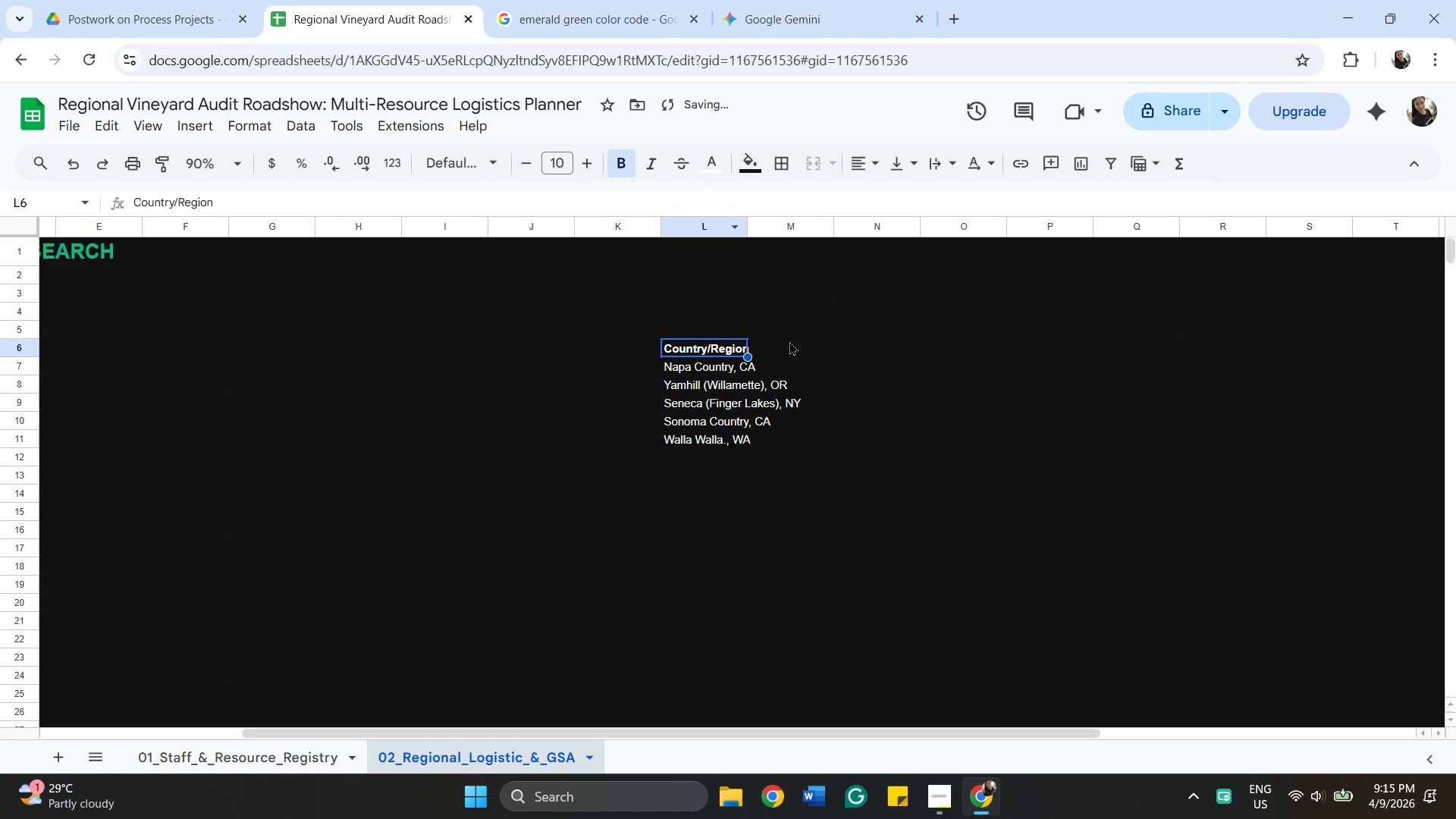 
left_click_drag(start_coordinate=[807, 345], to_coordinate=[811, 345])
 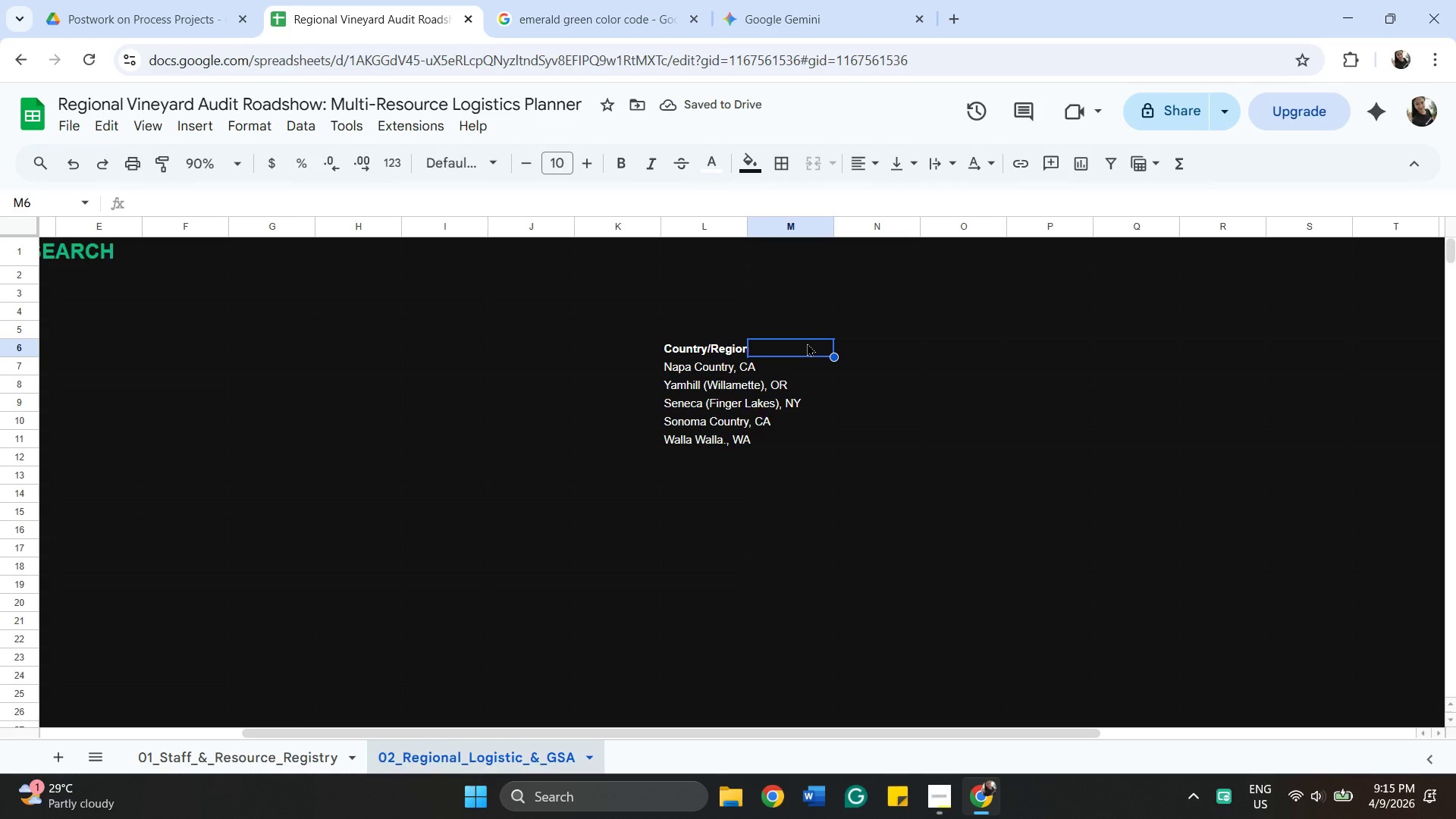 
type(Lodging)
 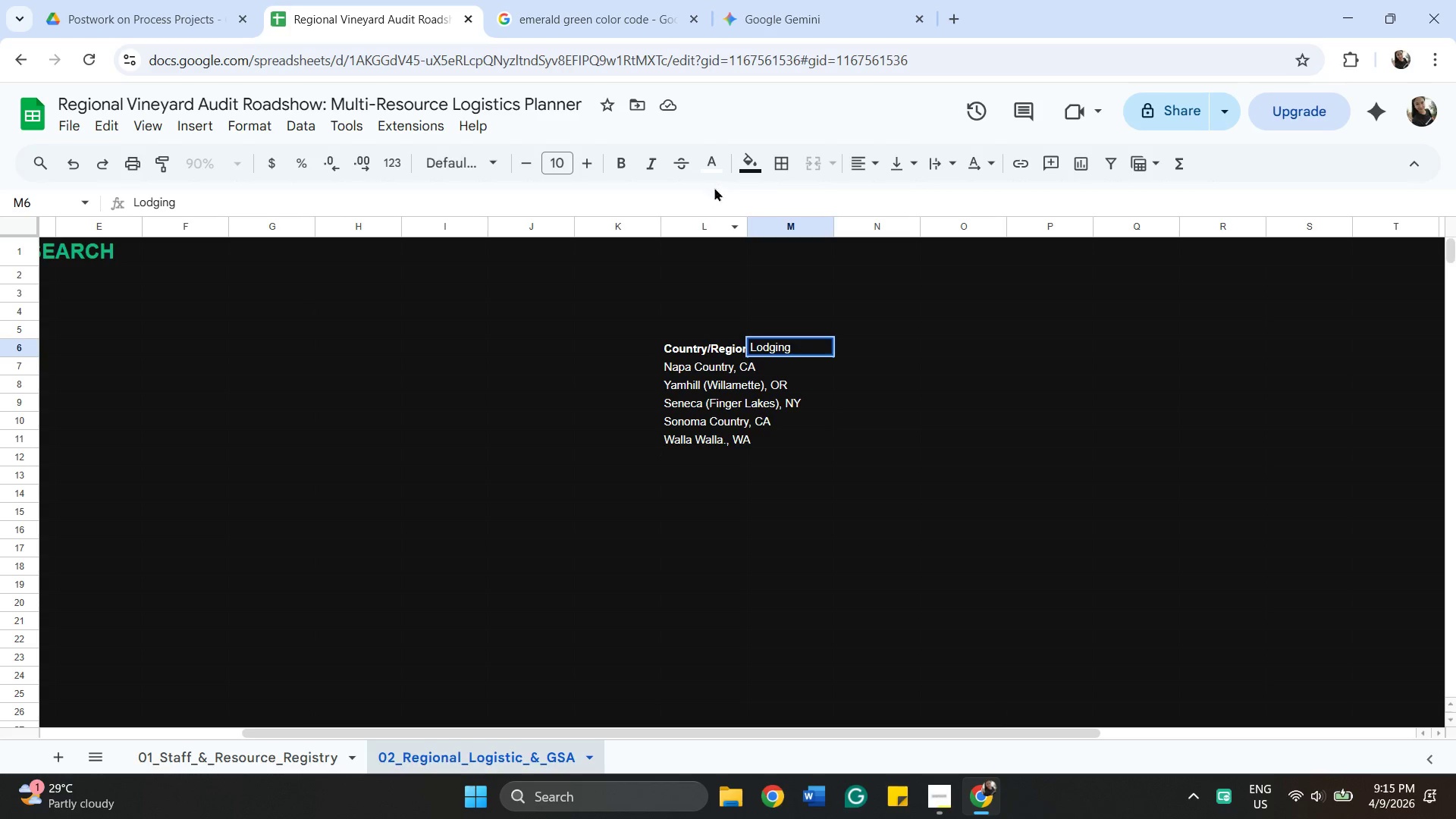 
left_click([817, 406])
 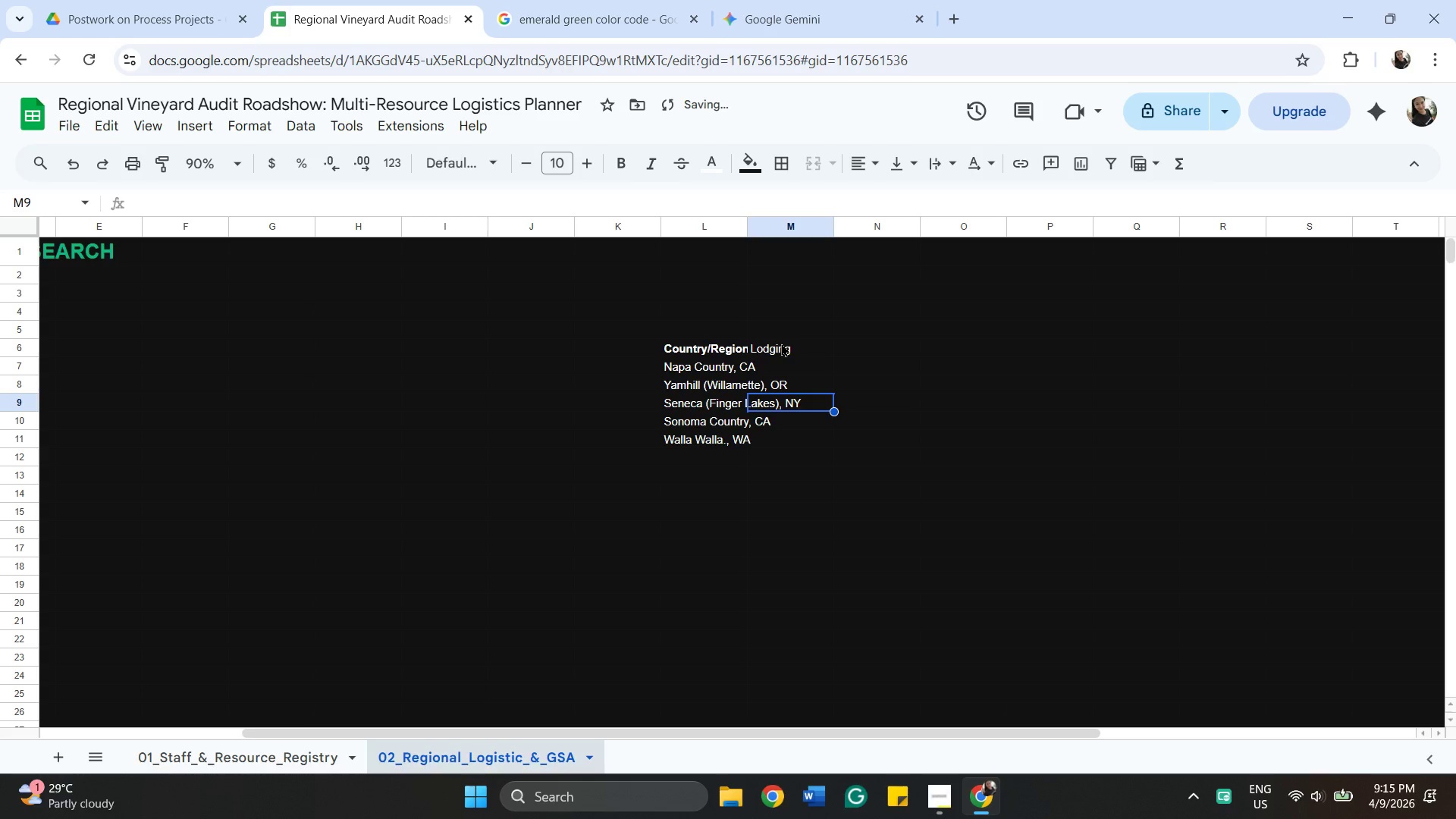 
left_click([781, 343])
 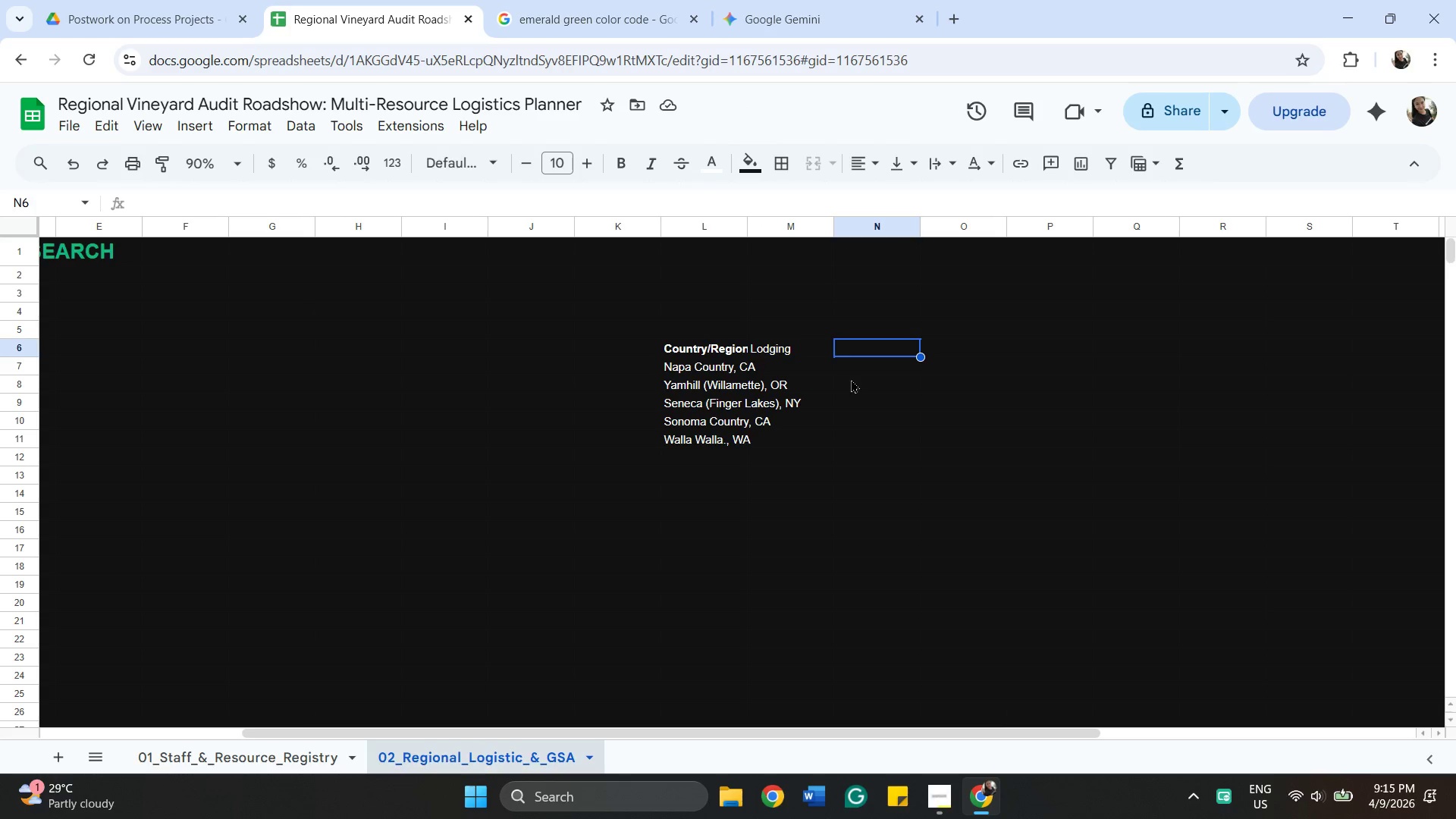 
wait(7.17)
 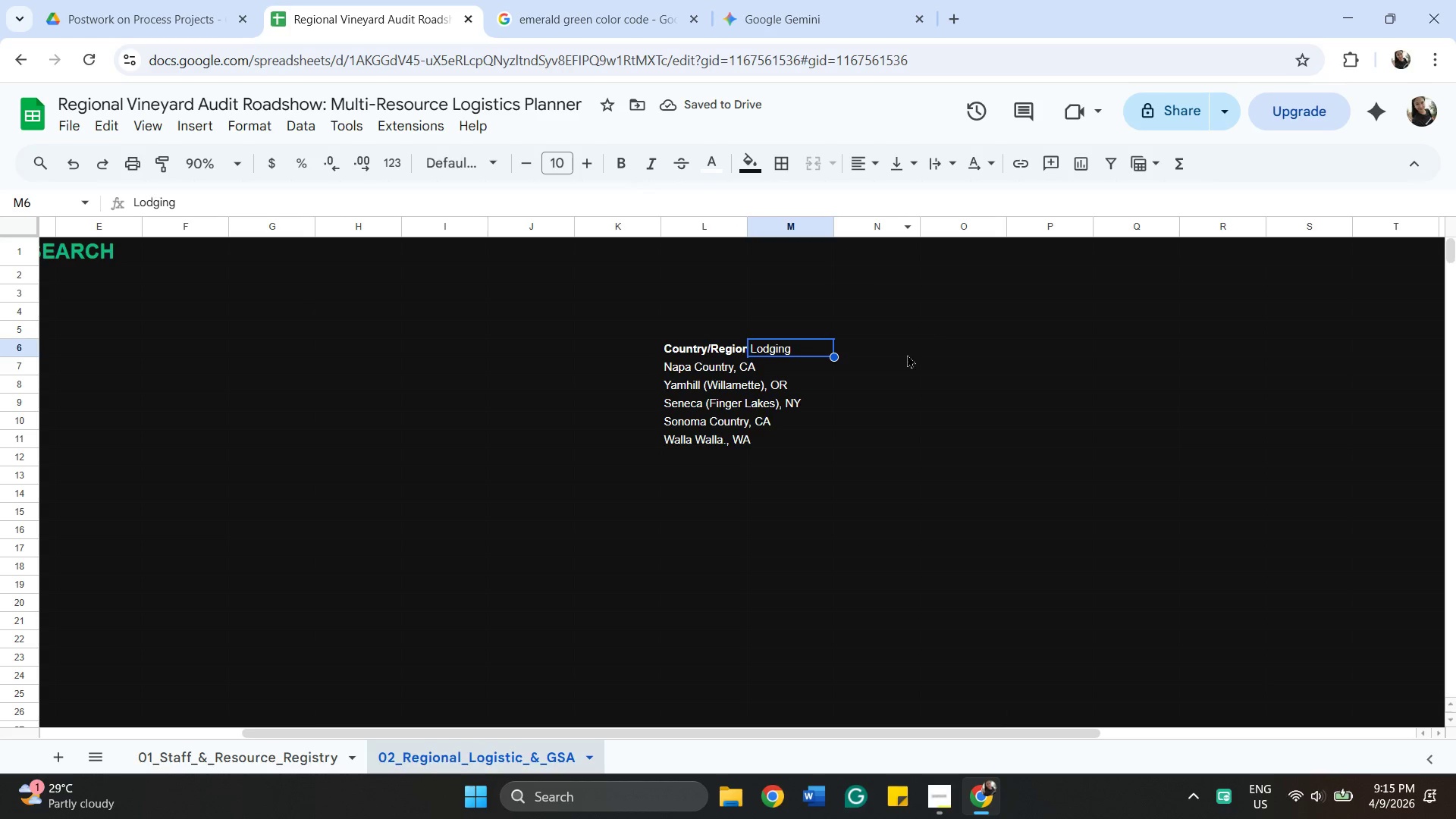 
double_click([795, 351])
 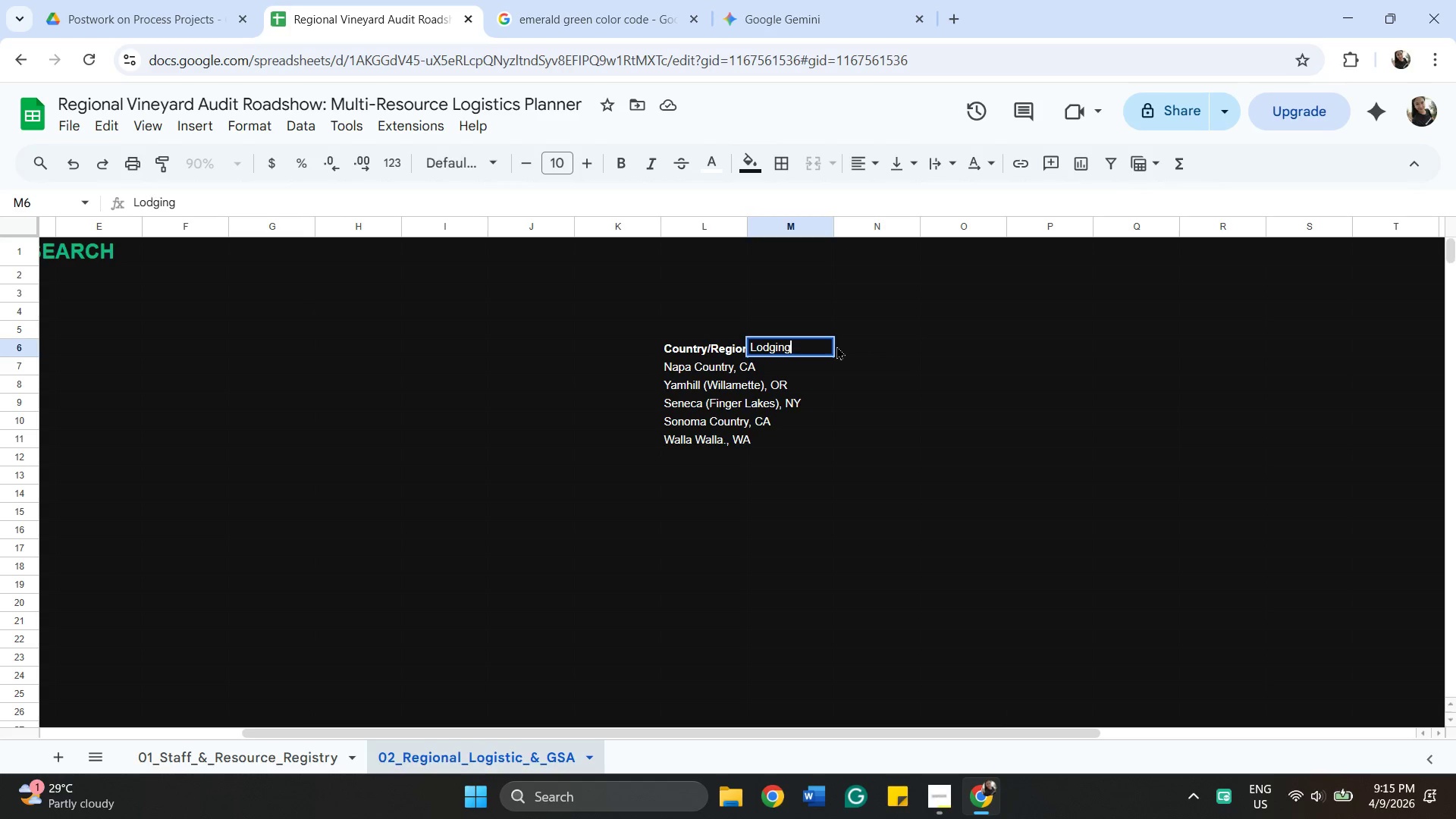 
type( Rate)
 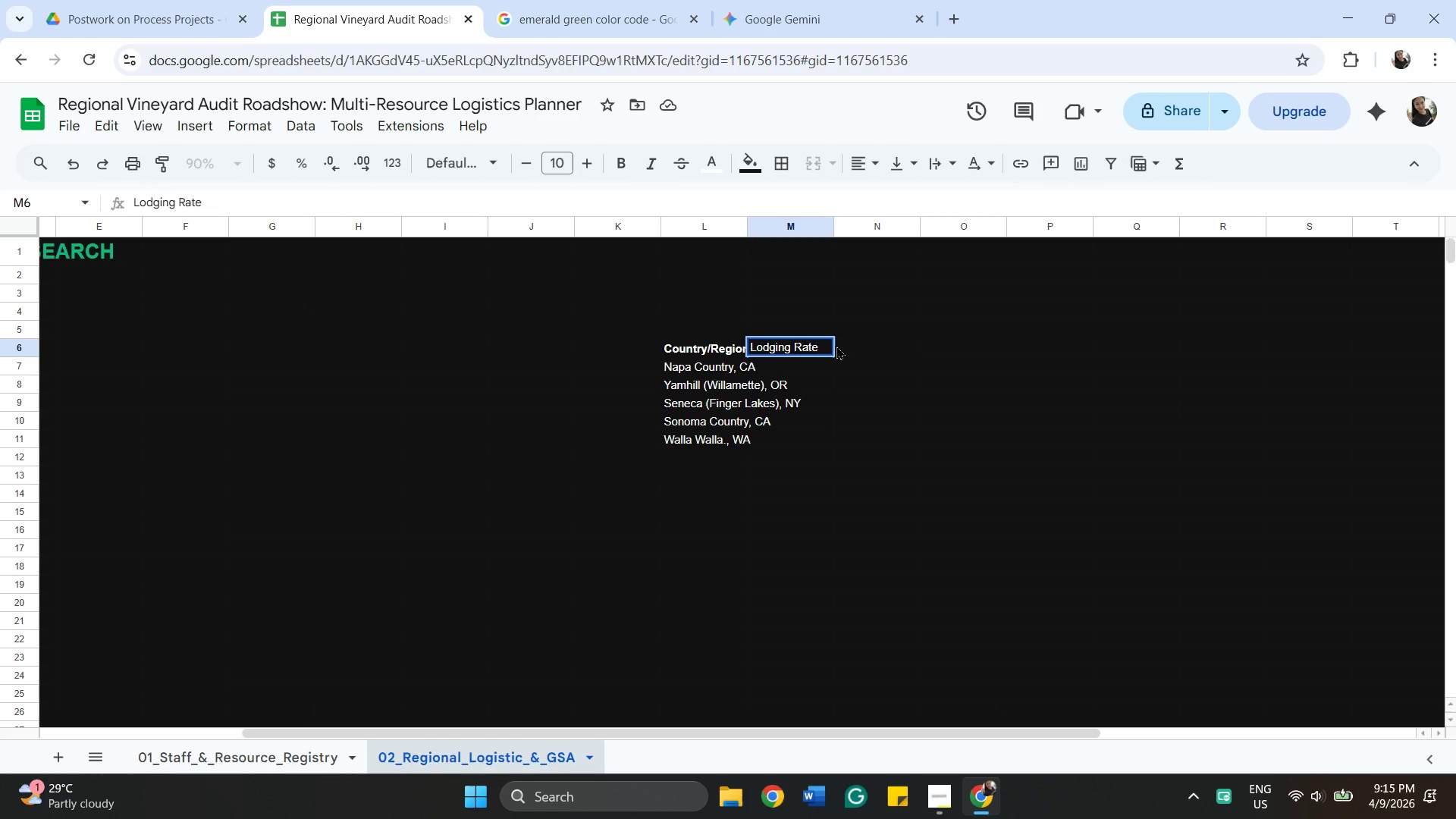 
left_click([867, 341])
 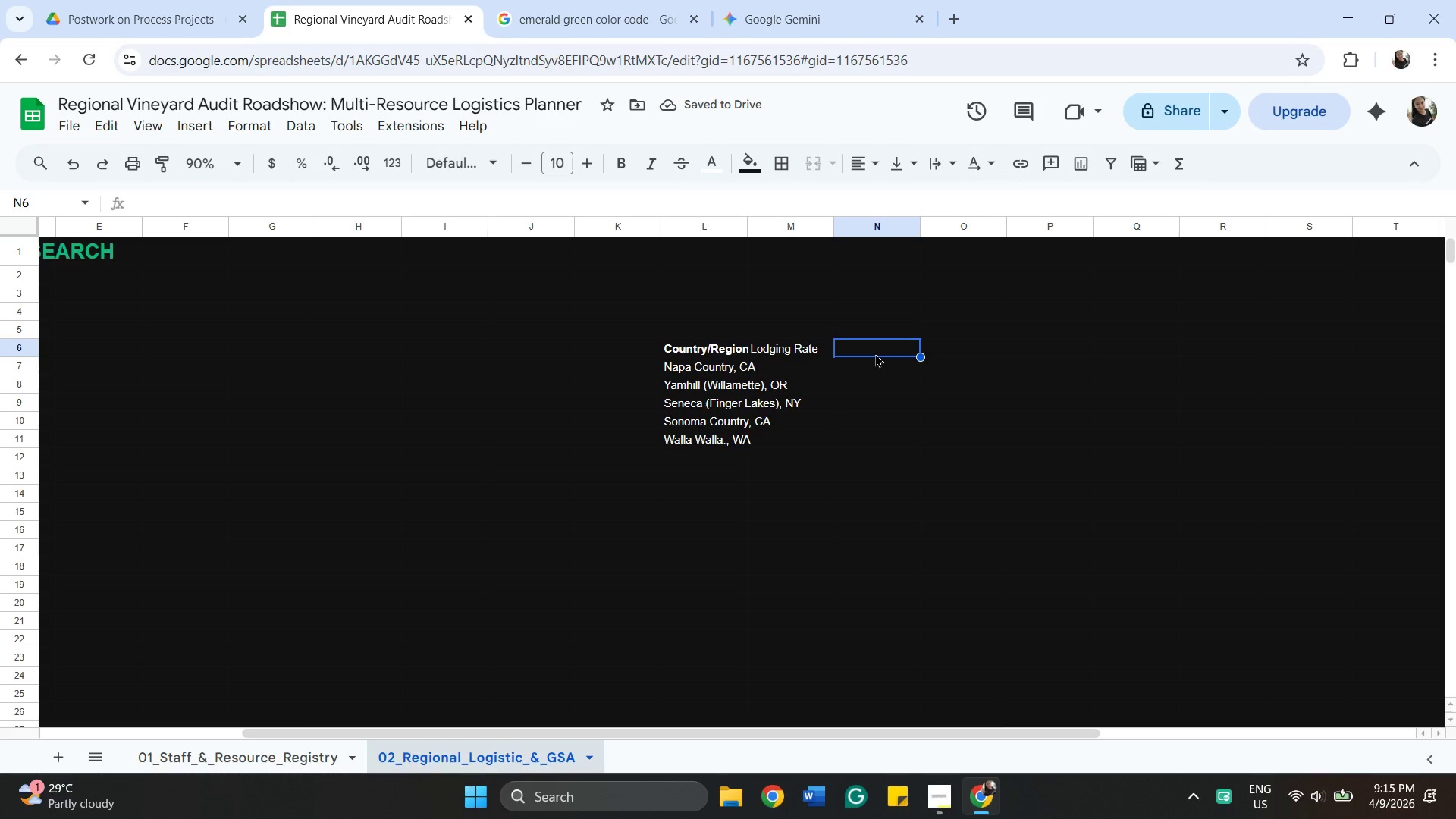 
type(M&IE Rate (N))
 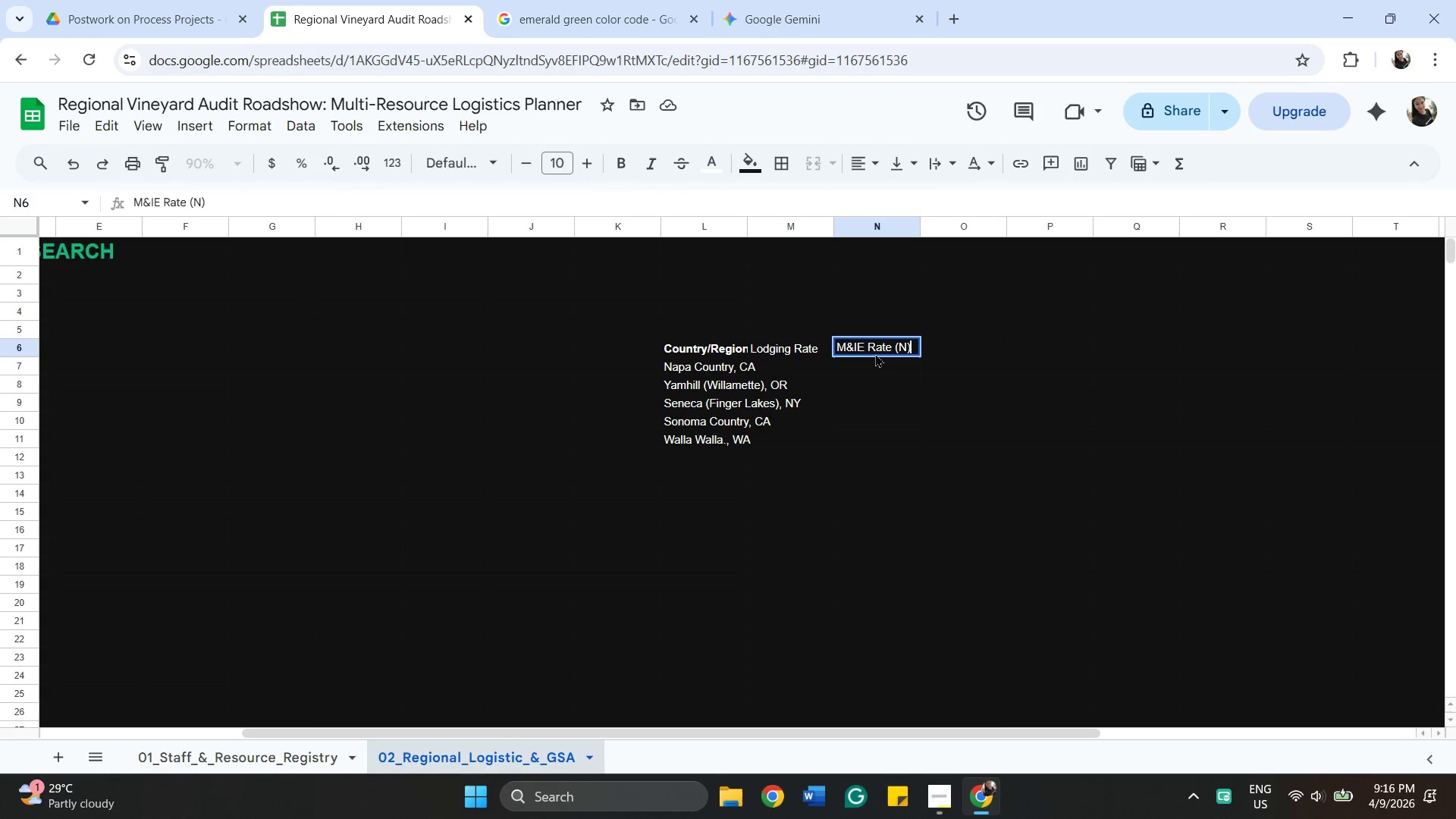 
left_click([954, 355])
 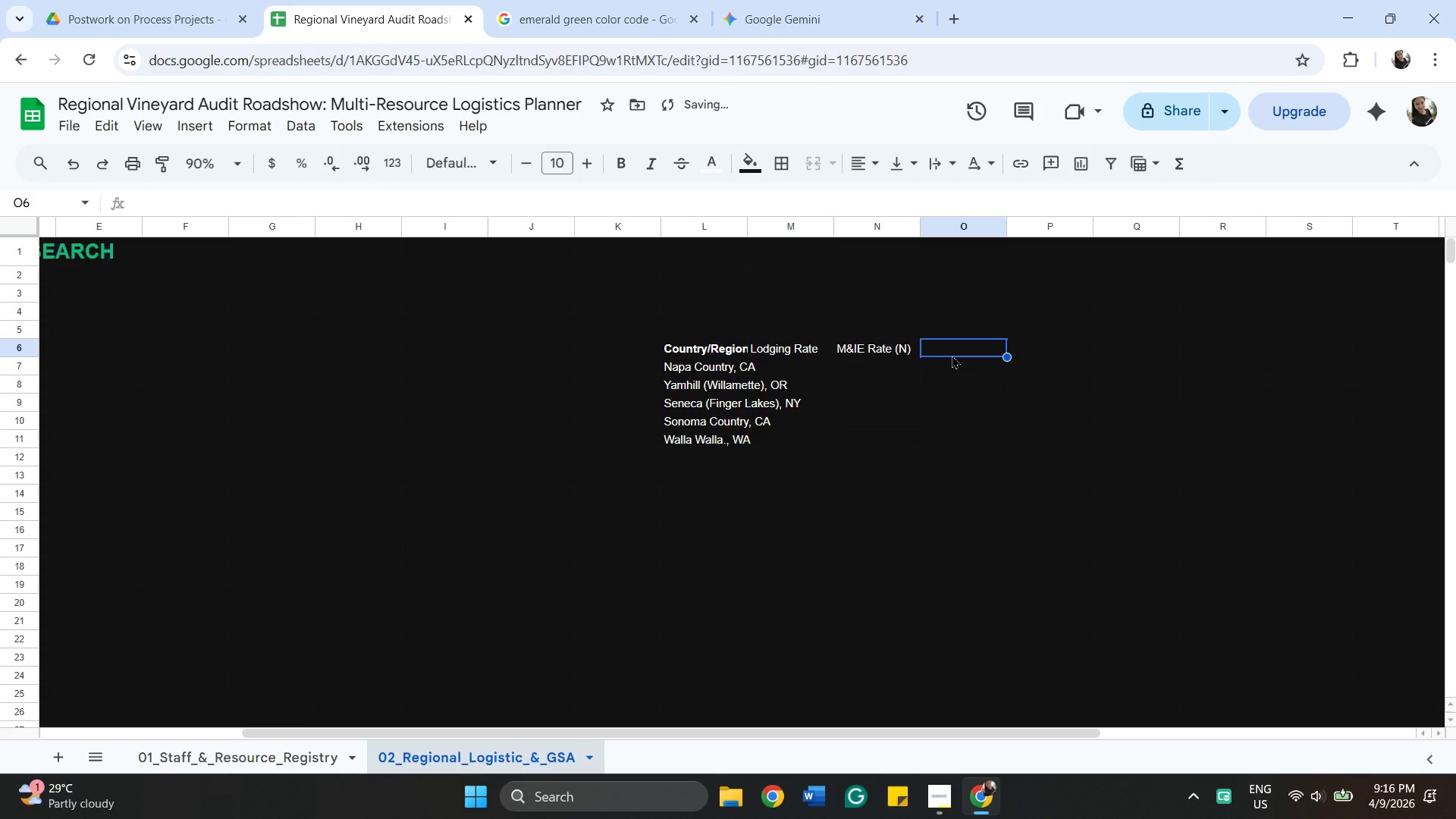 
type(Total Daily)
 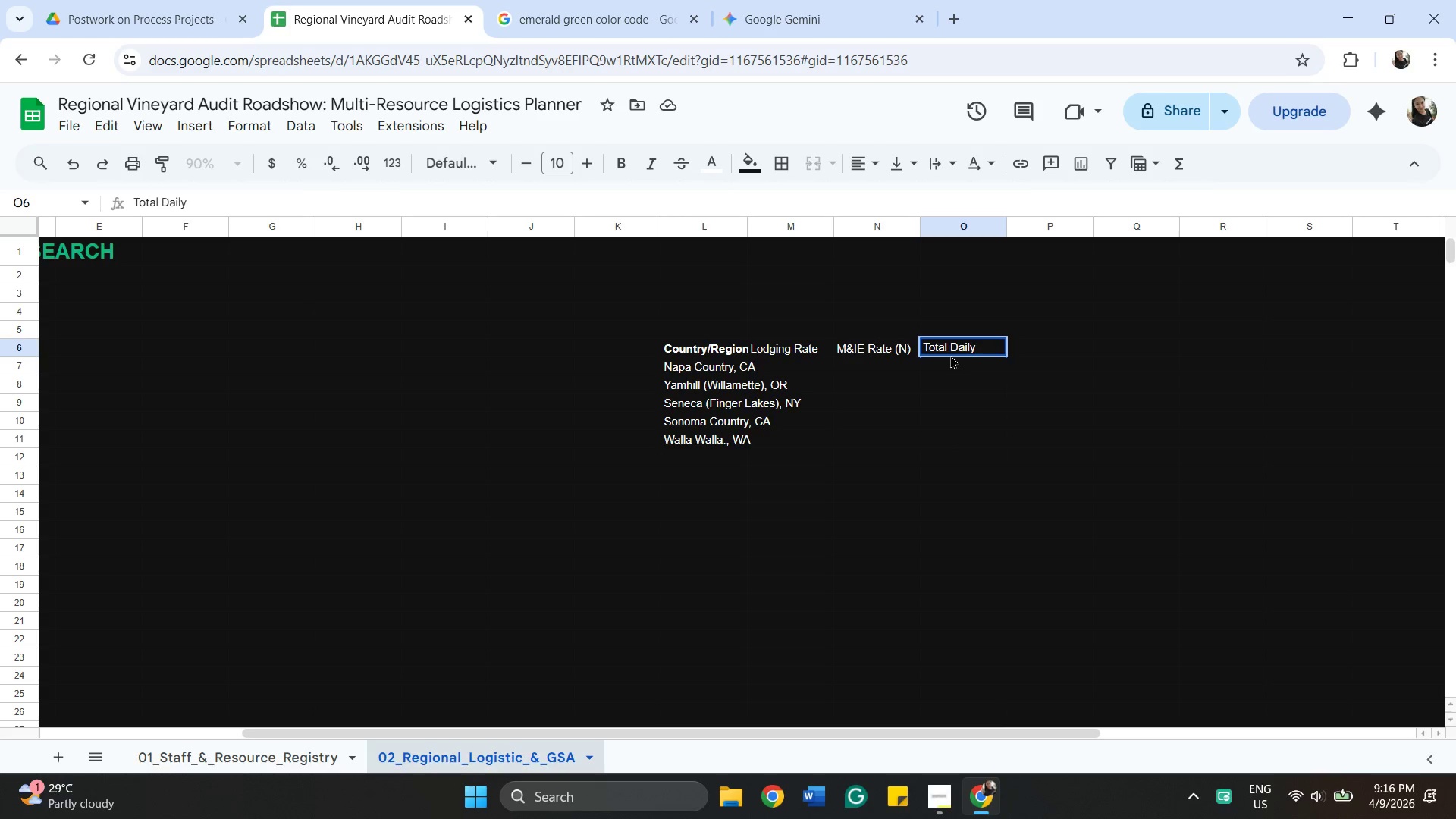 
wait(5.36)
 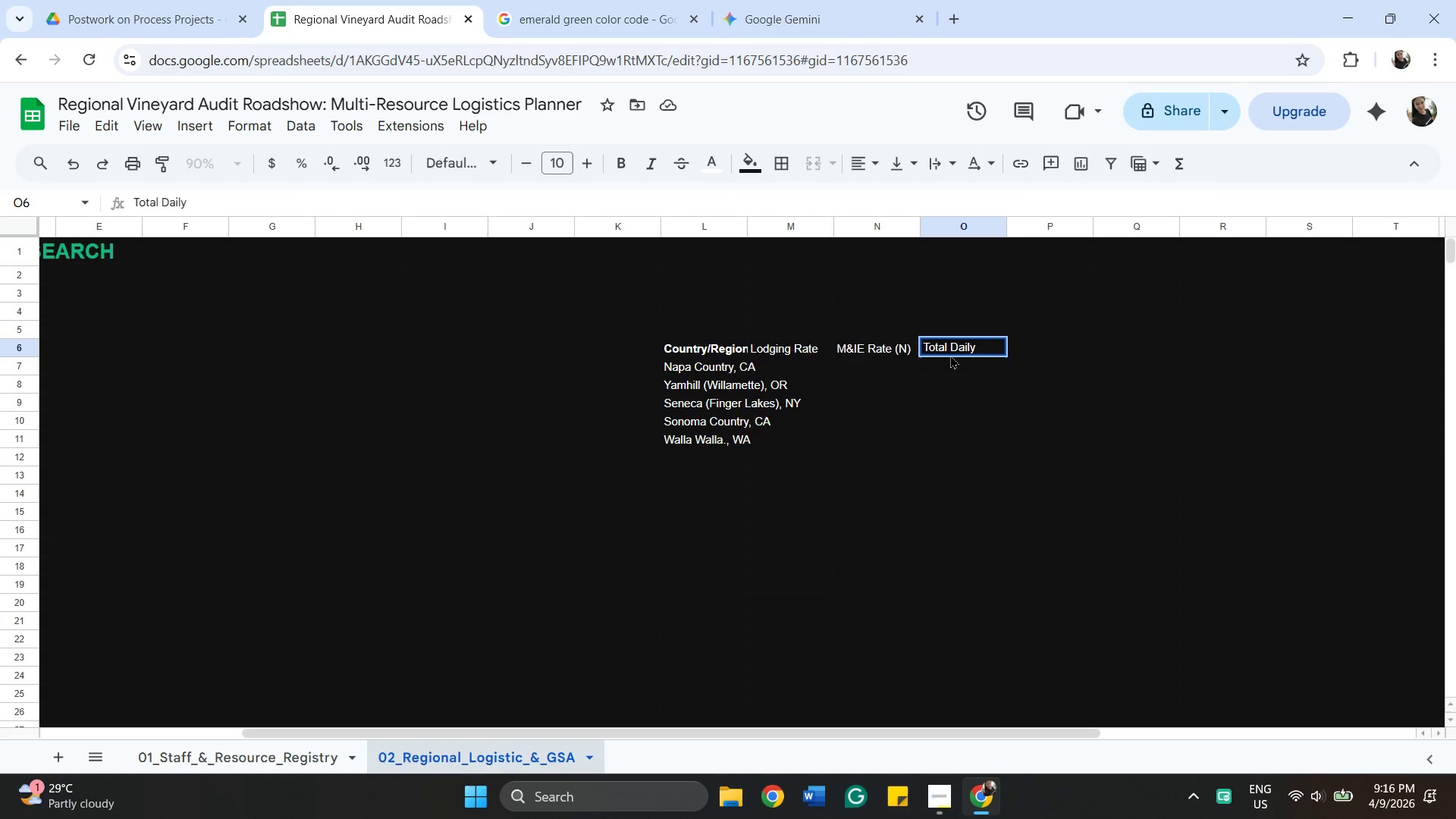 
left_click([858, 378])
 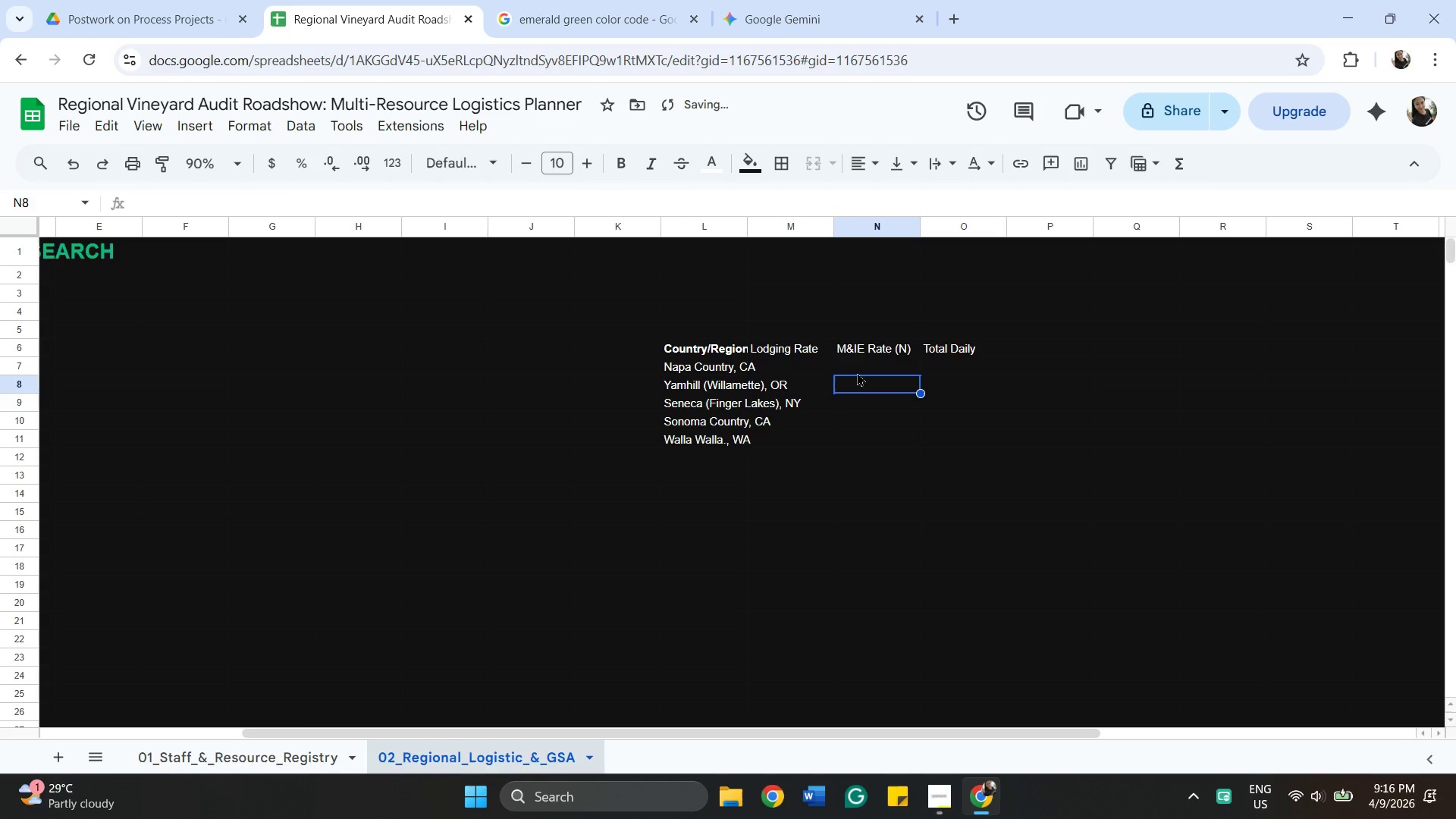 
left_click([857, 372])
 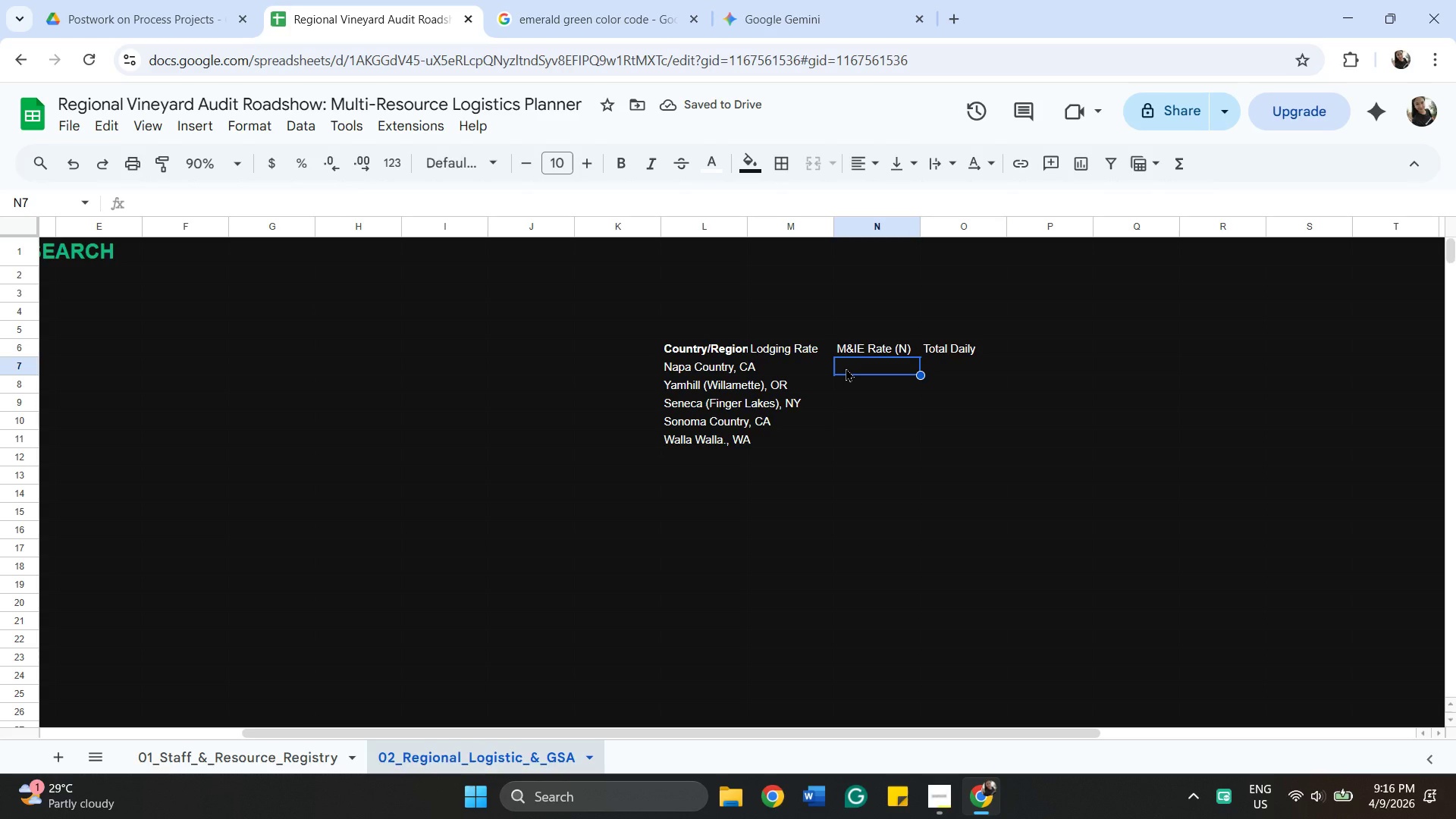 
type(320)
 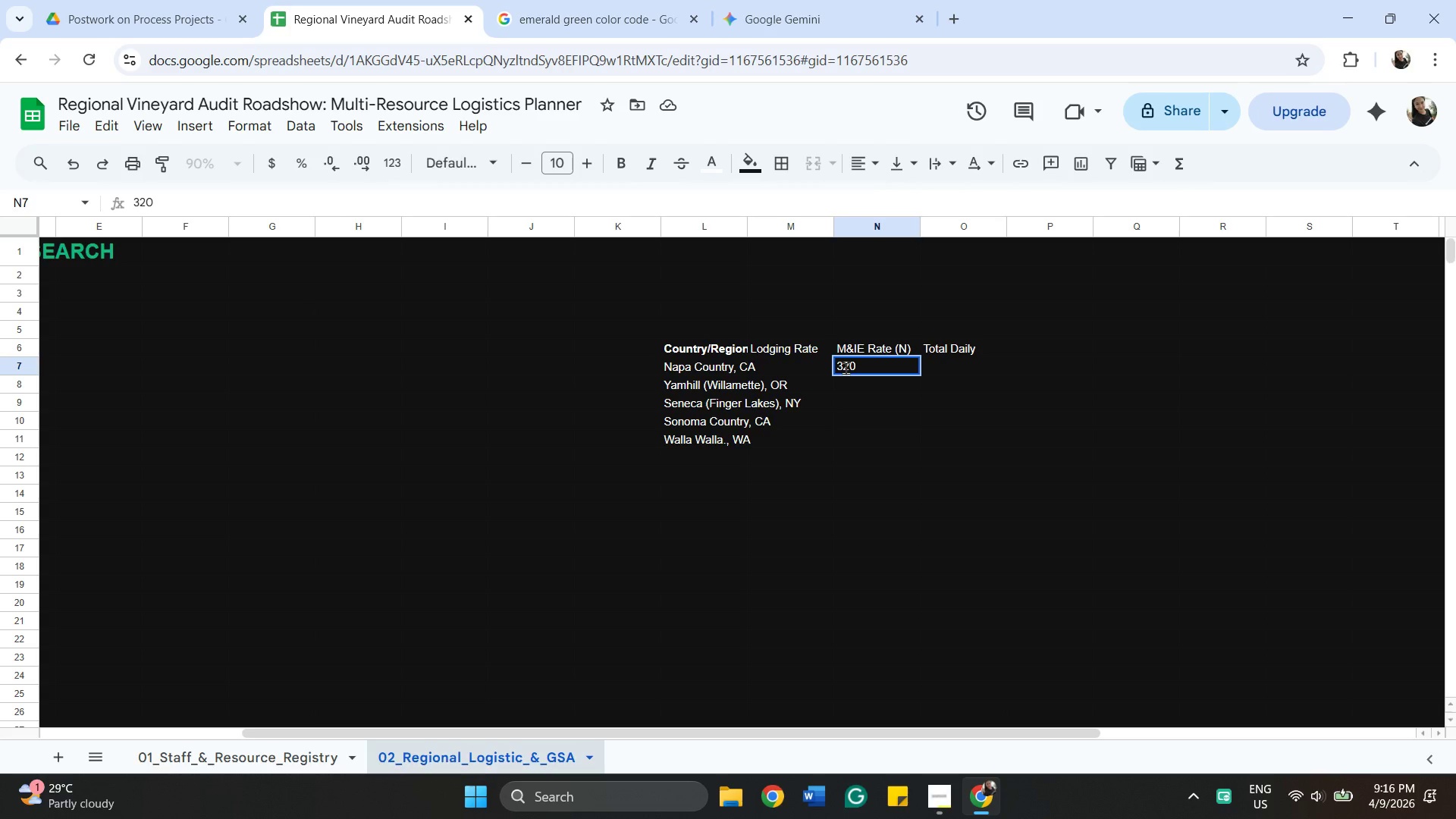 
left_click([851, 391])
 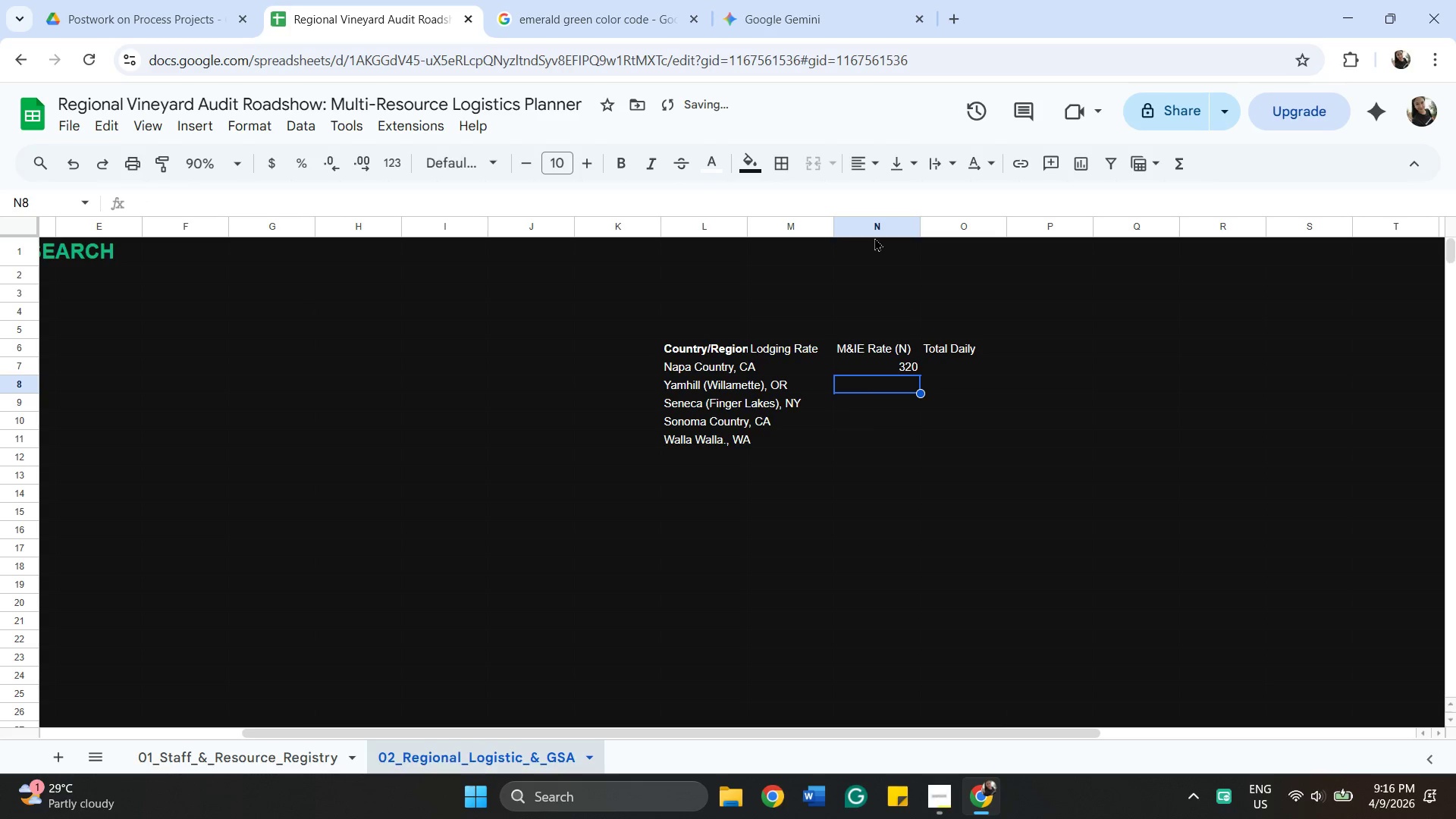 
type(215)
 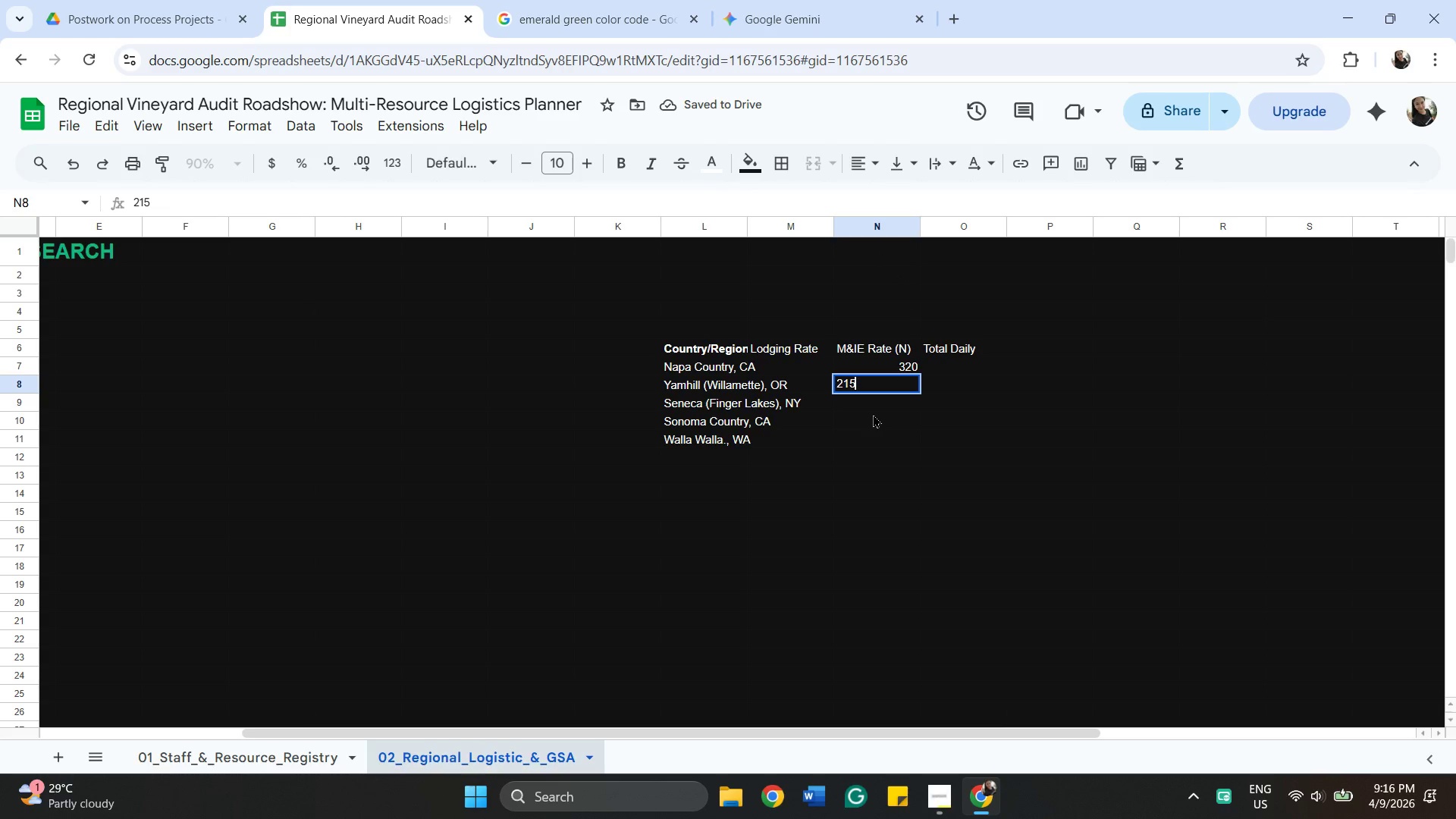 
left_click([873, 414])
 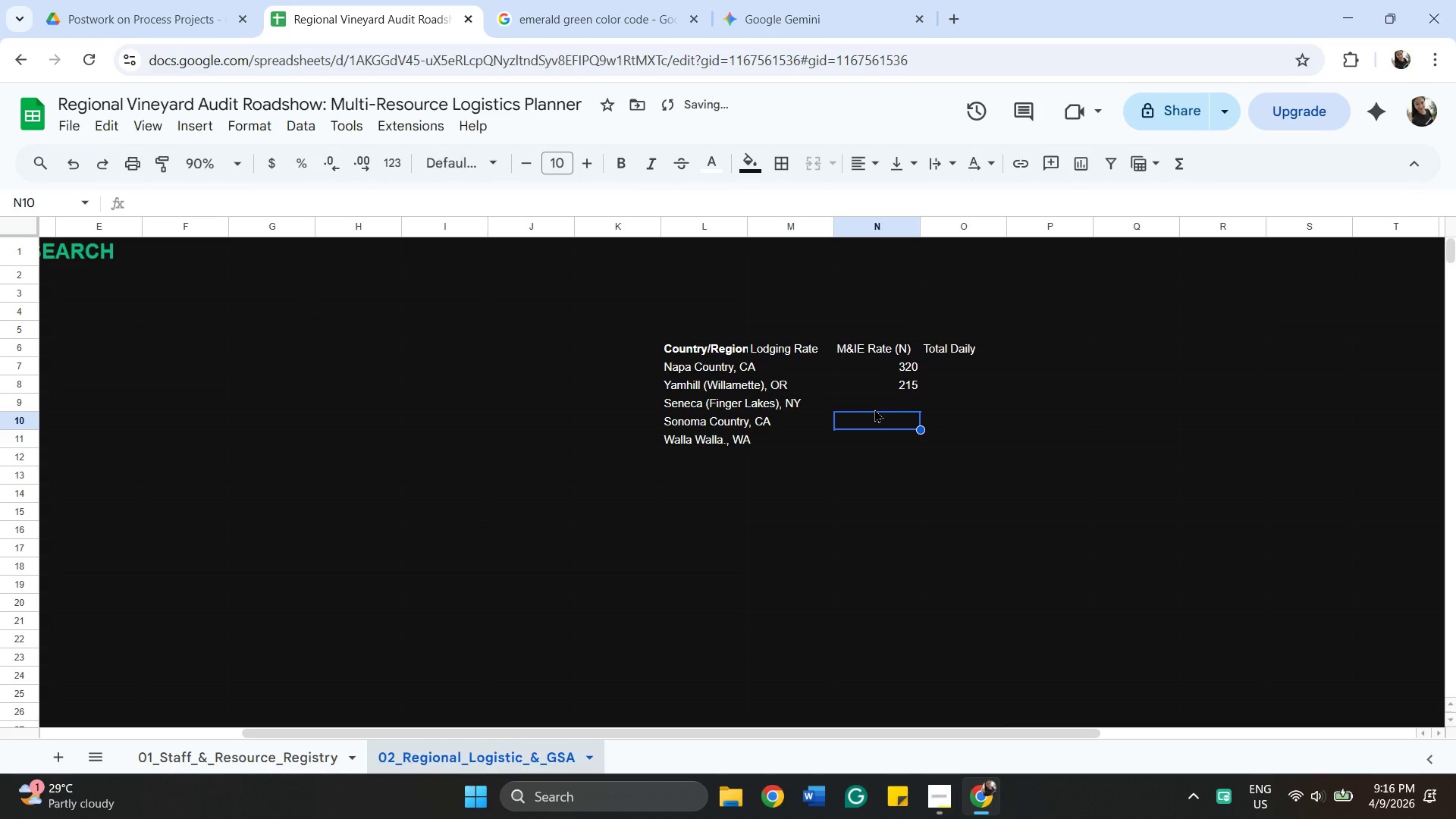 
left_click([874, 409])
 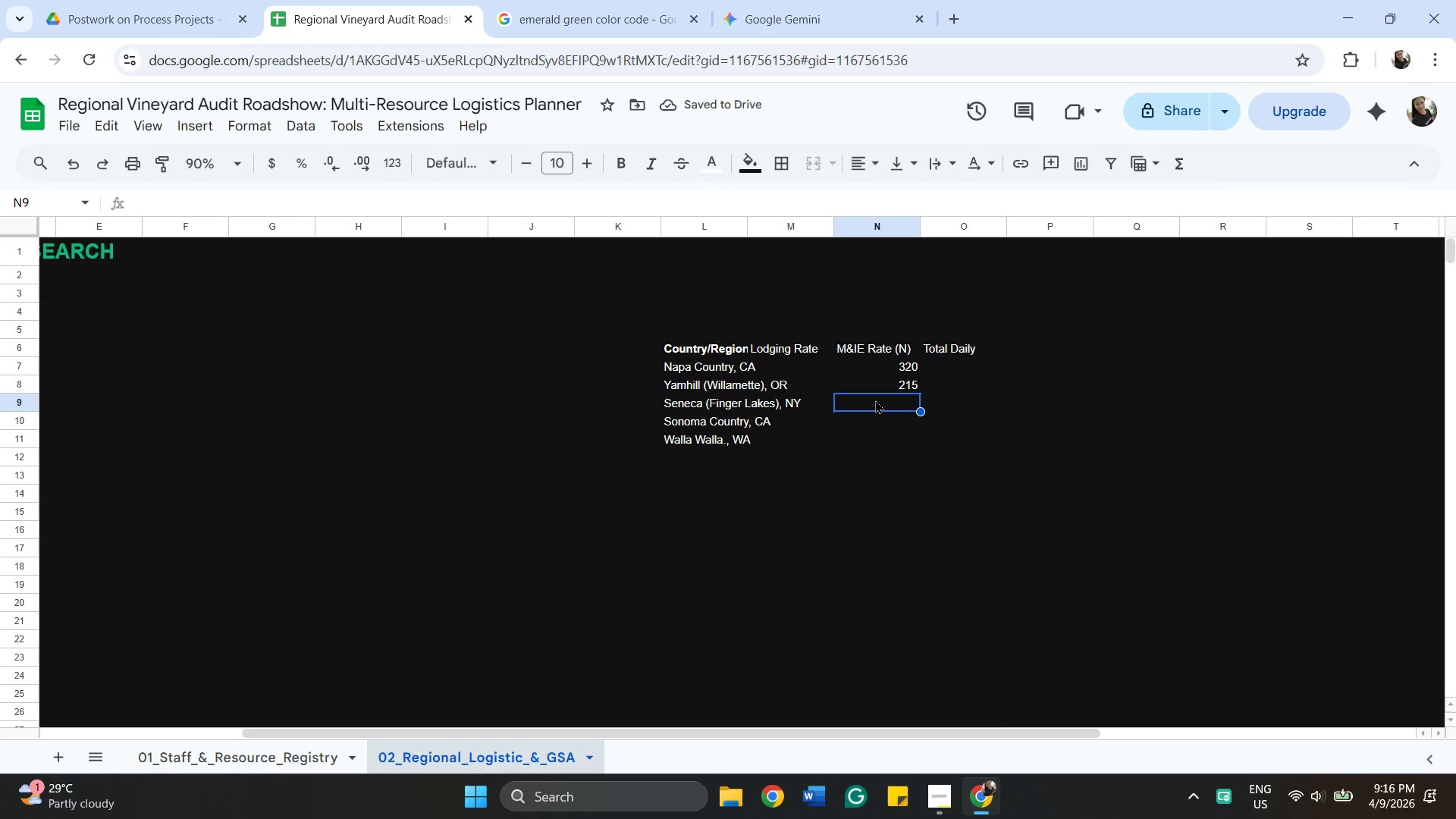 
type(185)
 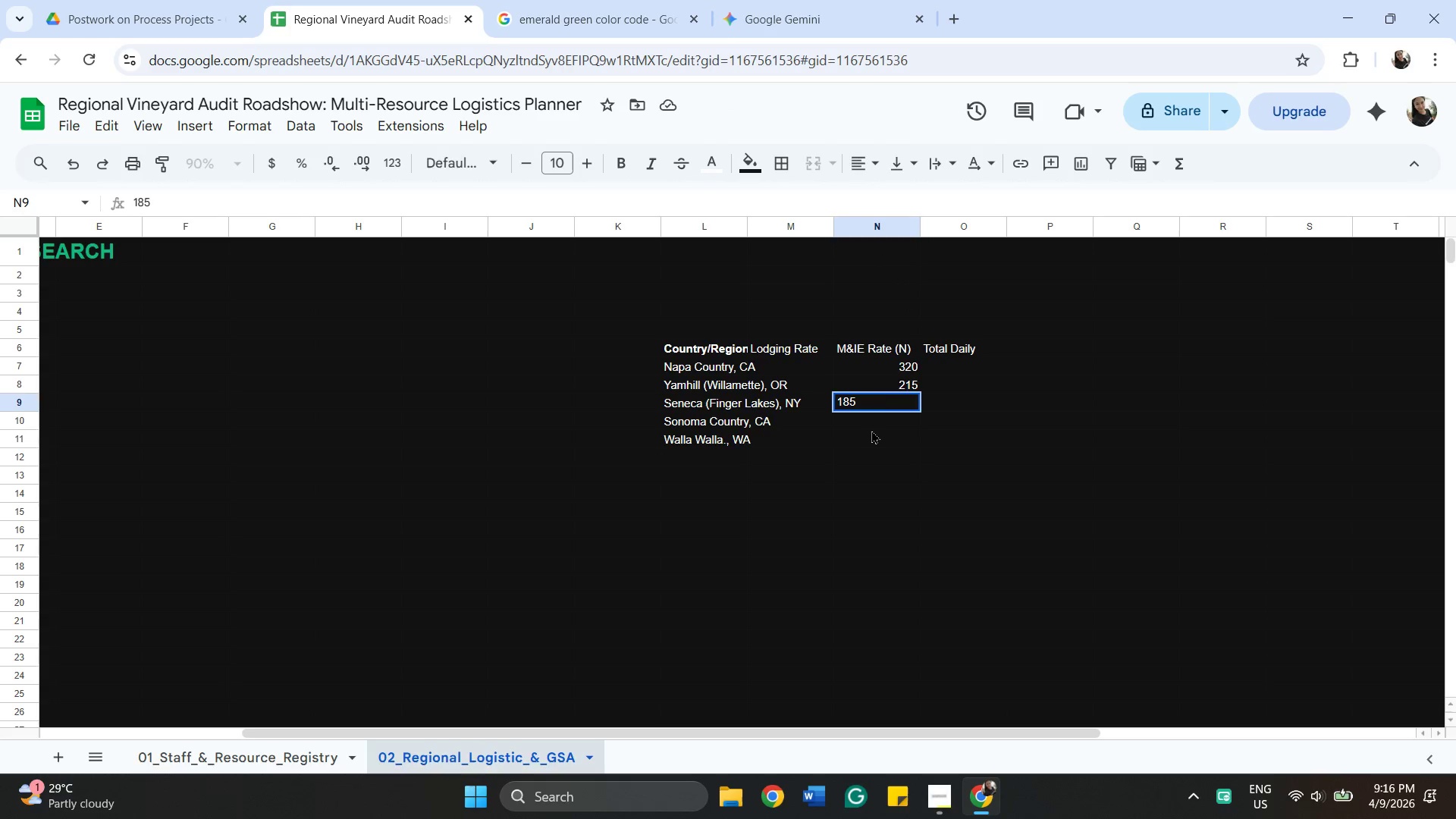 
left_click([871, 430])
 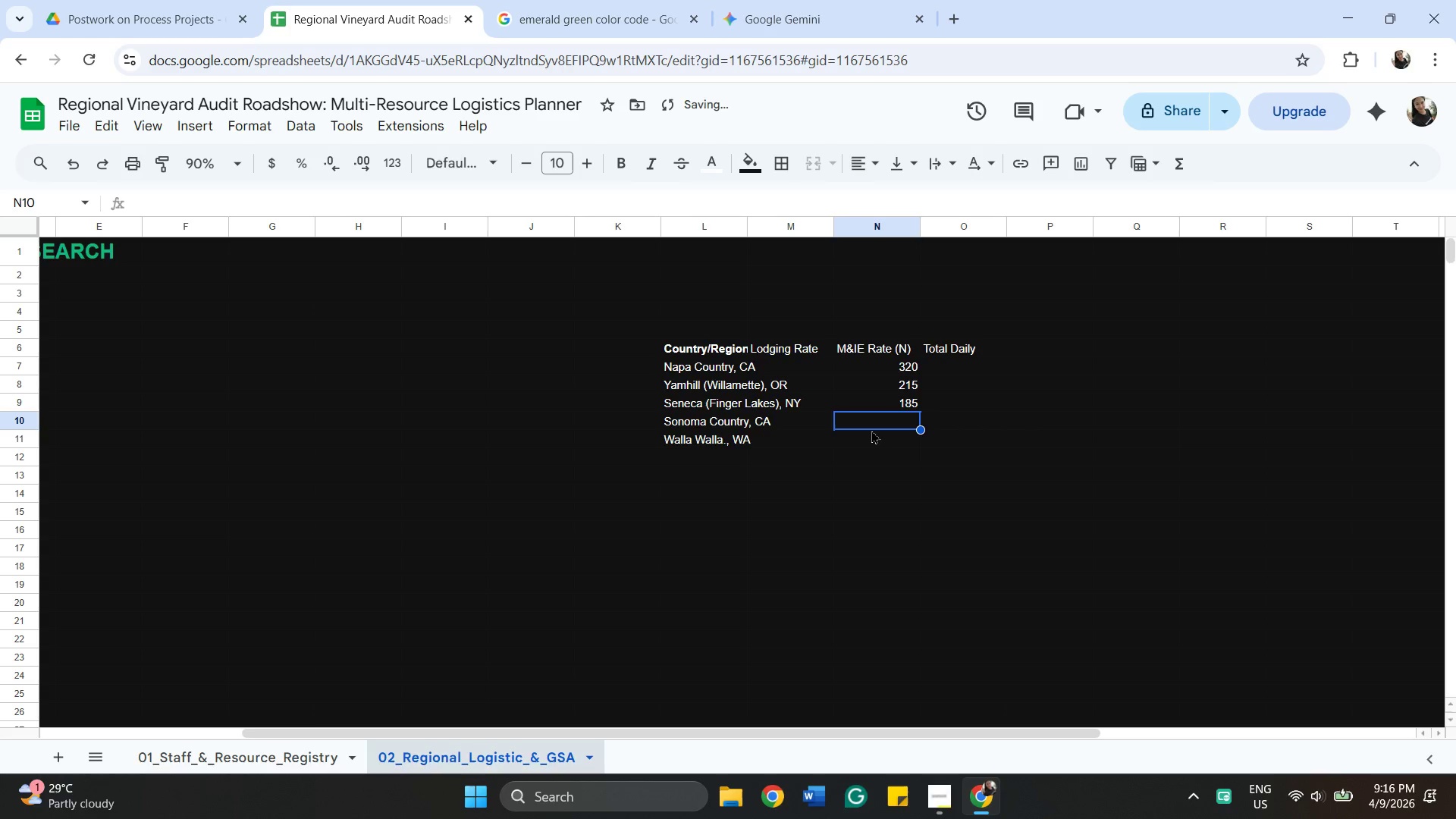 
type(260)
 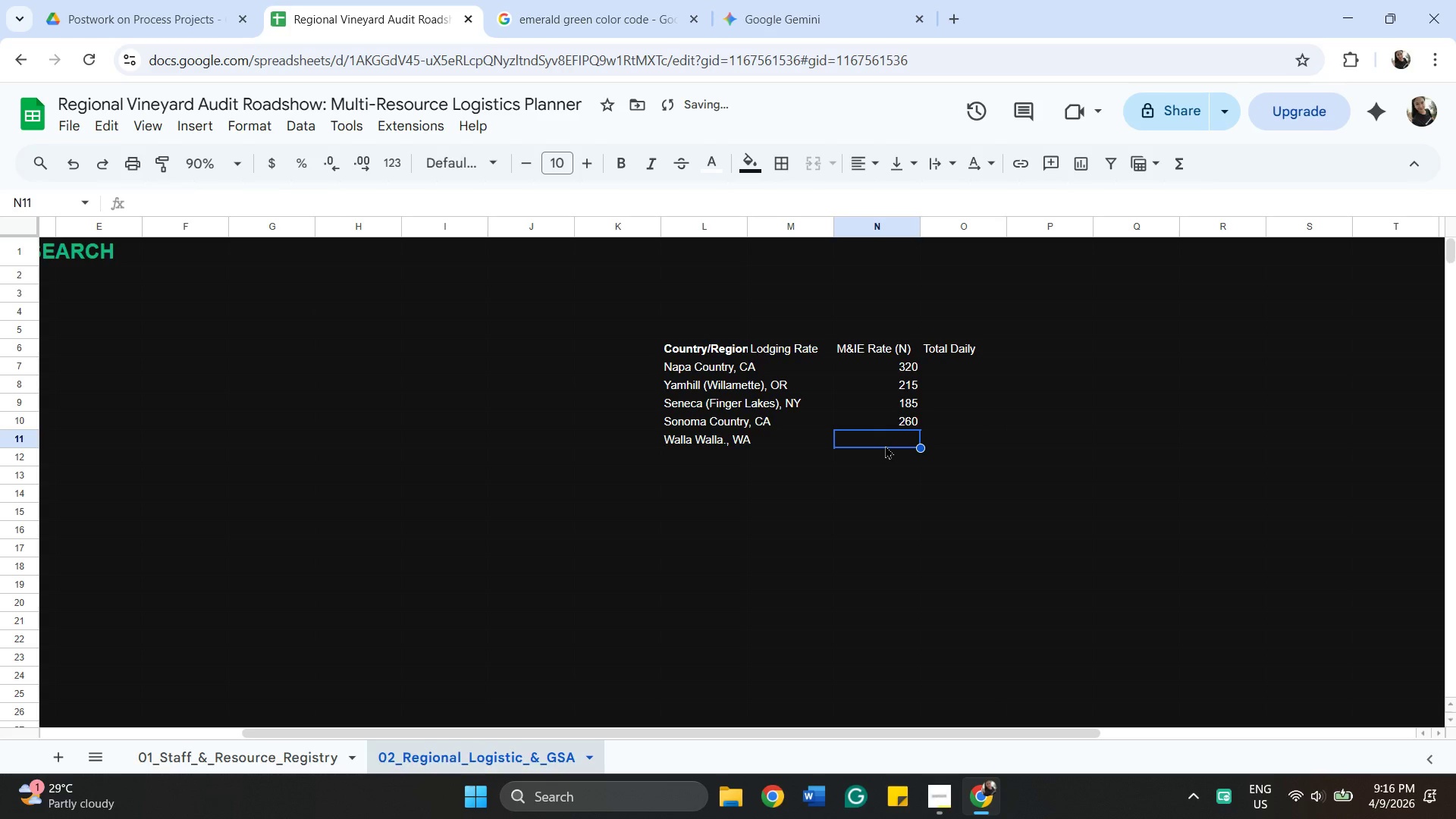 
type(175)
 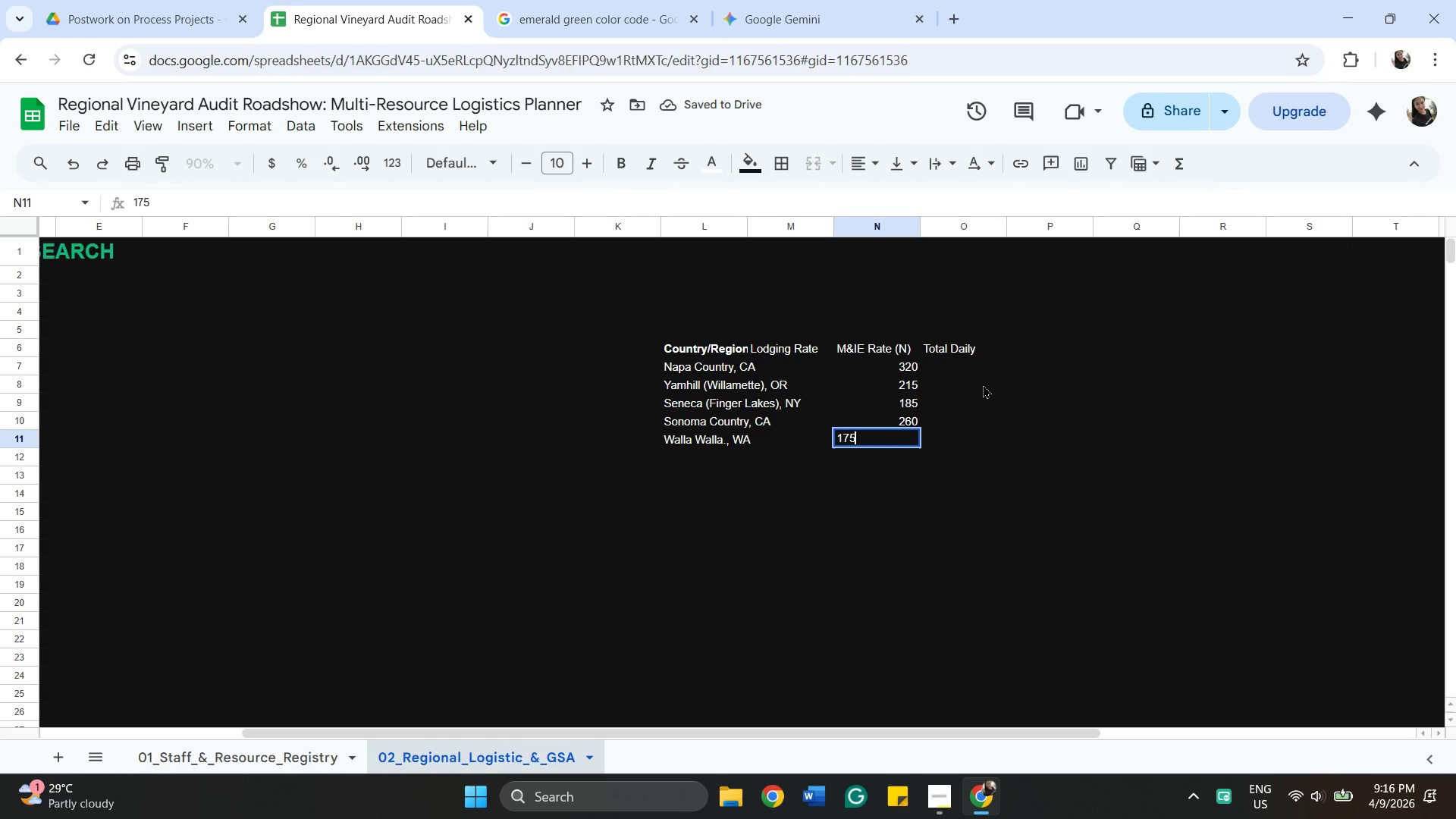 
left_click([947, 371])
 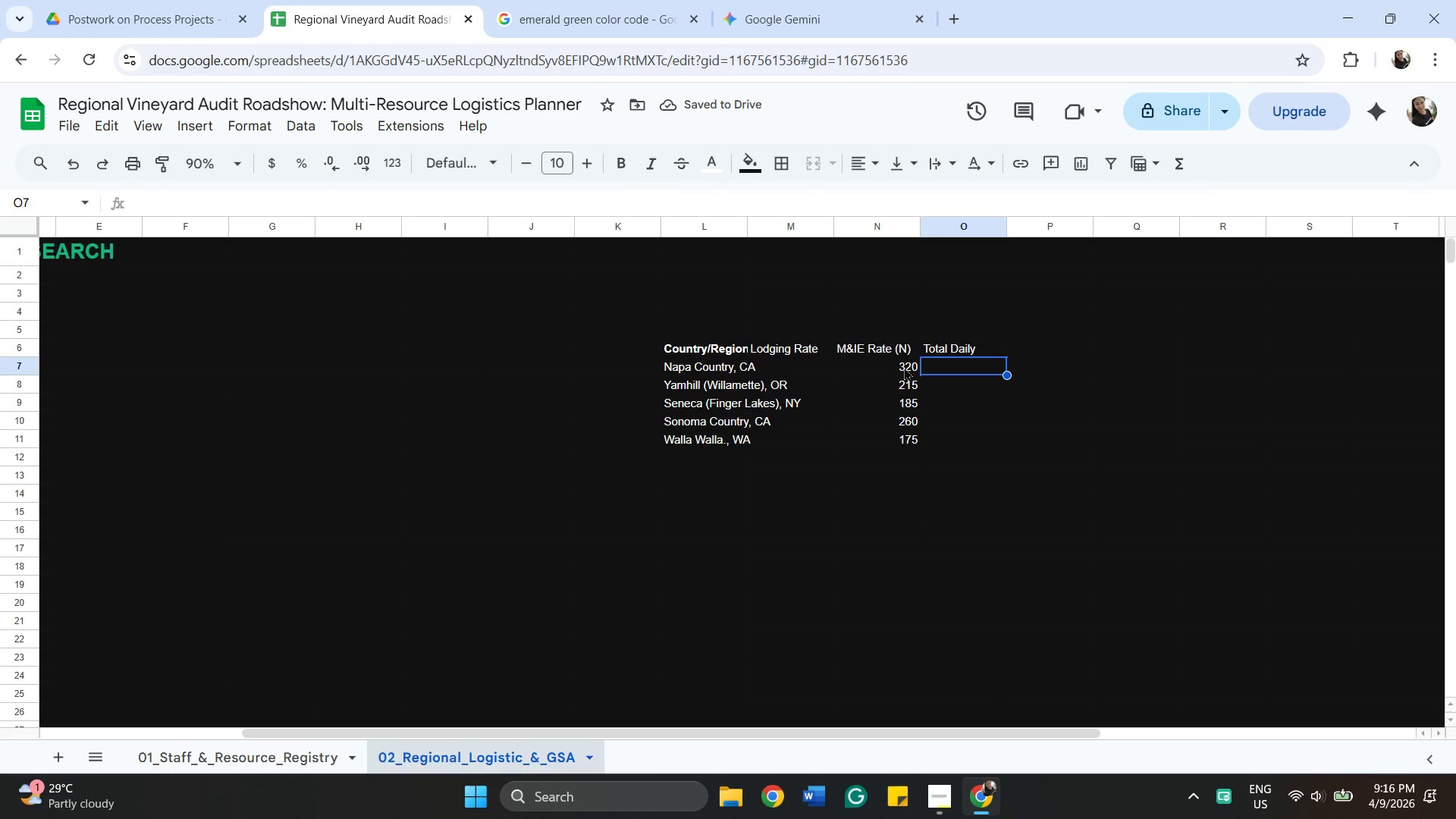 
wait(5.95)
 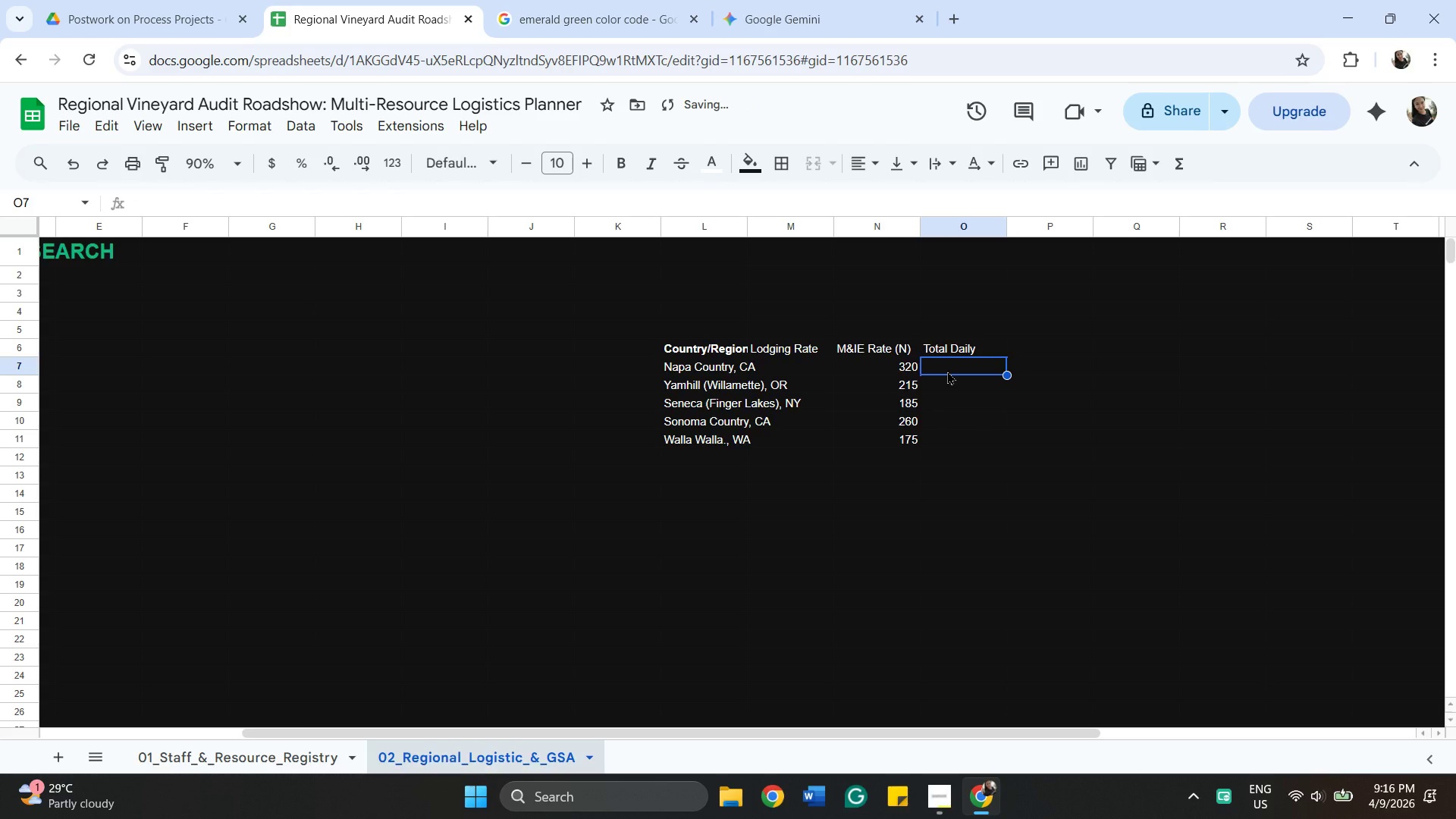 
left_click([909, 366])
 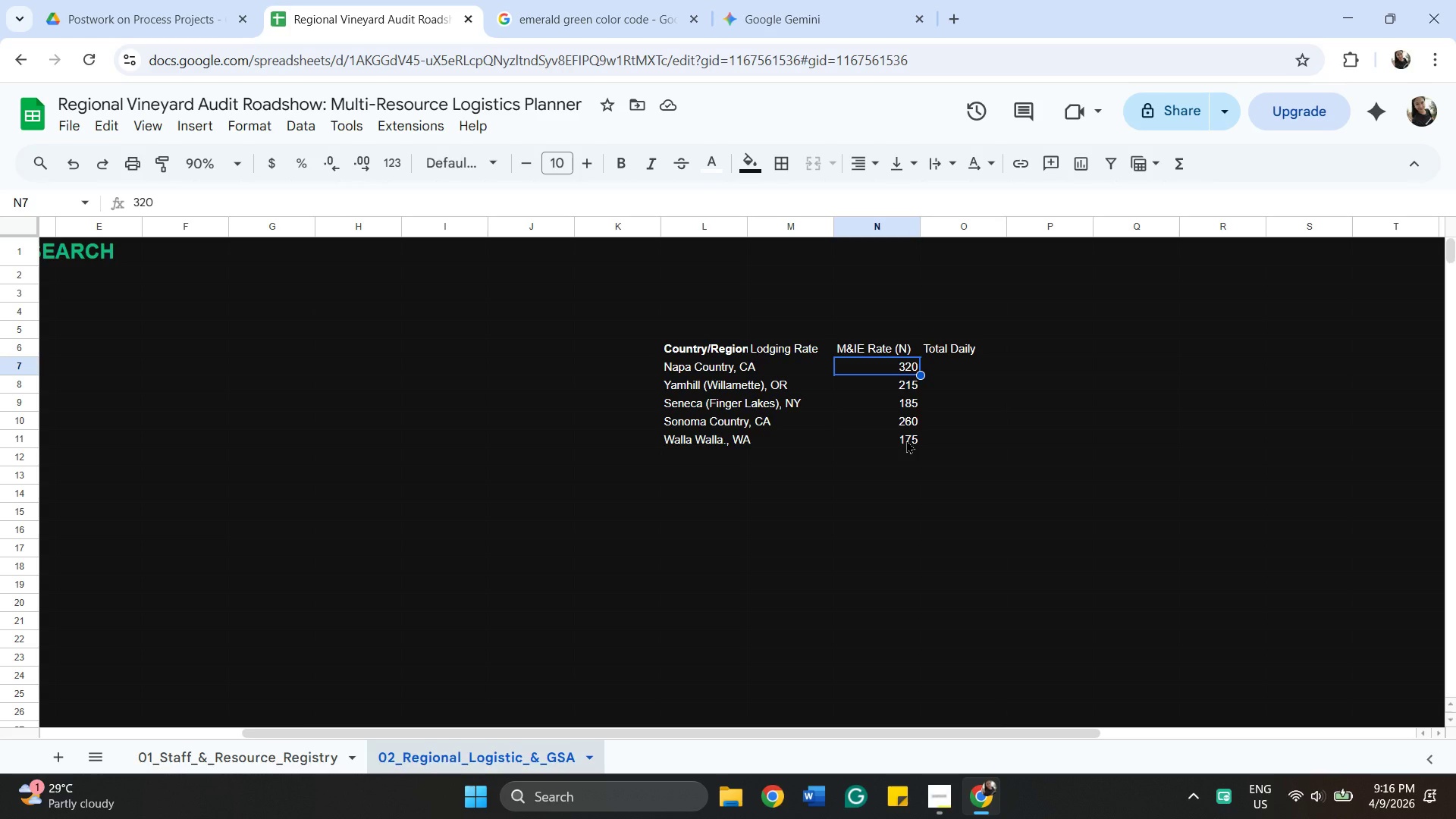 
hold_key(key=ShiftLeft, duration=0.38)
left_click([906, 440])
 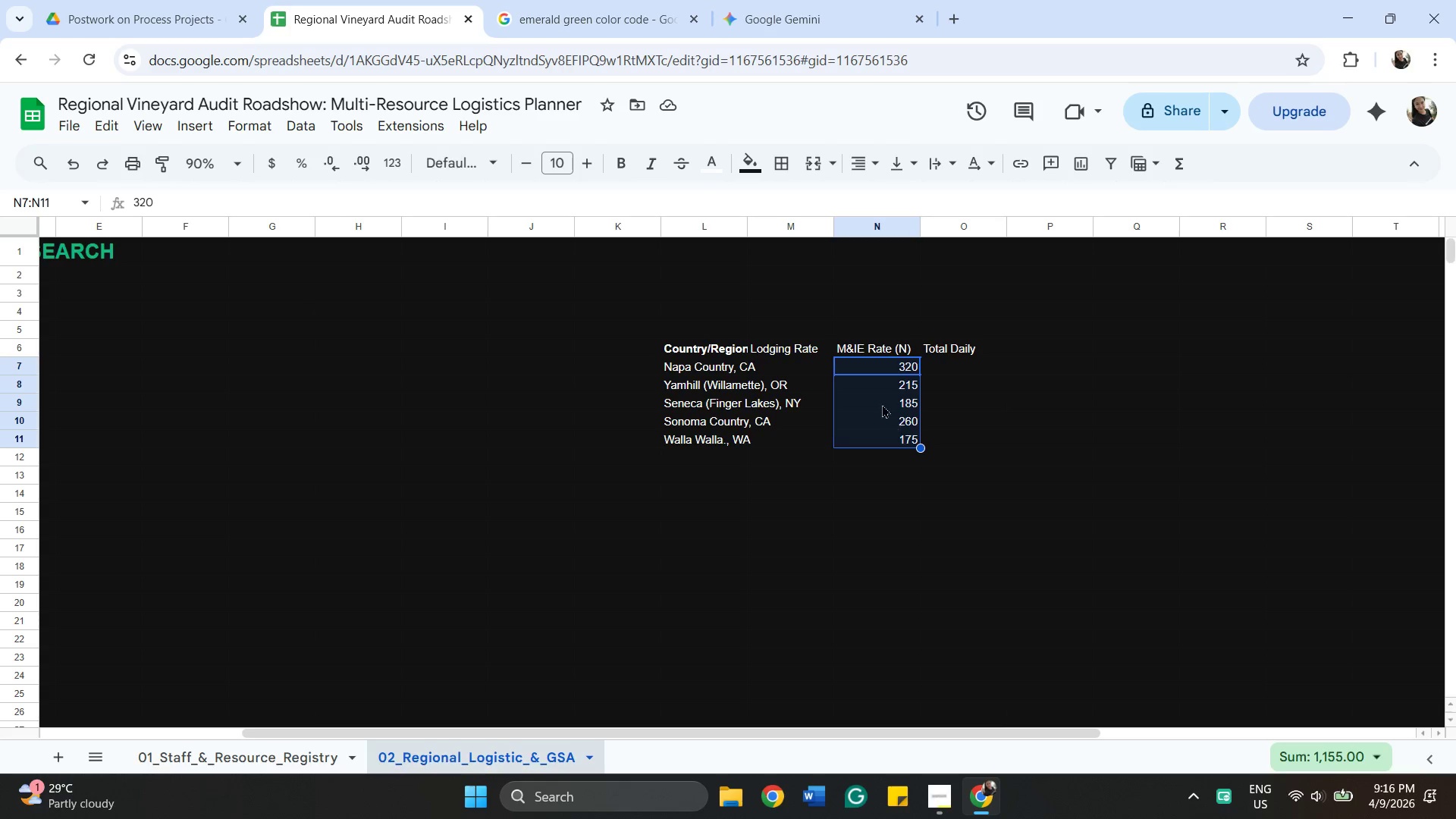 
right_click([882, 403])
 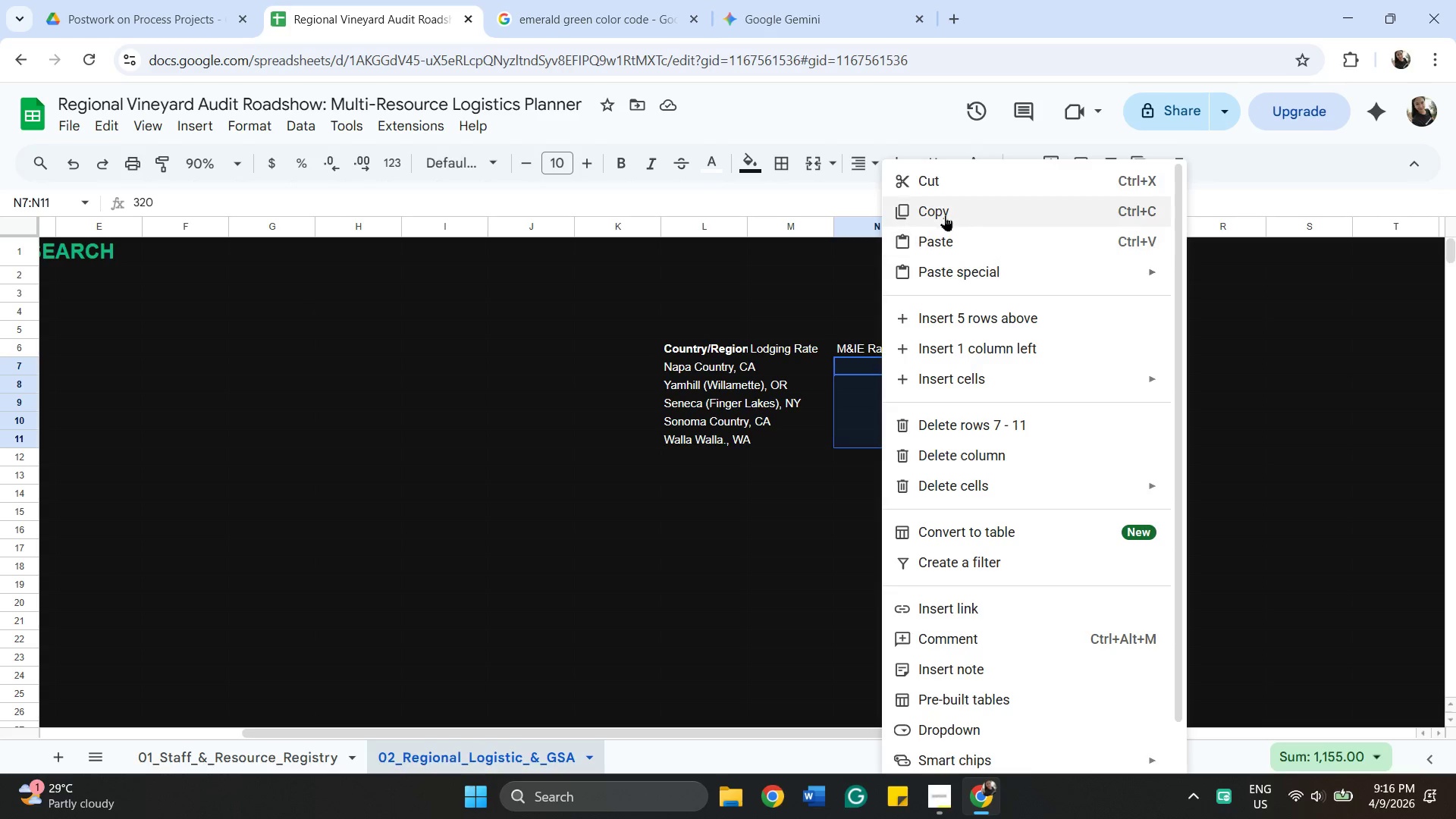 
left_click([945, 215])
 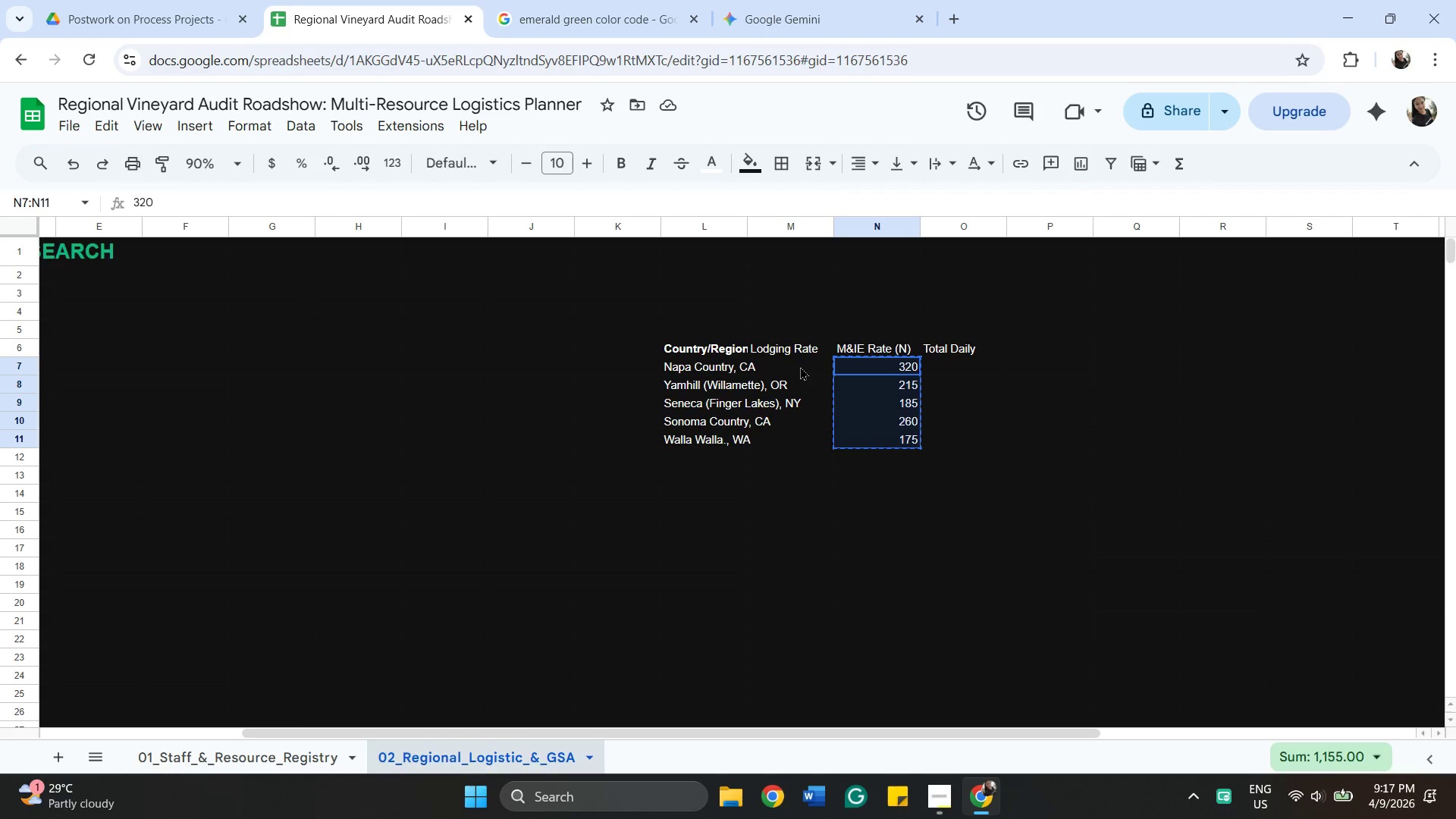 
left_click([798, 364])
 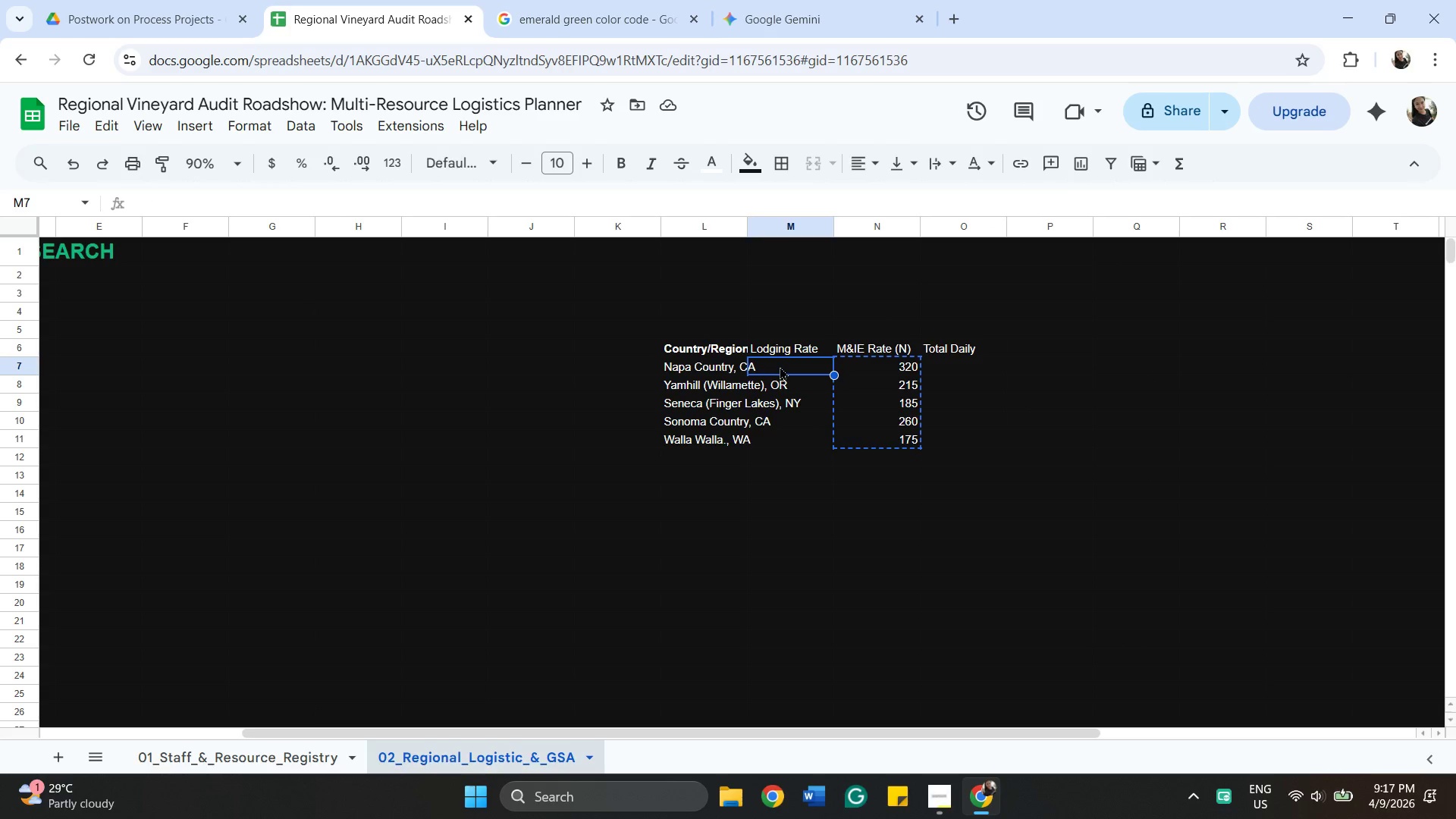 
right_click([781, 364])
 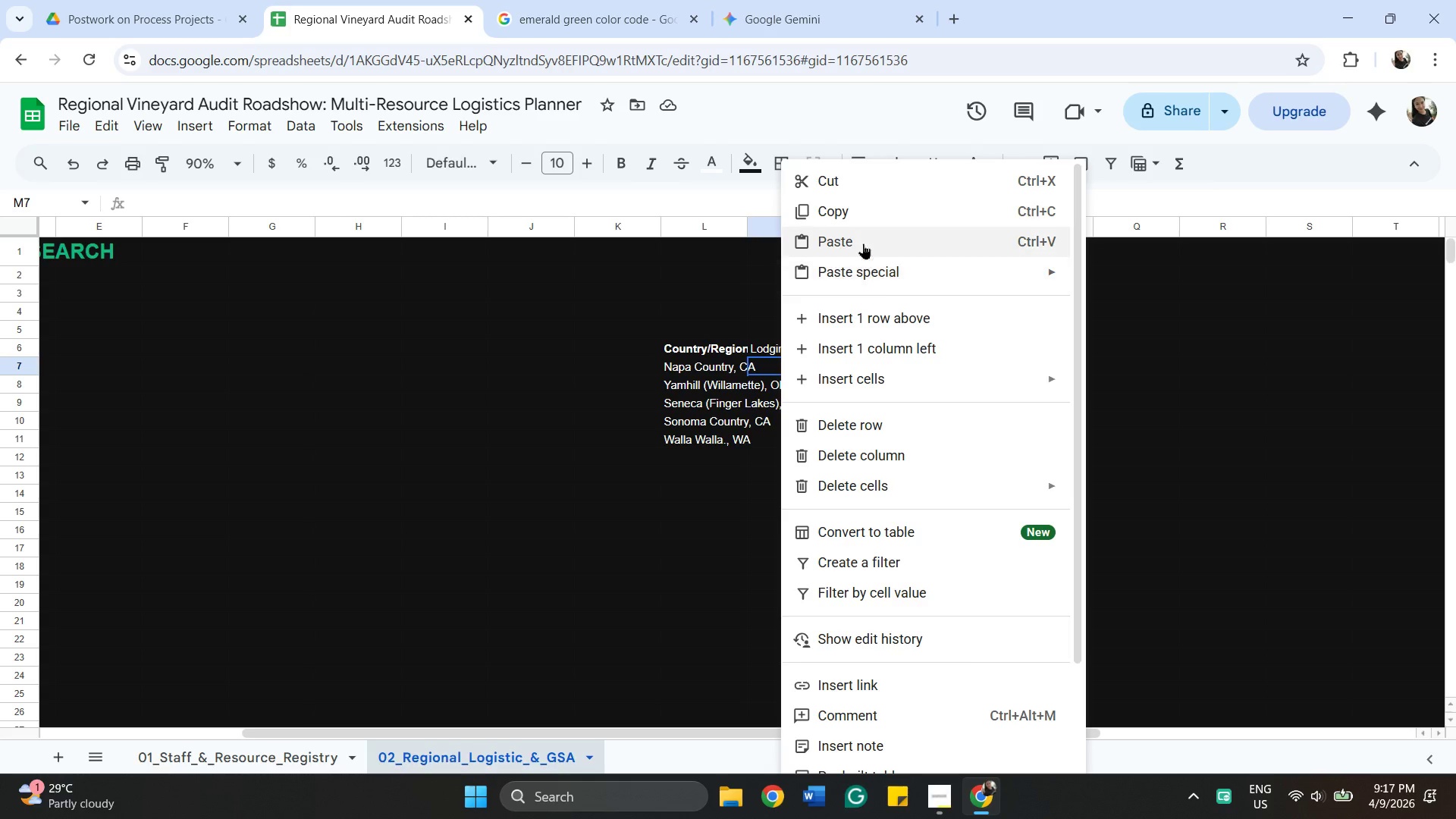 
left_click([863, 243])
 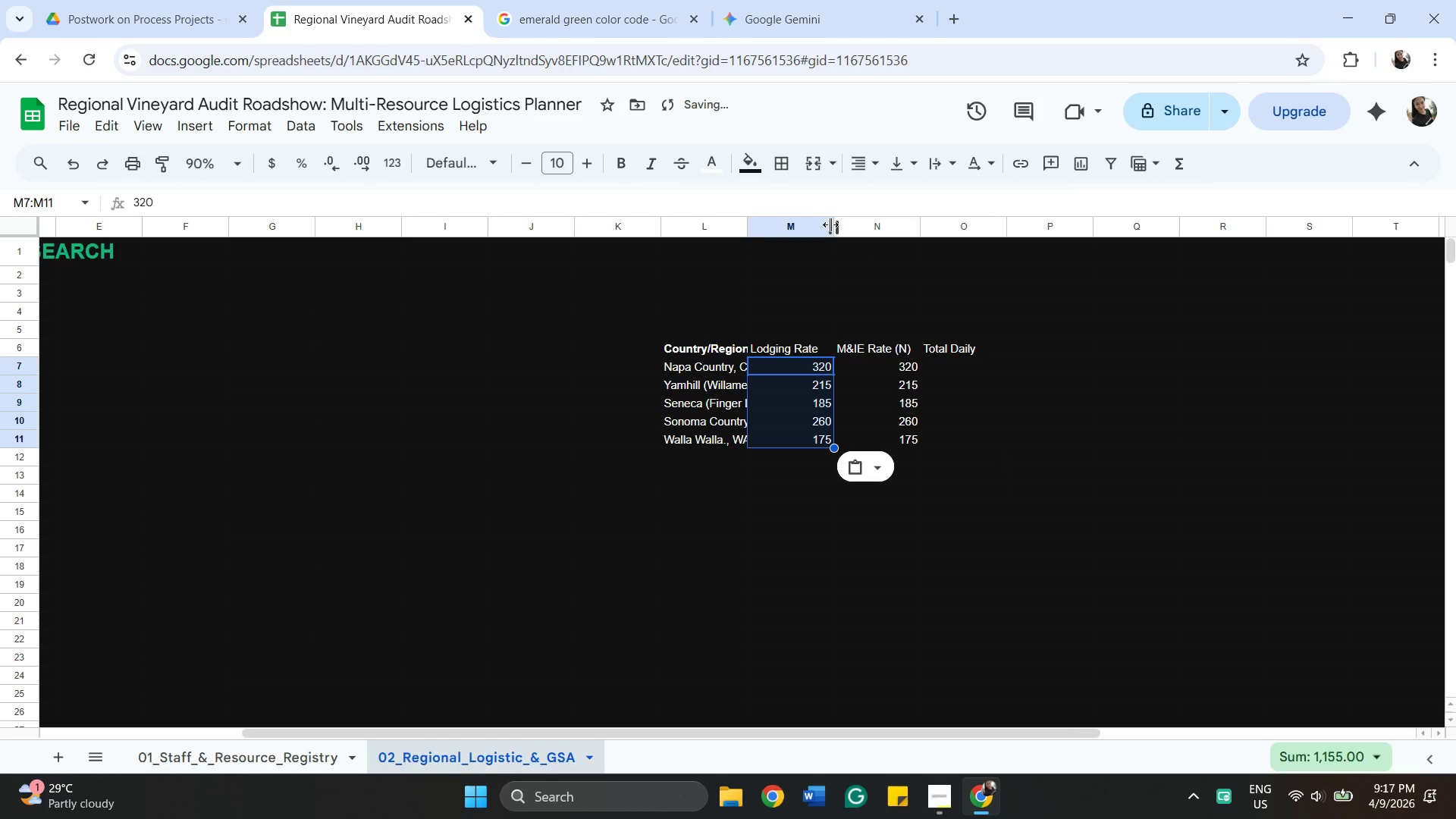 
left_click_drag(start_coordinate=[830, 228], to_coordinate=[867, 231])
 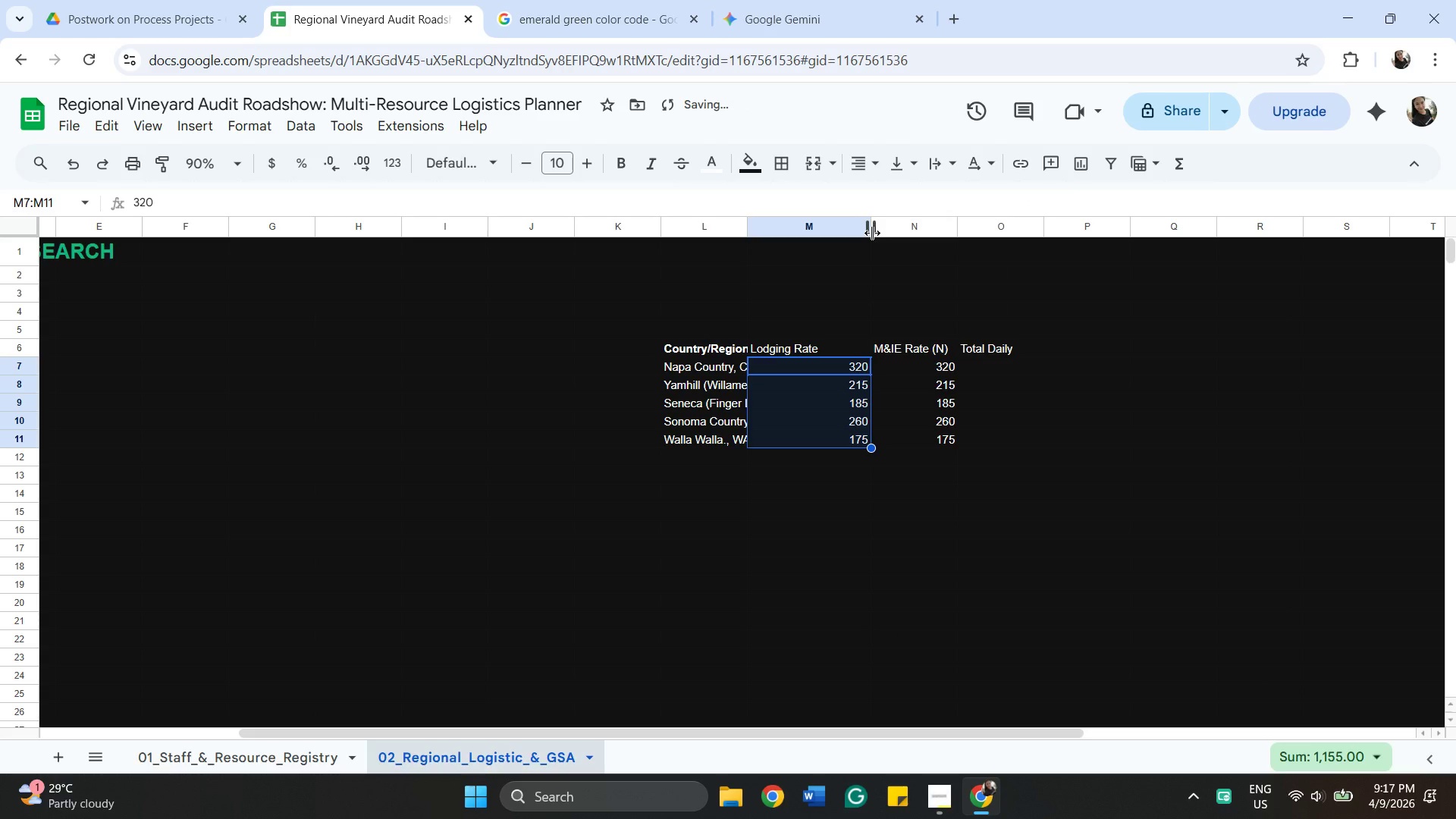 
left_click_drag(start_coordinate=[872, 233], to_coordinate=[827, 242])
 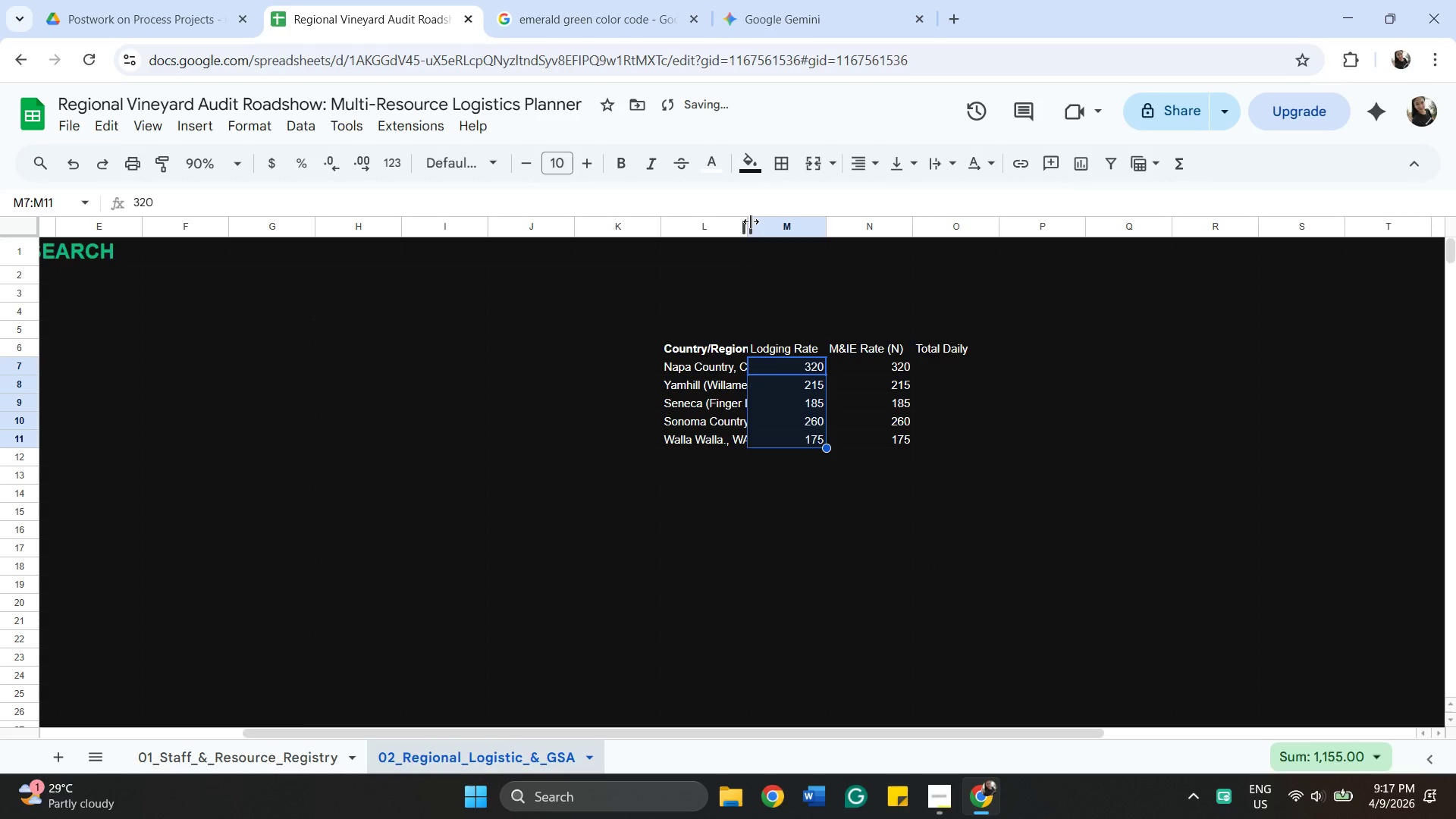 
left_click_drag(start_coordinate=[751, 221], to_coordinate=[784, 216])
 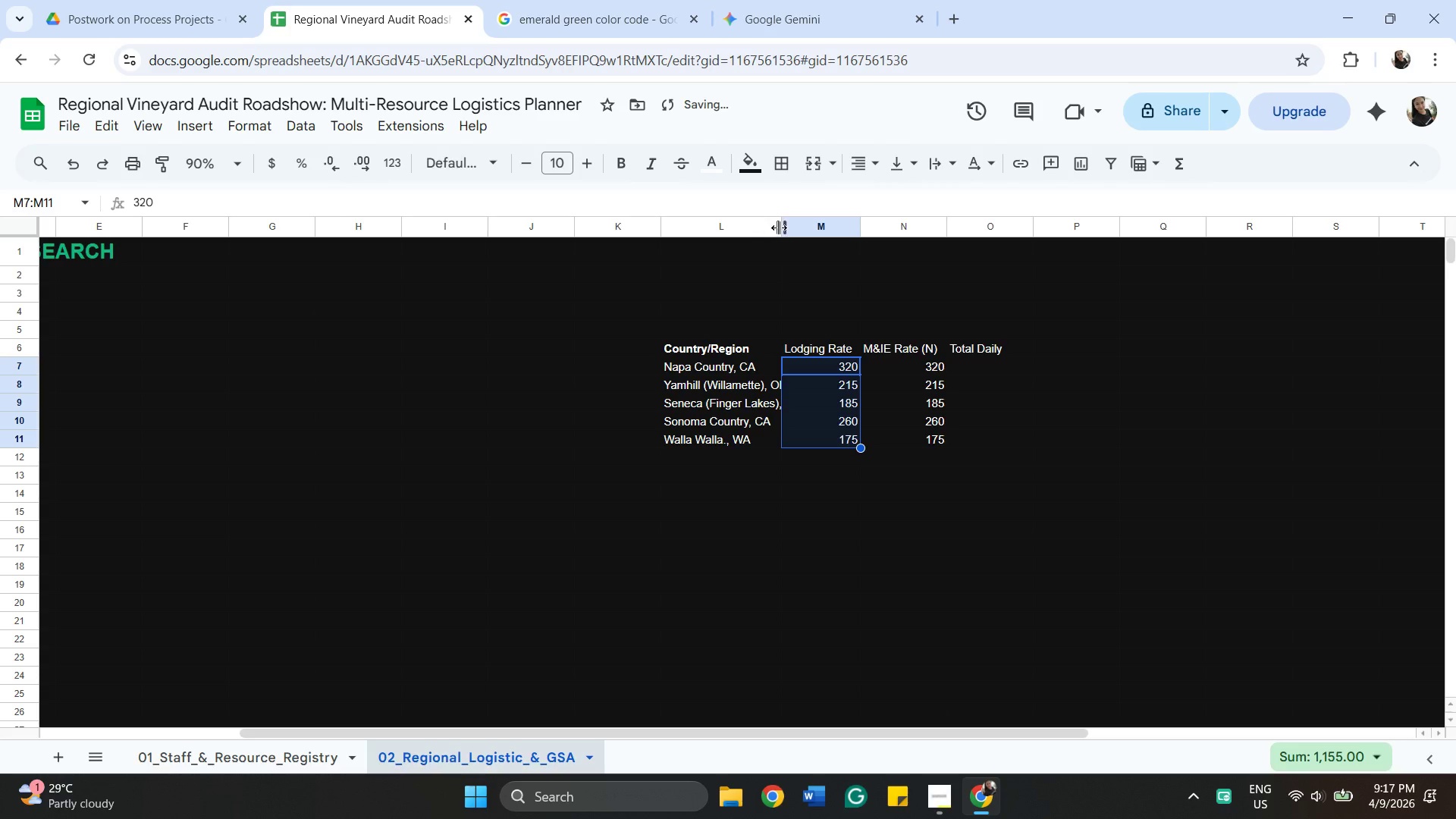 
left_click_drag(start_coordinate=[780, 228], to_coordinate=[800, 221])
 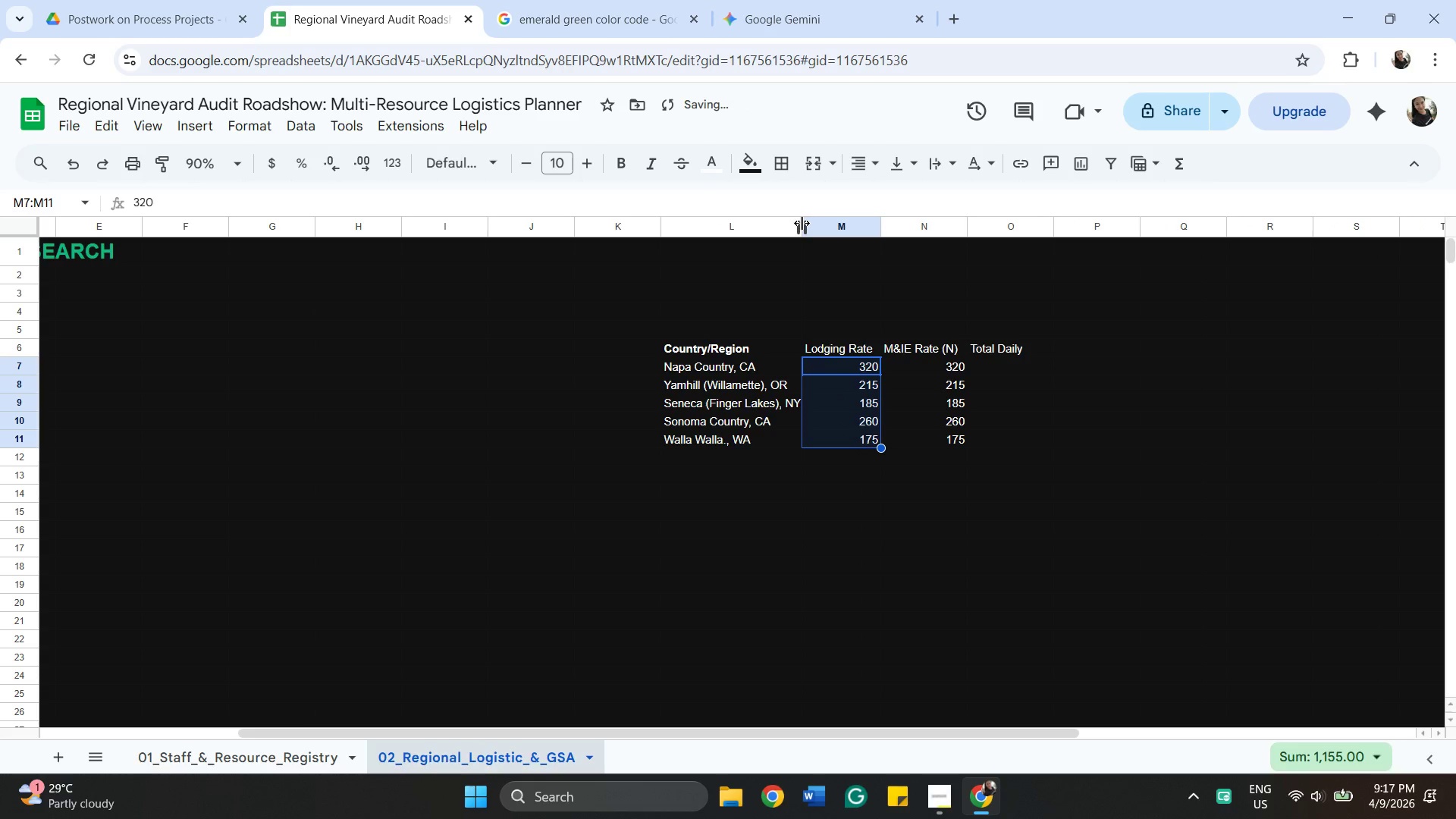 
left_click_drag(start_coordinate=[802, 223], to_coordinate=[810, 222])
 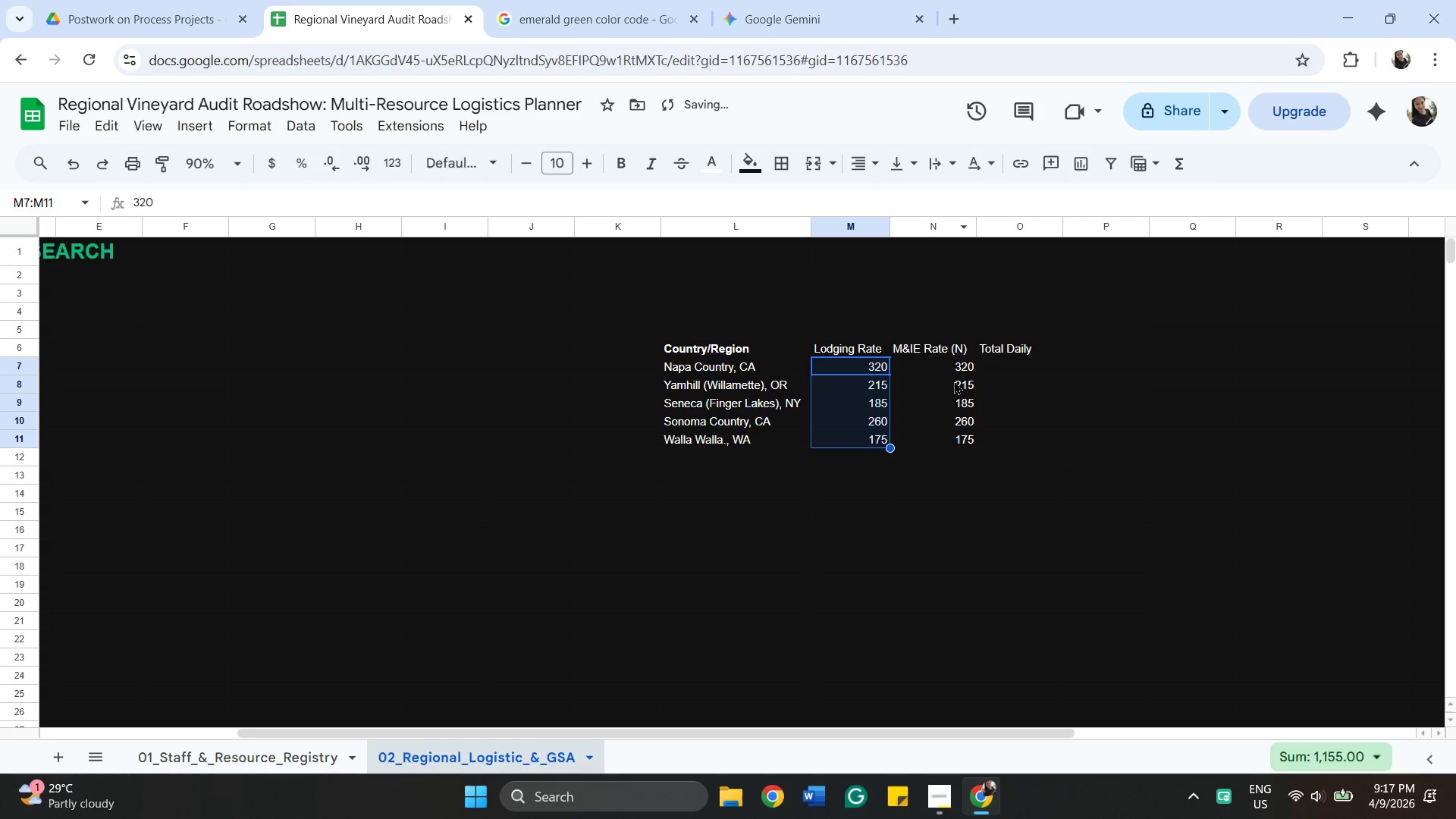 
left_click([968, 363])
 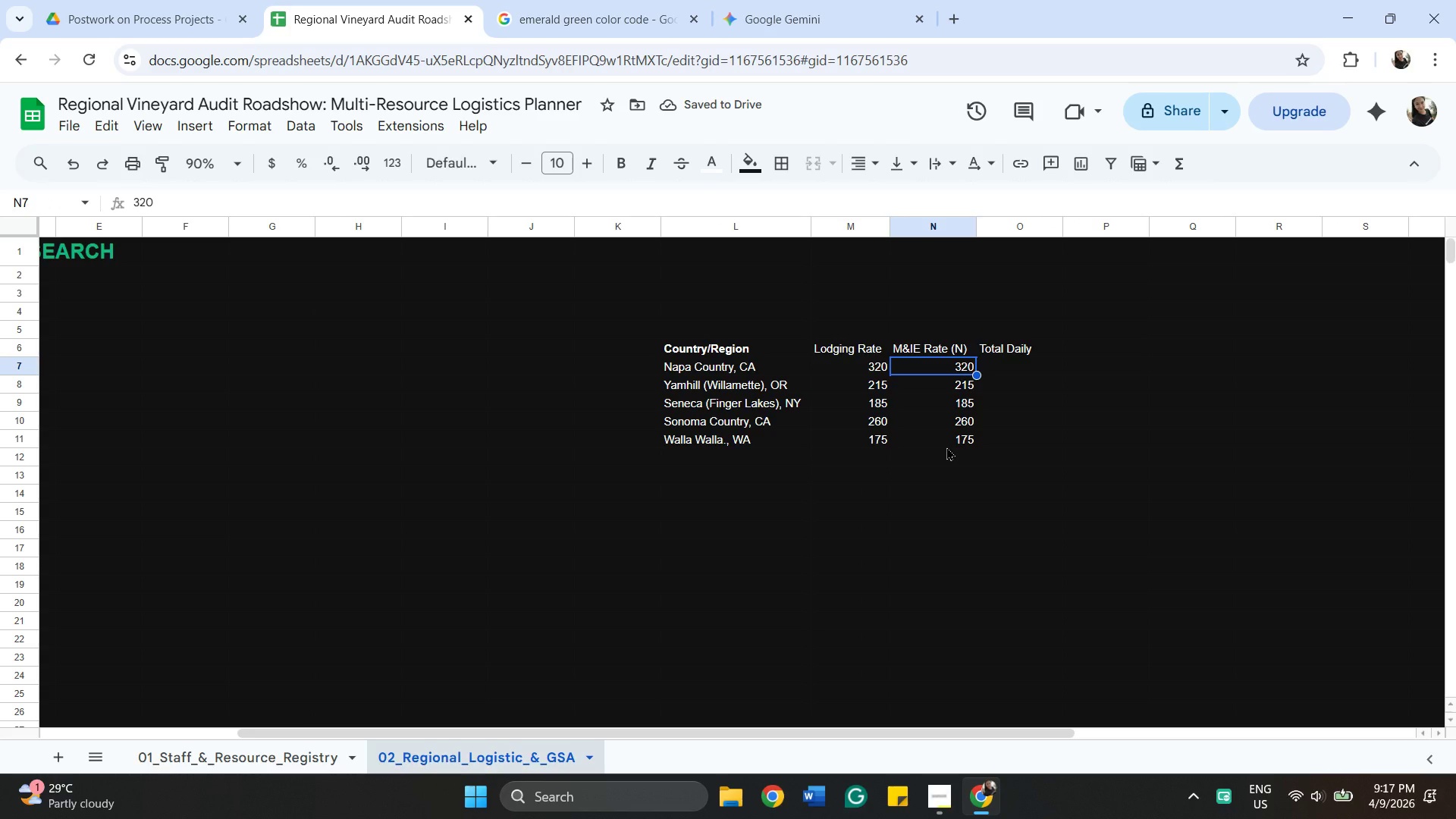 
type(79)
 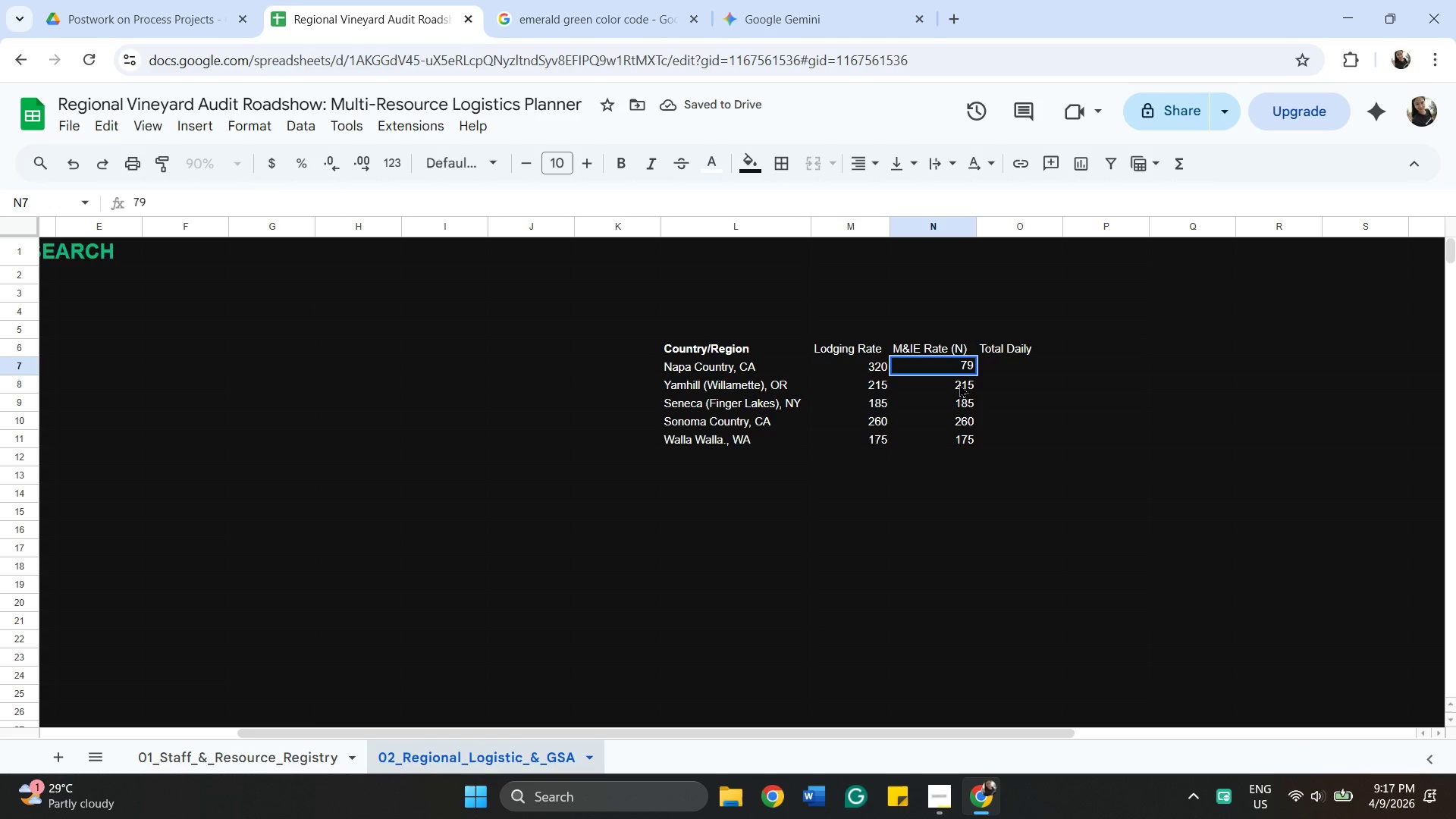 
left_click([959, 384])
 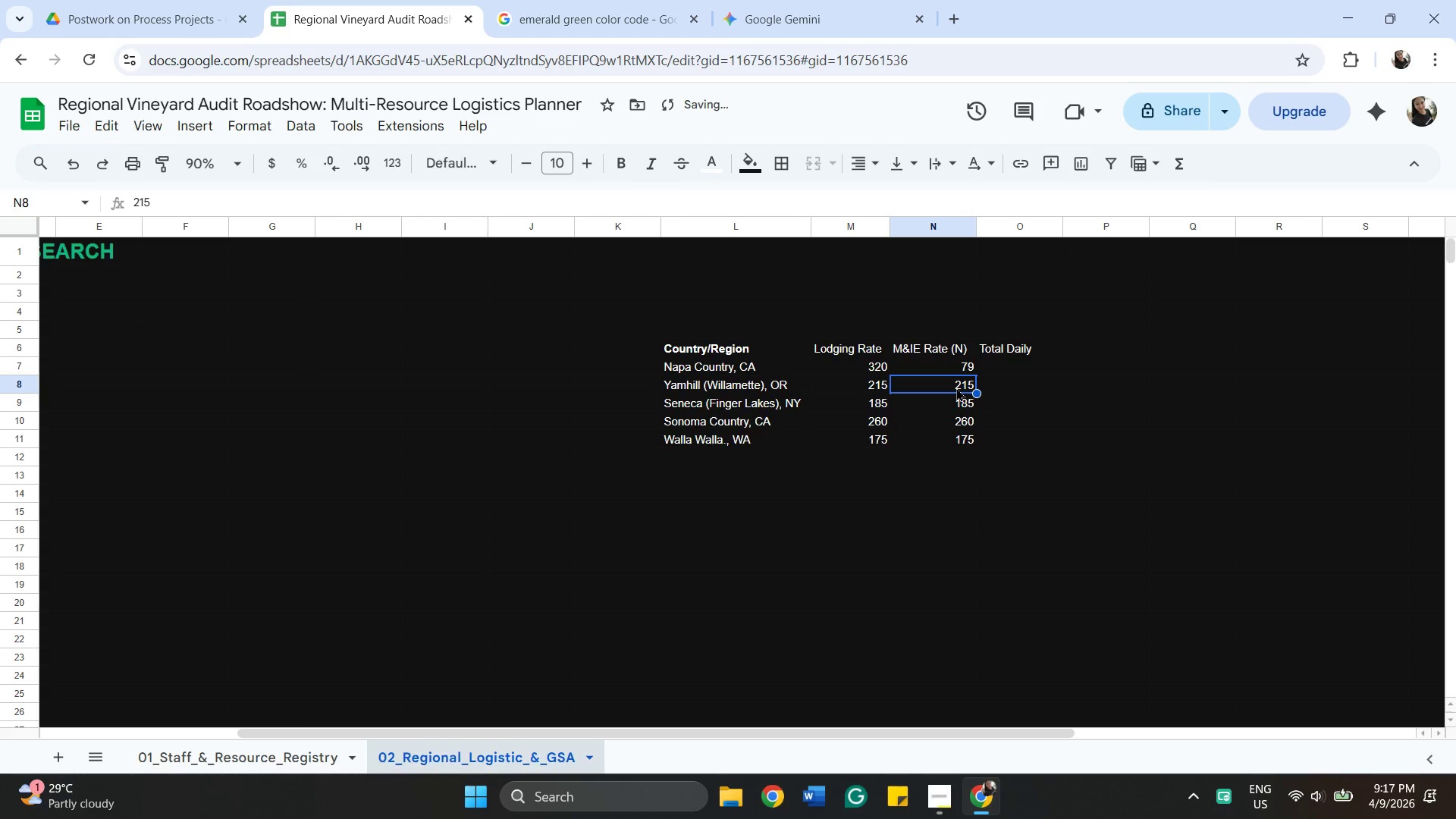 
type(69)
 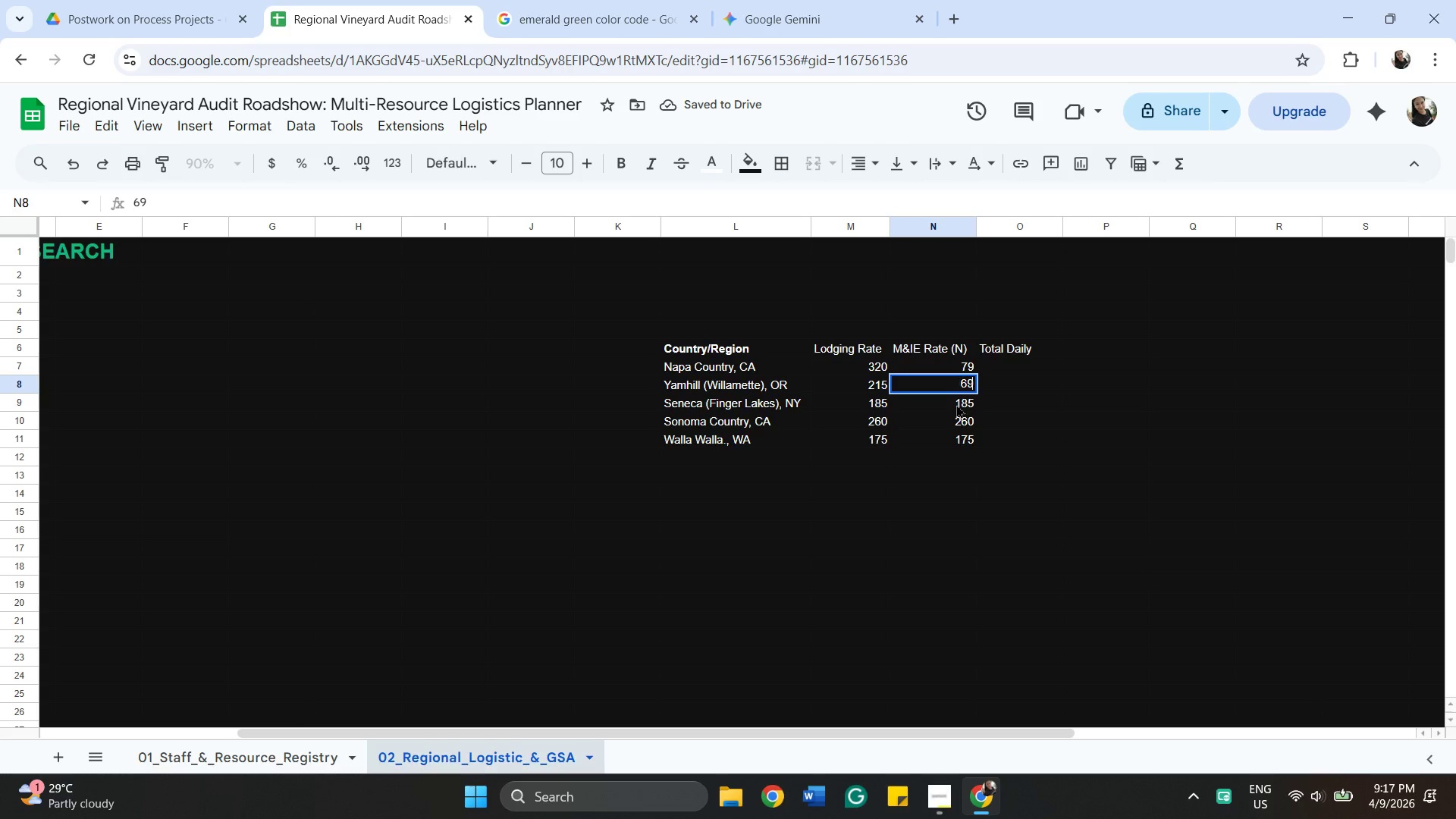 
left_click([956, 409])
 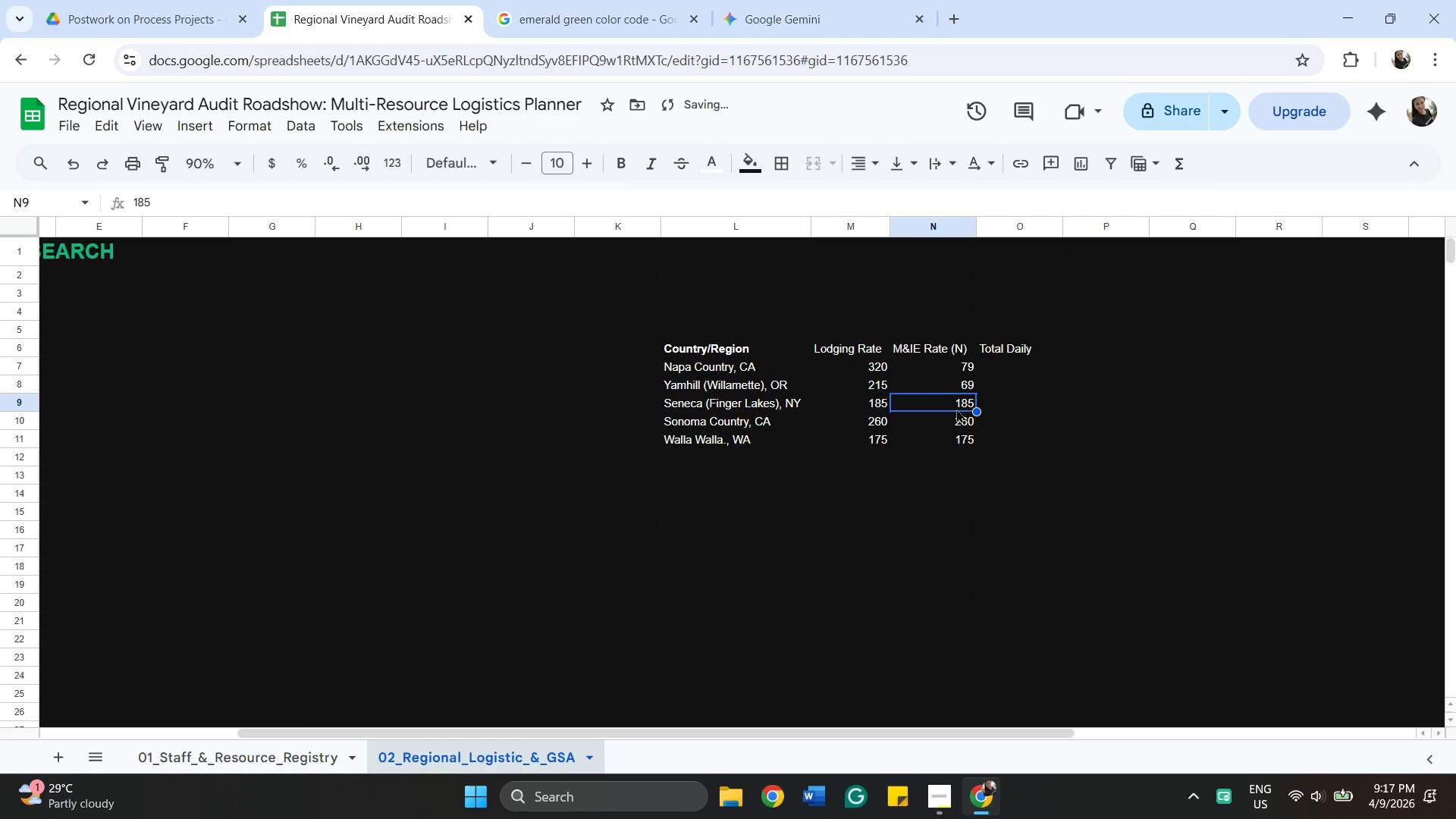 
type(64)
 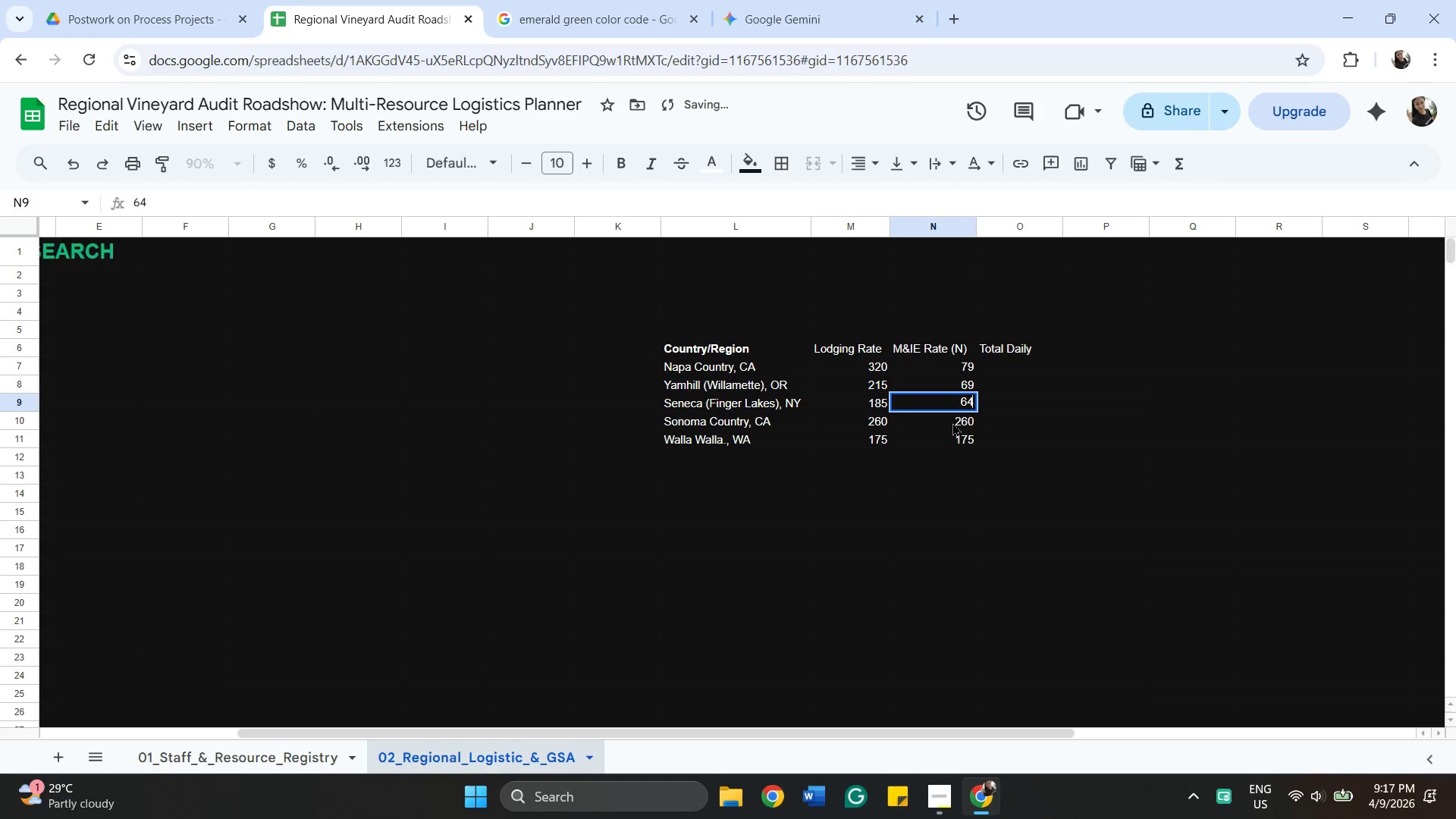 
left_click([952, 422])
 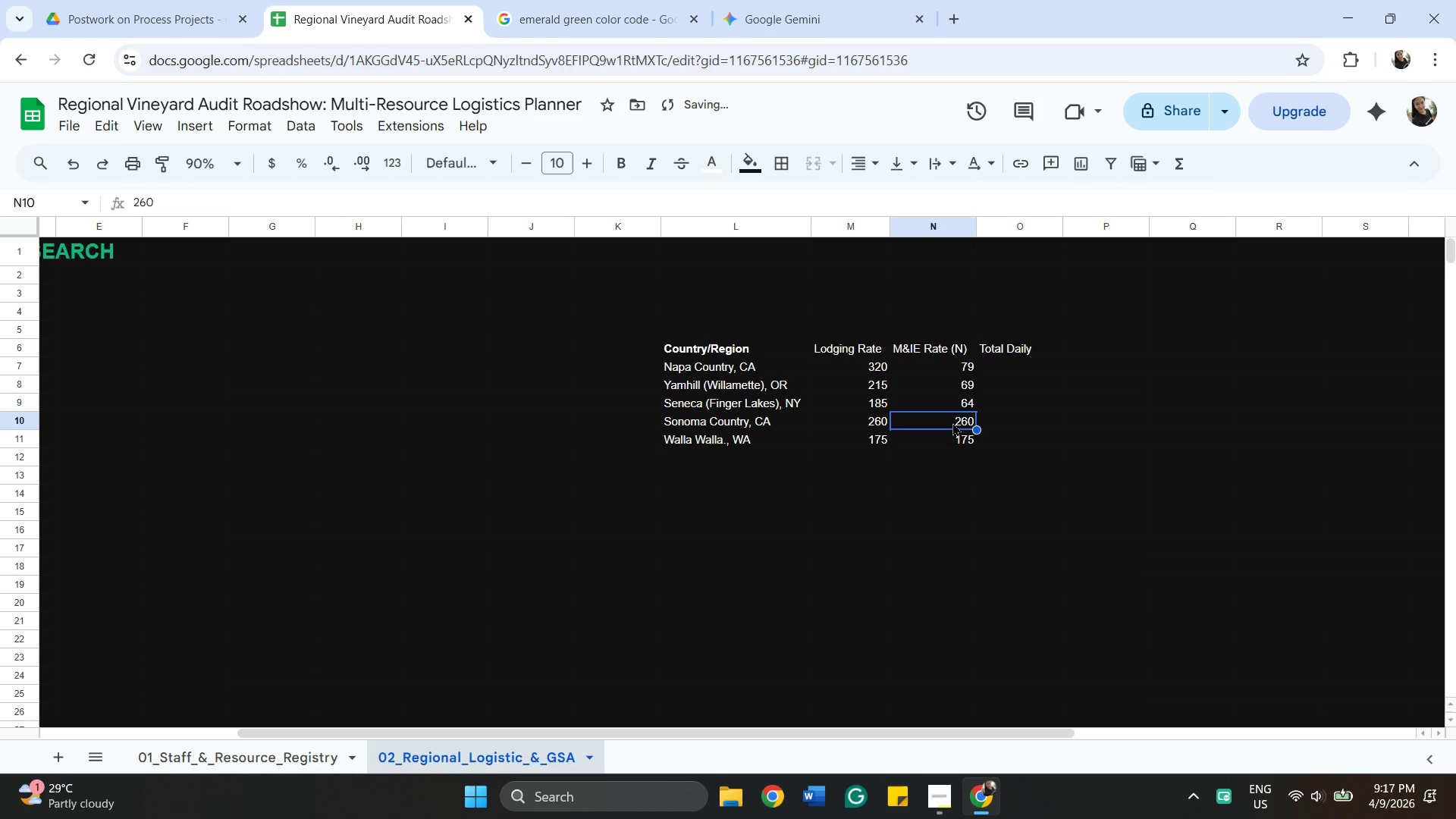 
type(74)
 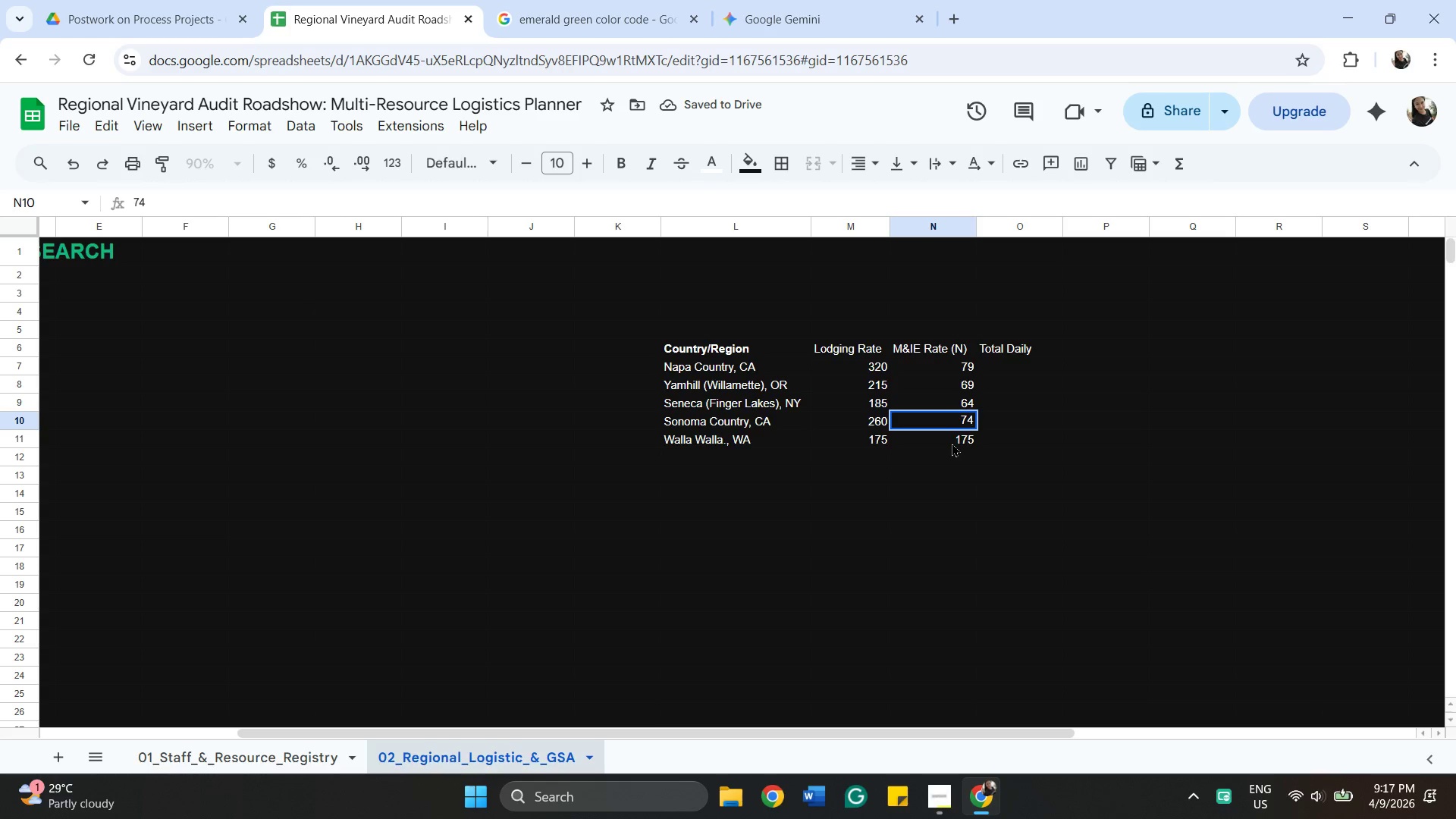 
left_click([952, 443])
 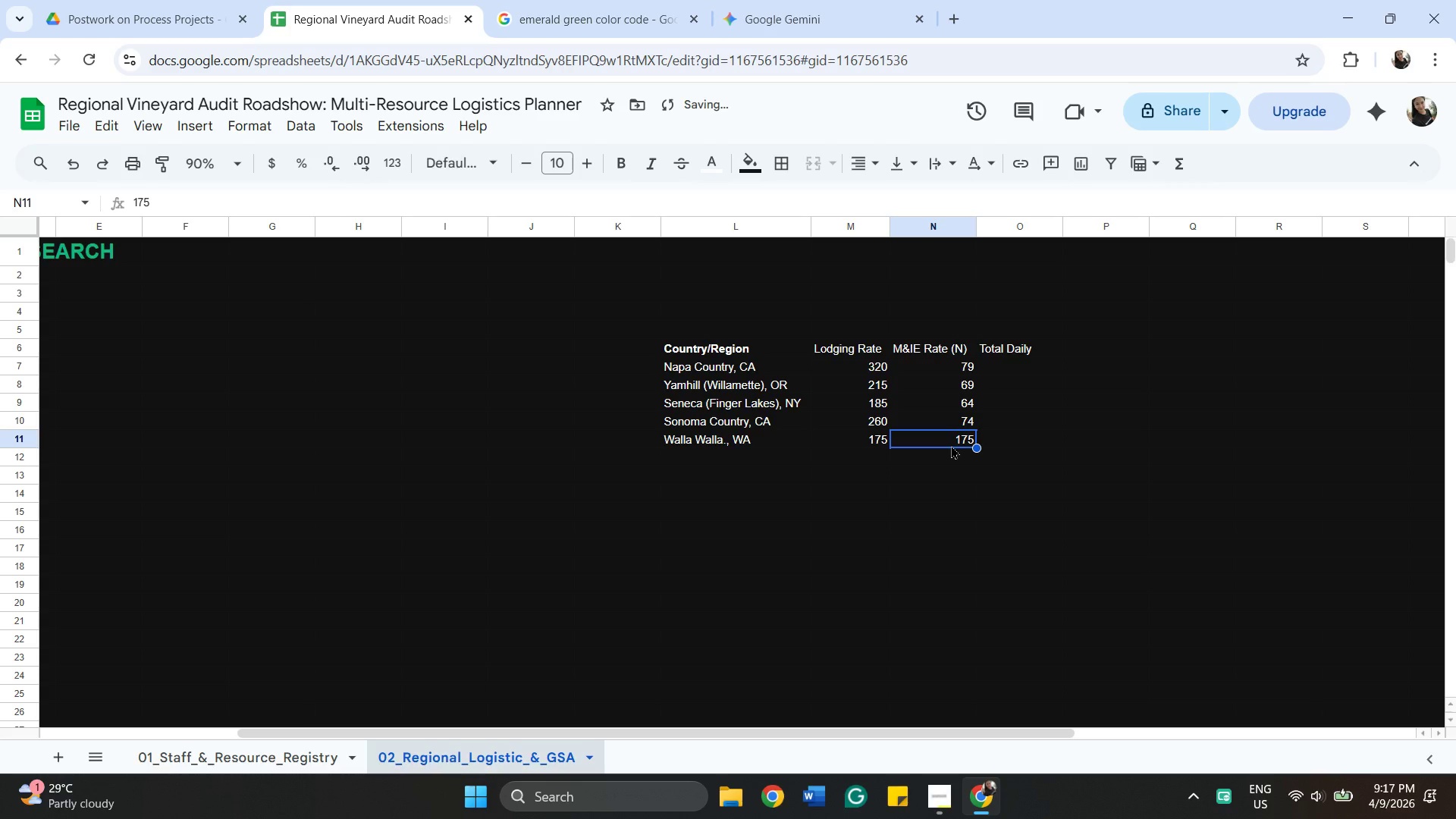 
type(64)
 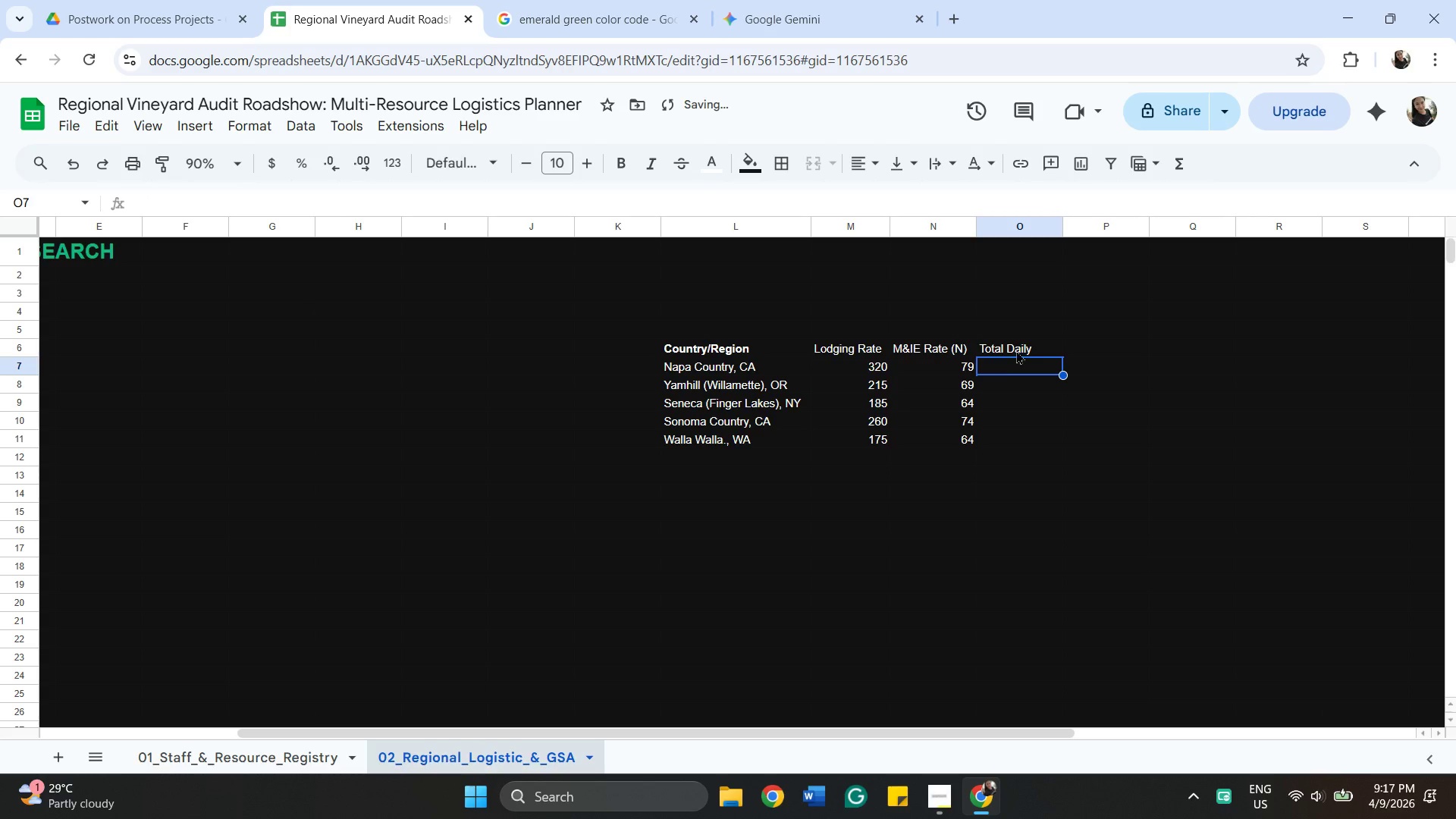 
key(Equal)
 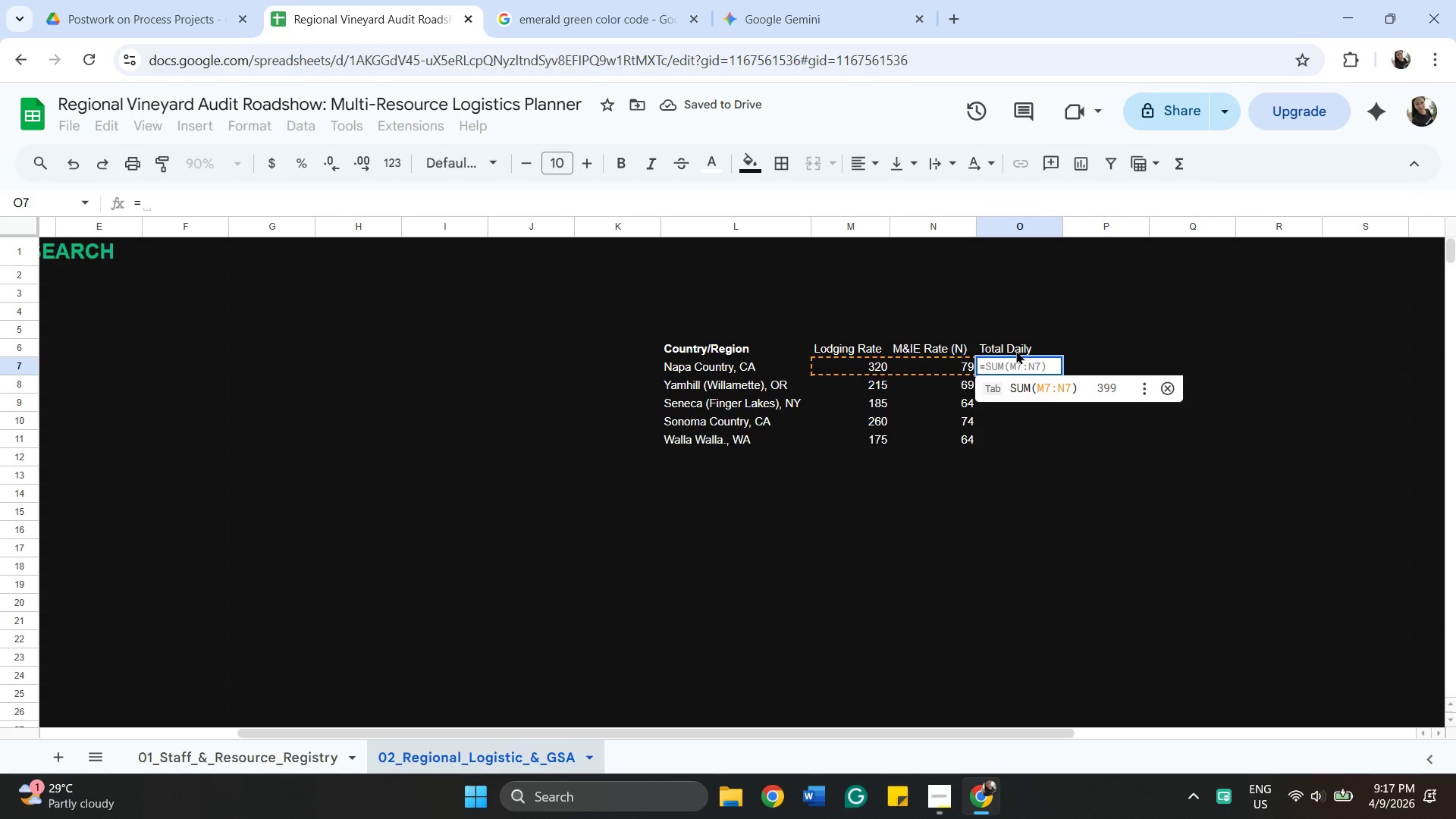 
left_click([1022, 392])
 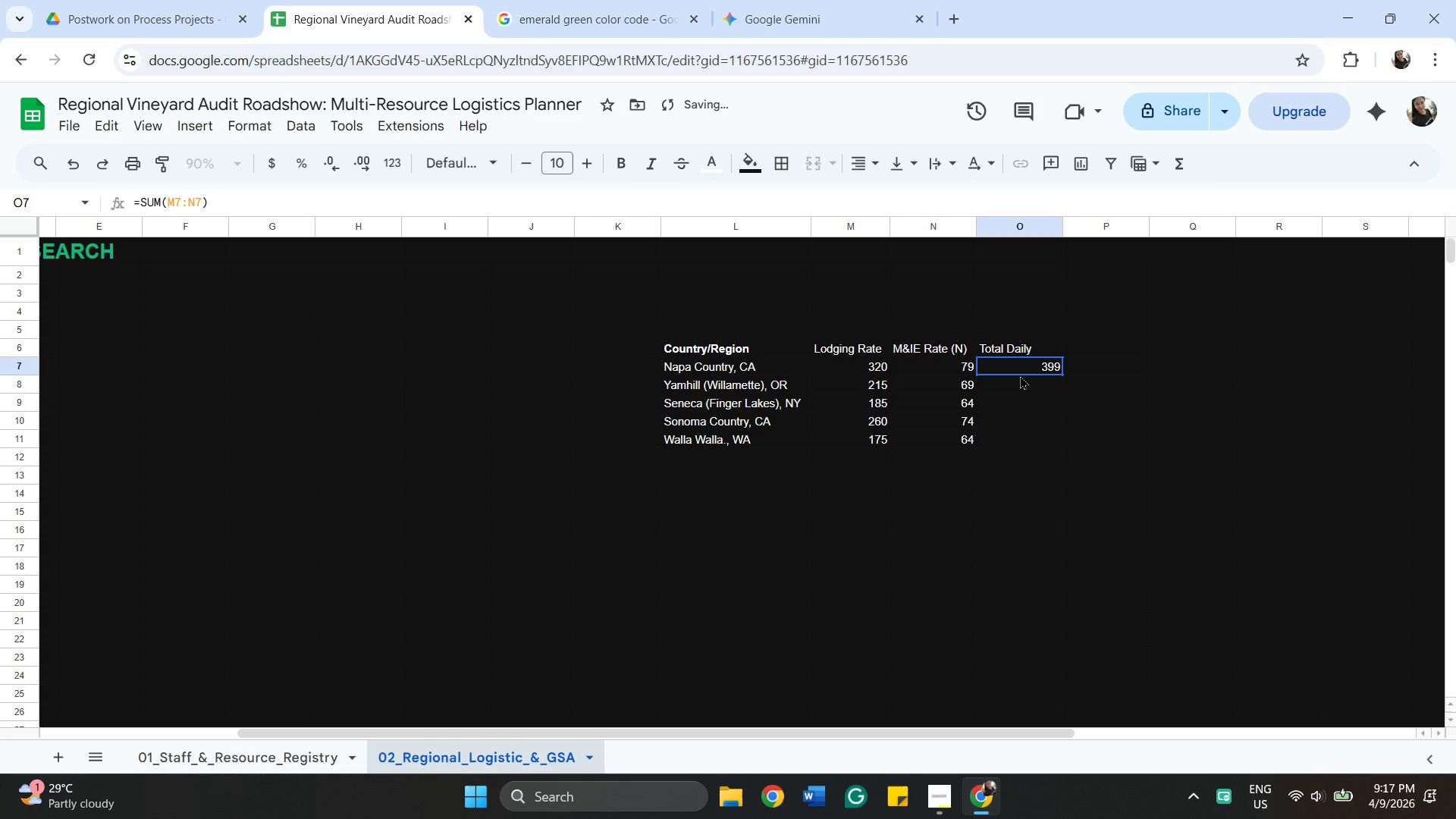 
left_click([1020, 375])
 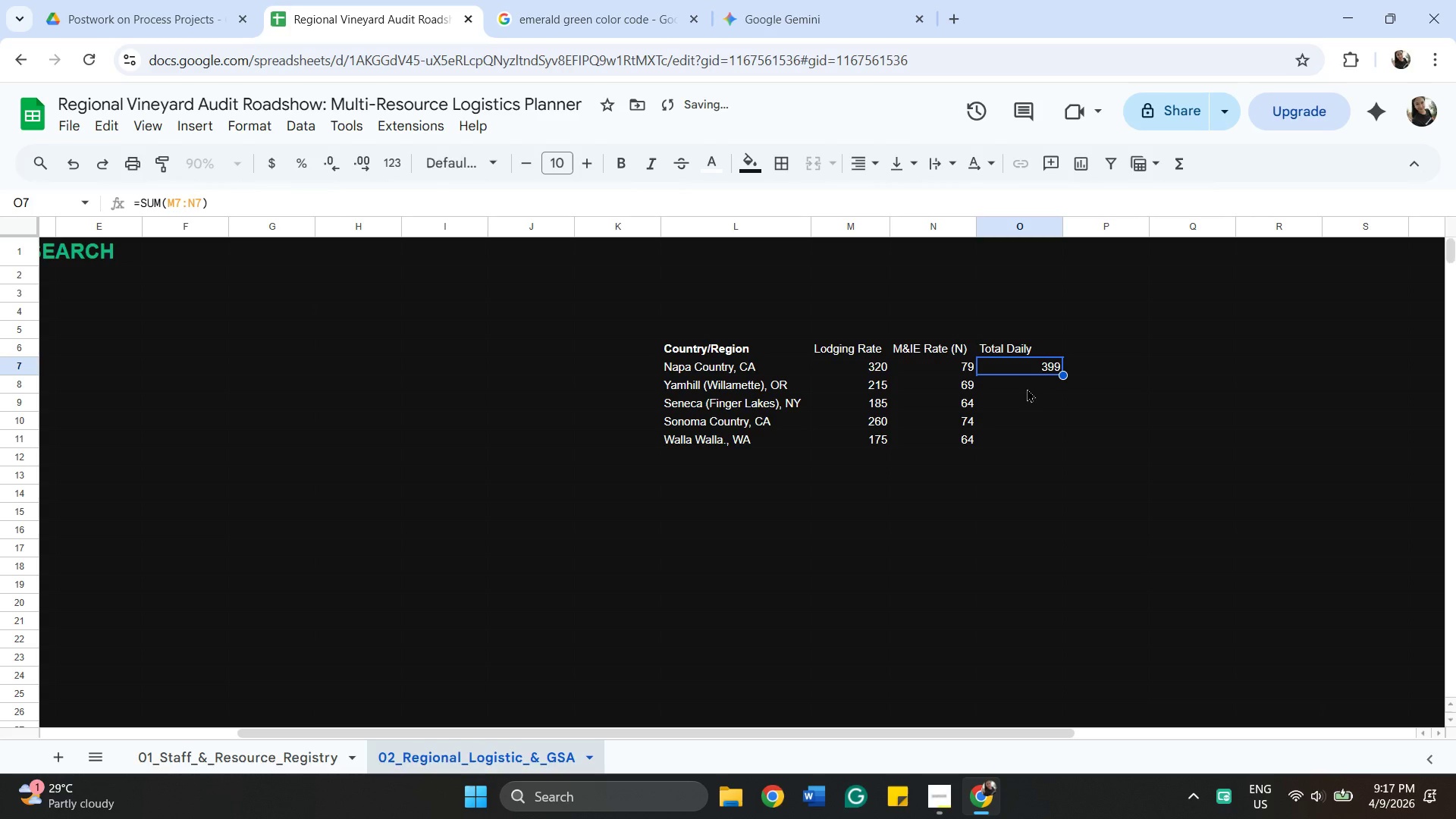 
left_click([1027, 391])
 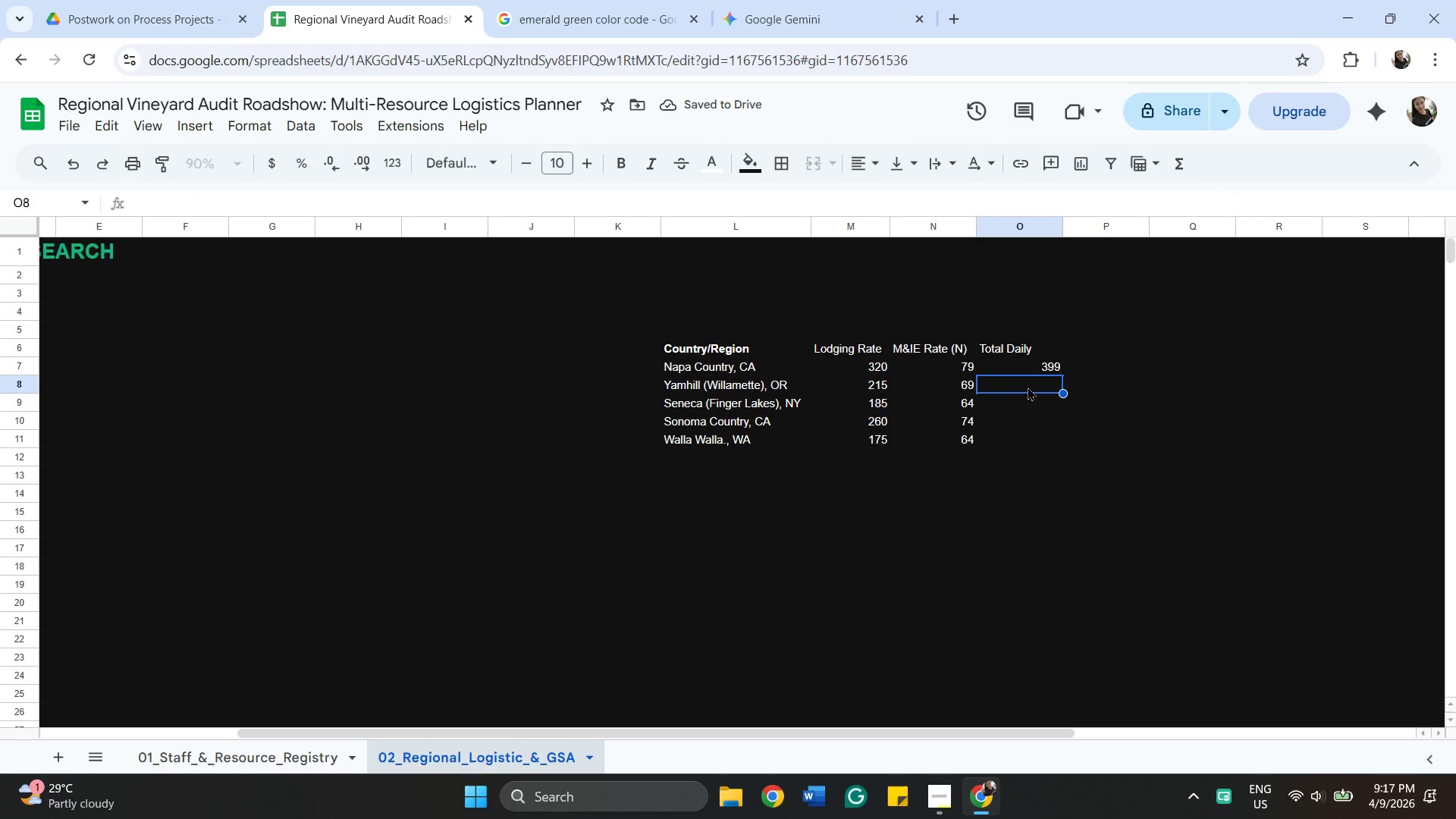 
key(Equal)
 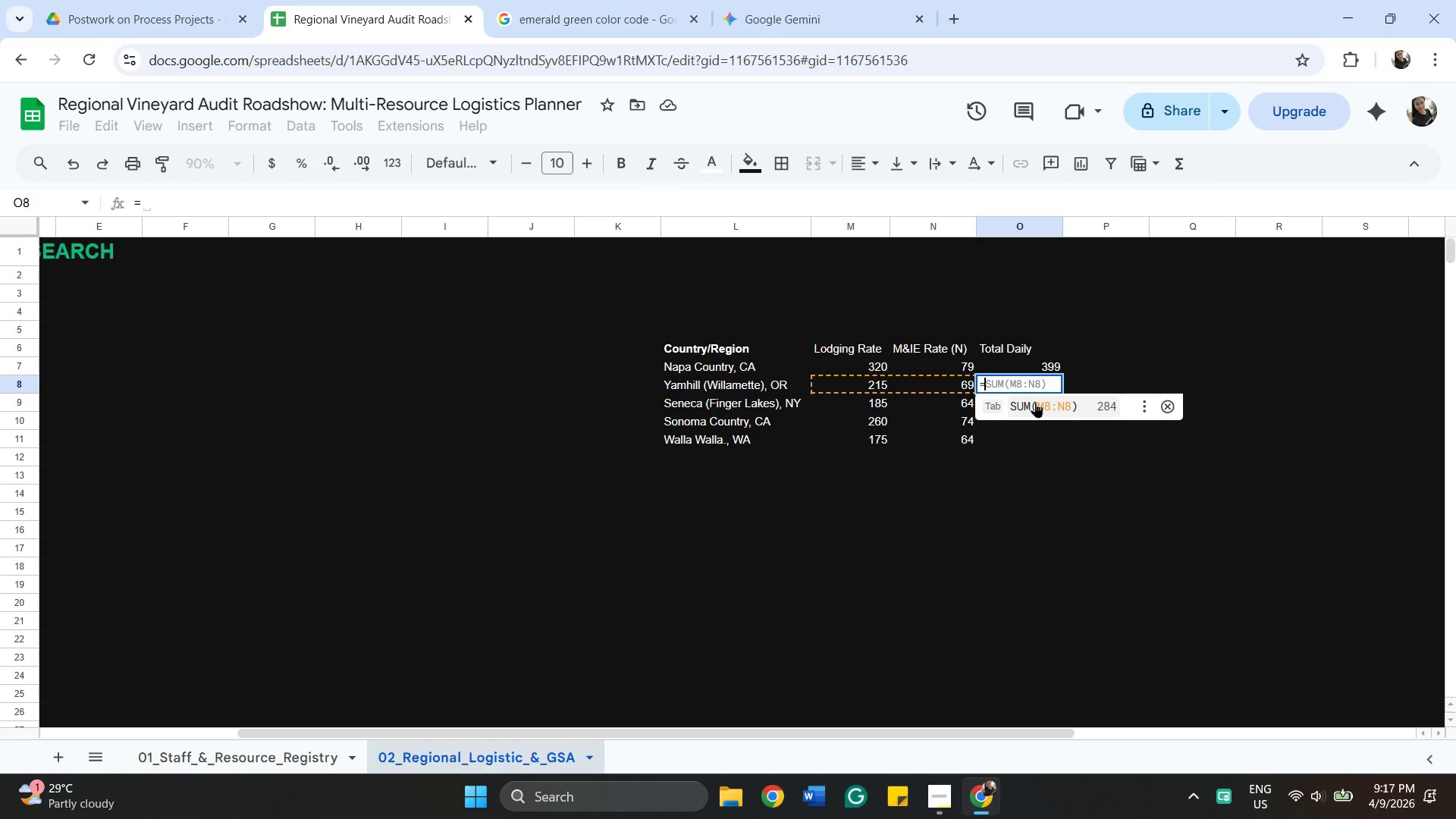 
left_click([1035, 402])
 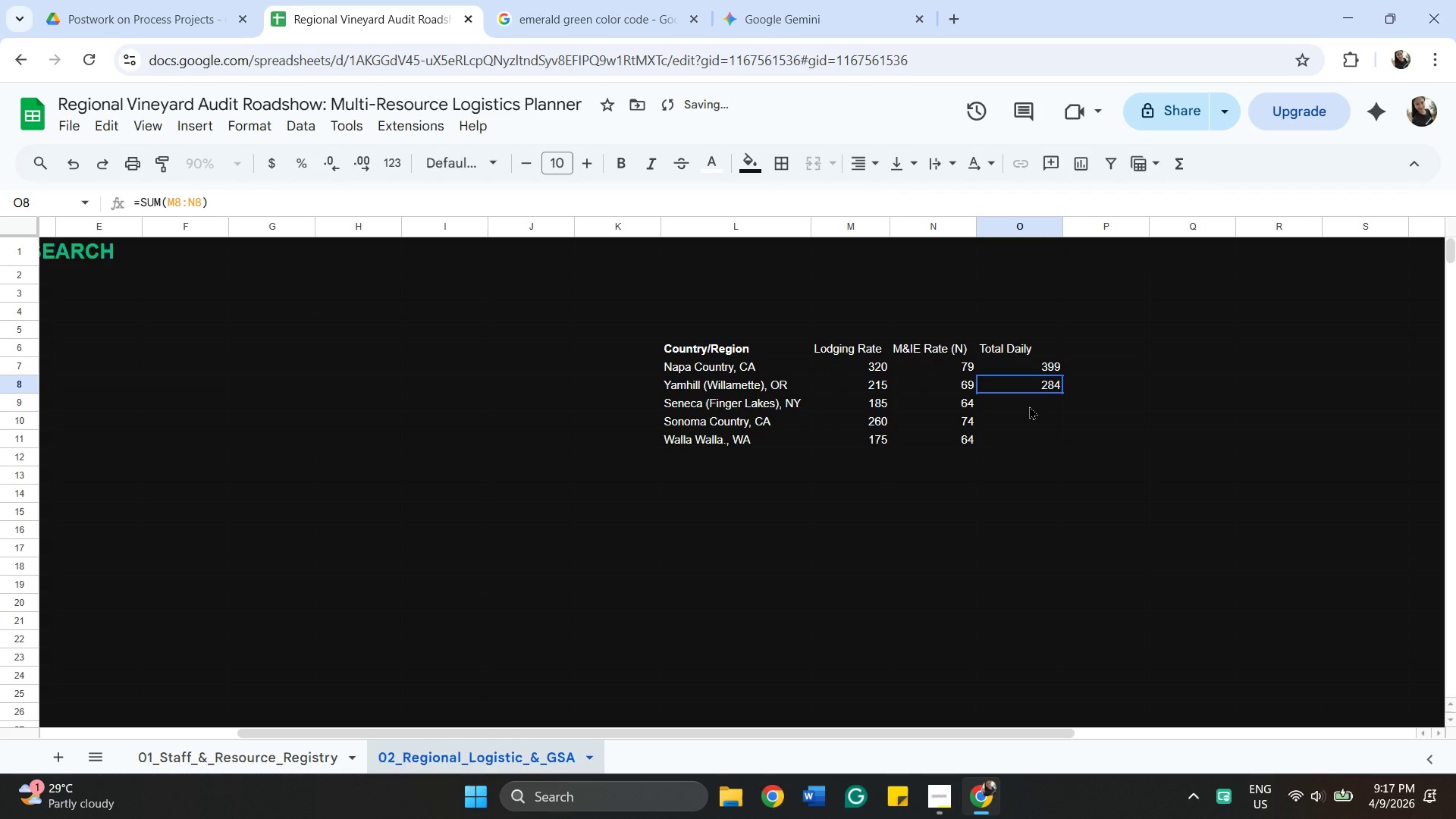 
left_click([1029, 406])
 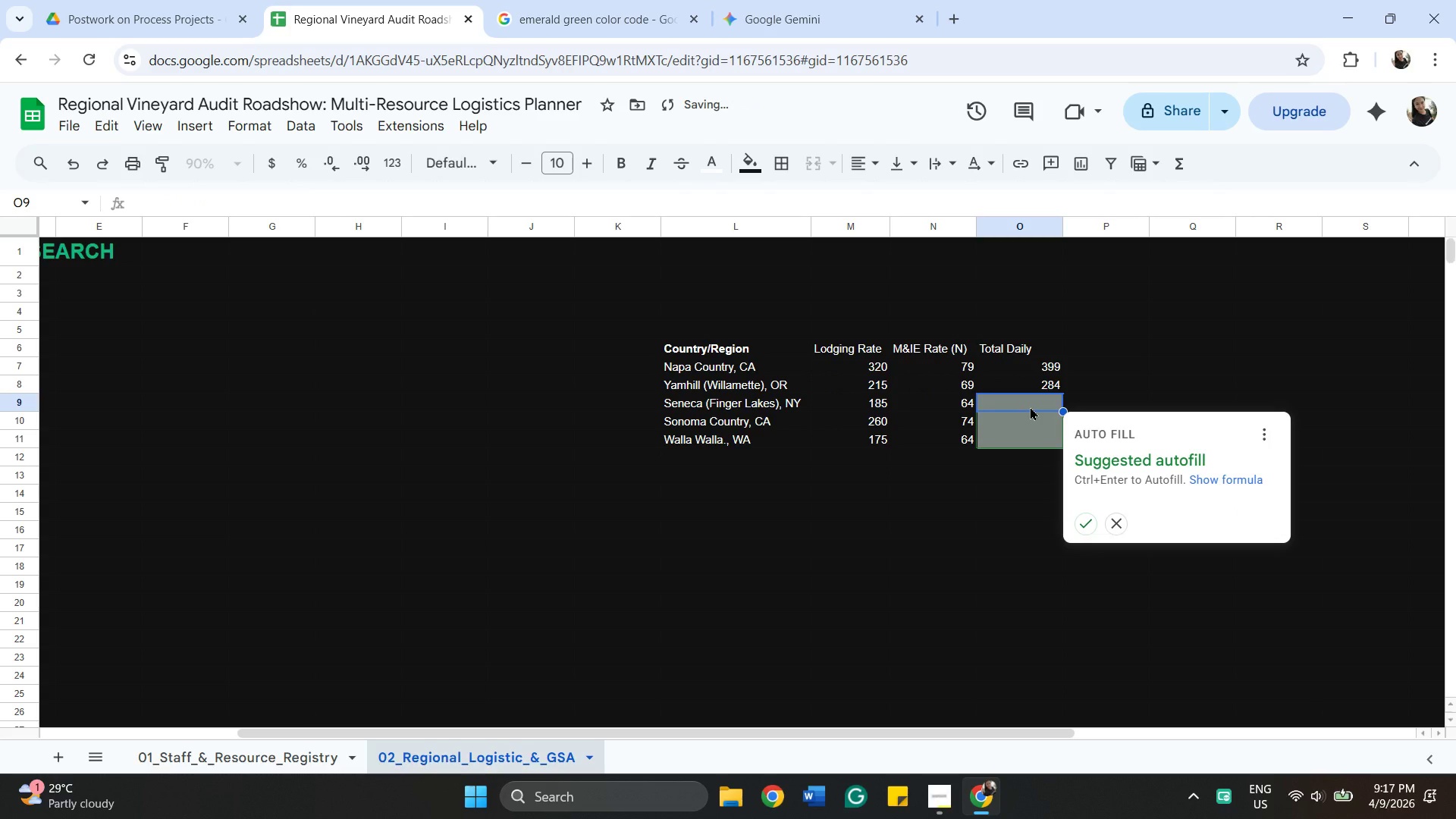 
key(Equal)
 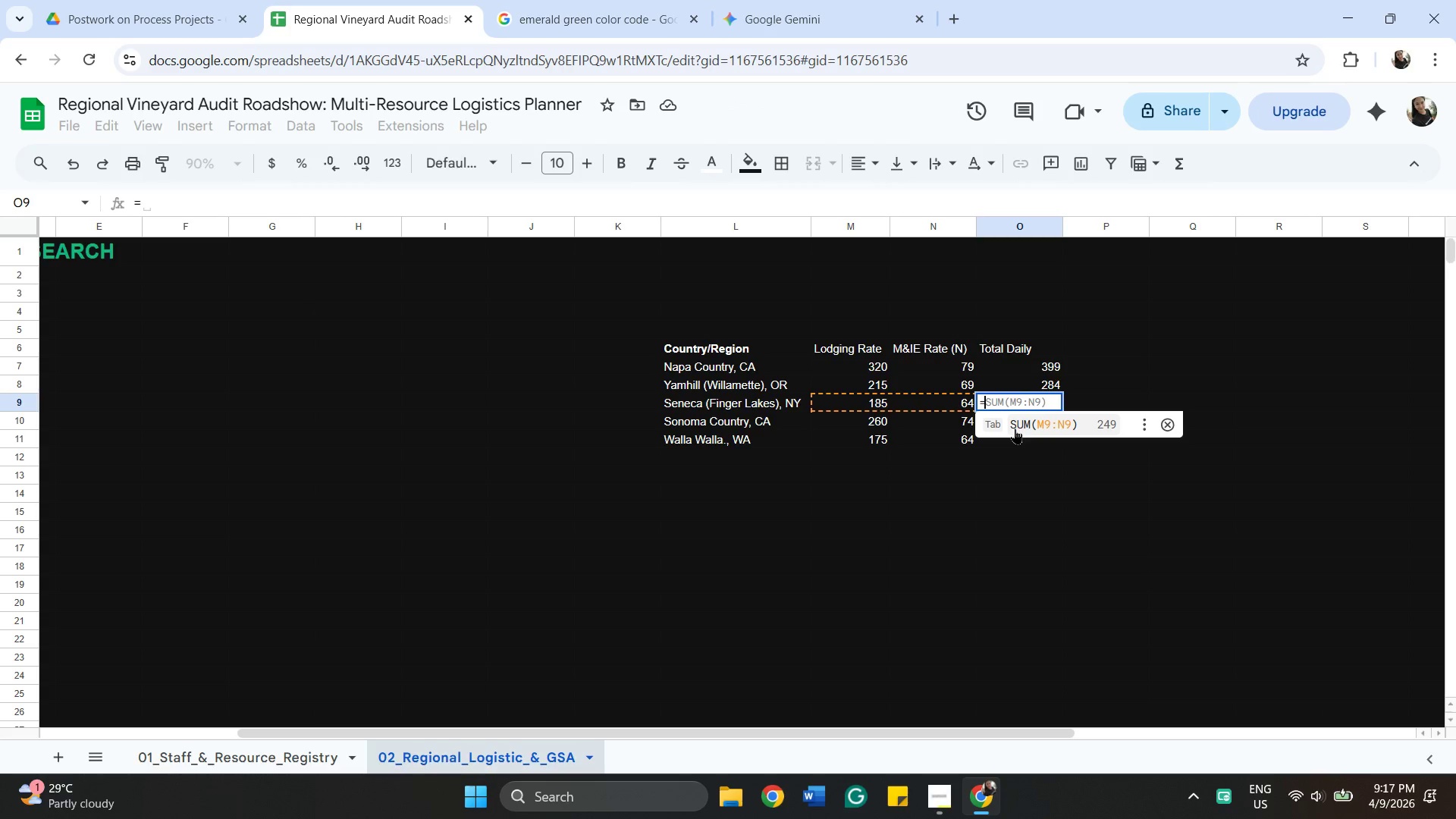 
wait(5.17)
 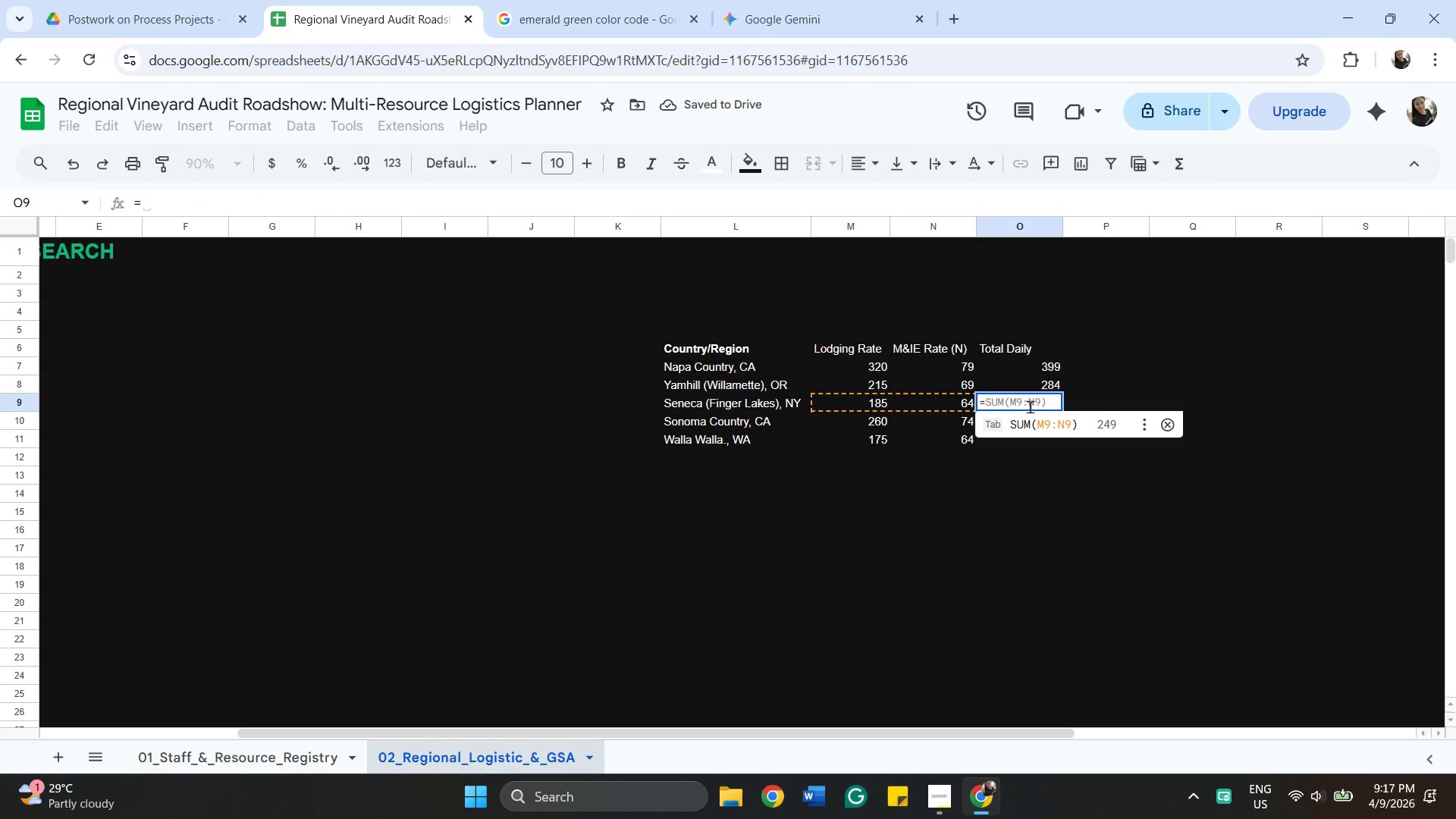 
left_click([1015, 428])
 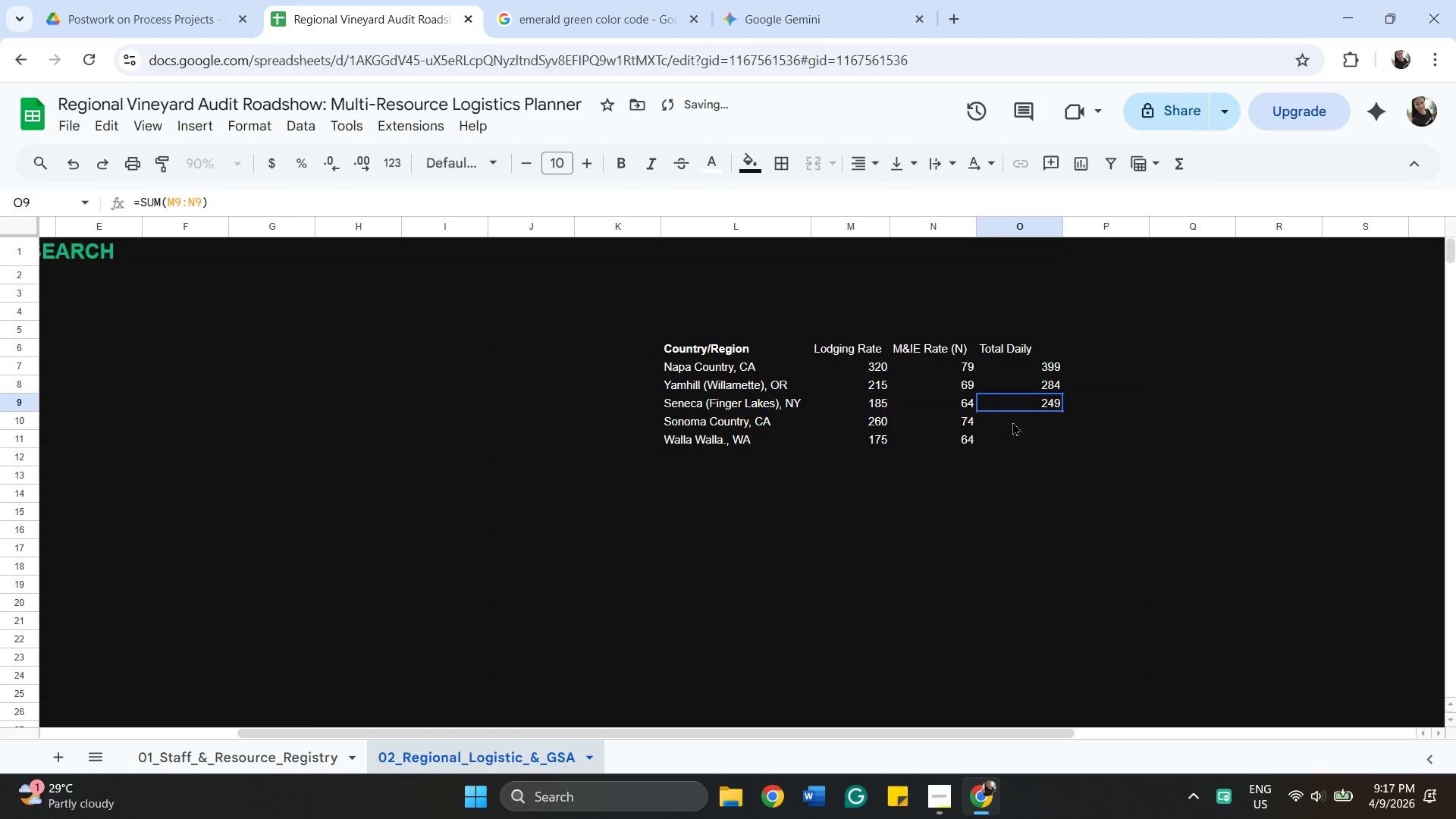 
left_click([1012, 416])
 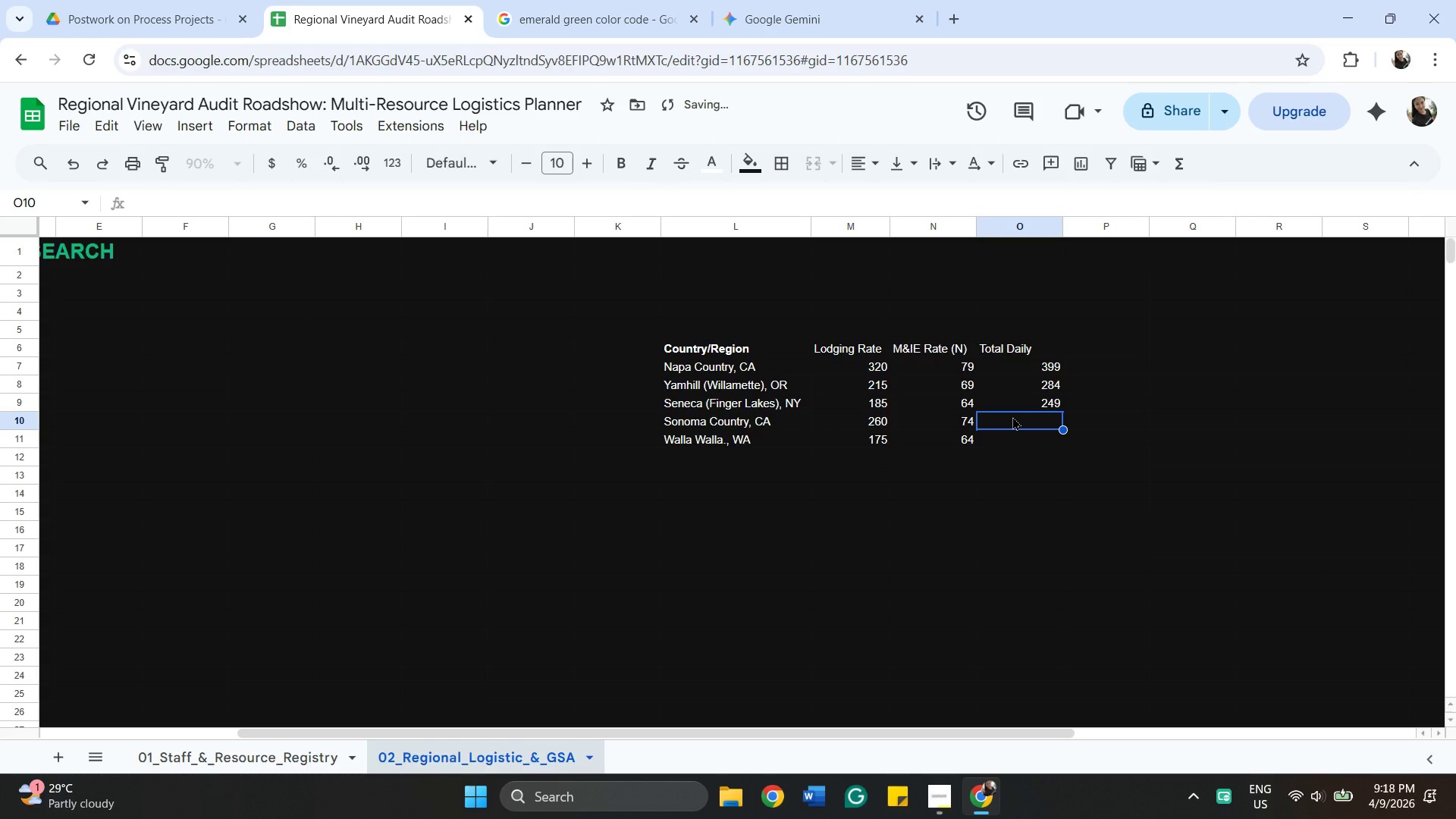 
key(Equal)
 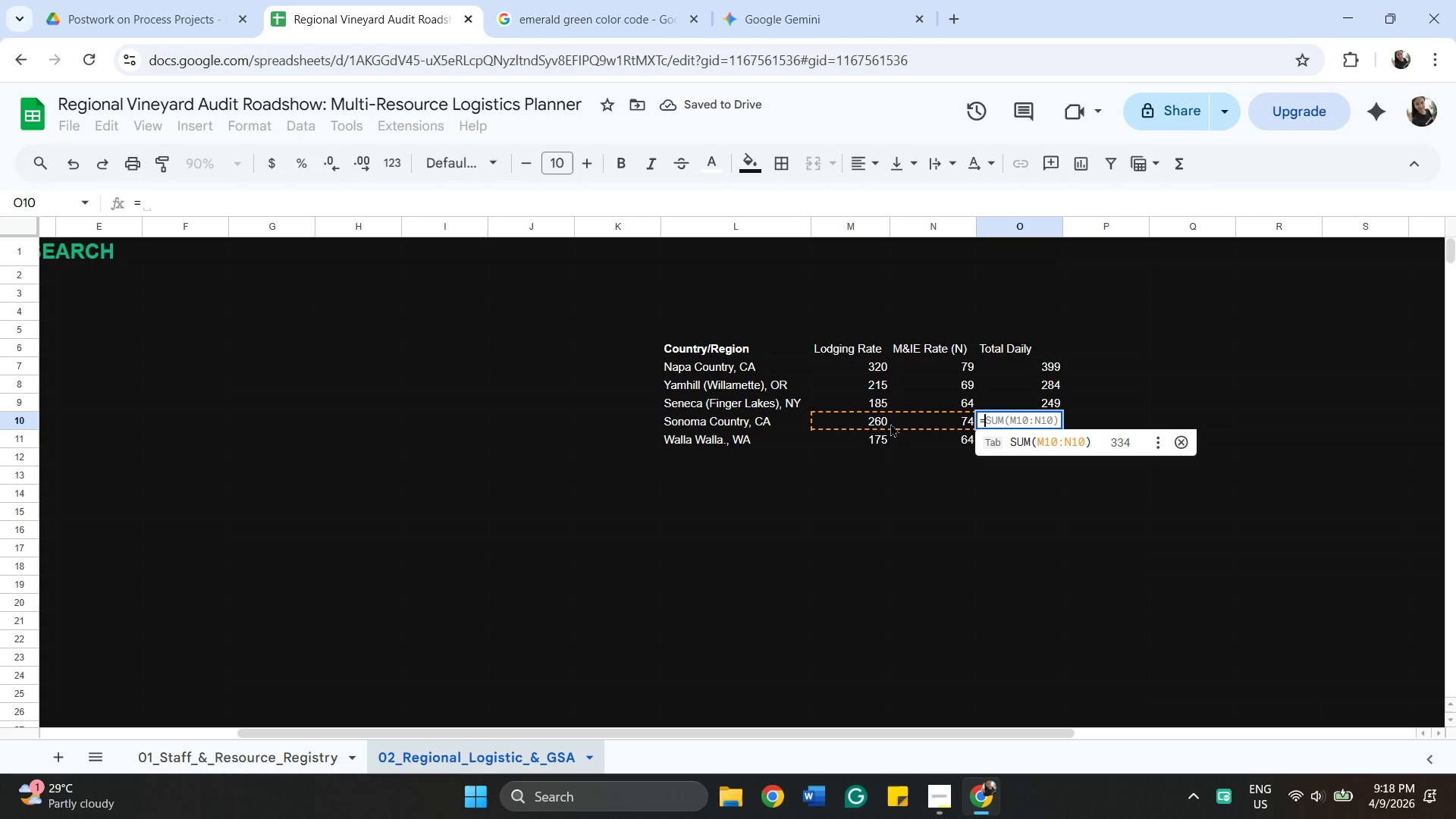 
left_click([1000, 446])
 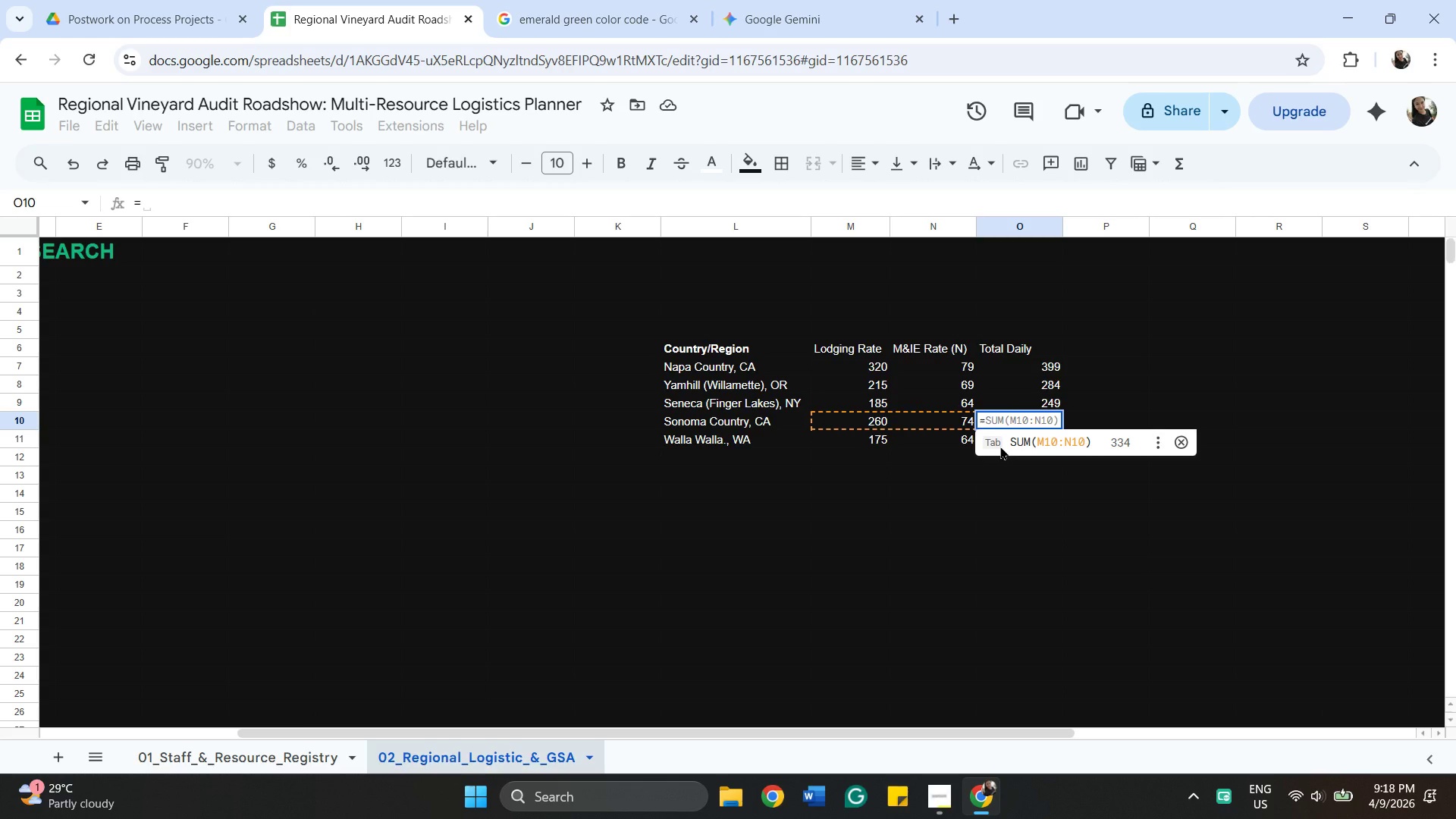 
left_click([1000, 446])
 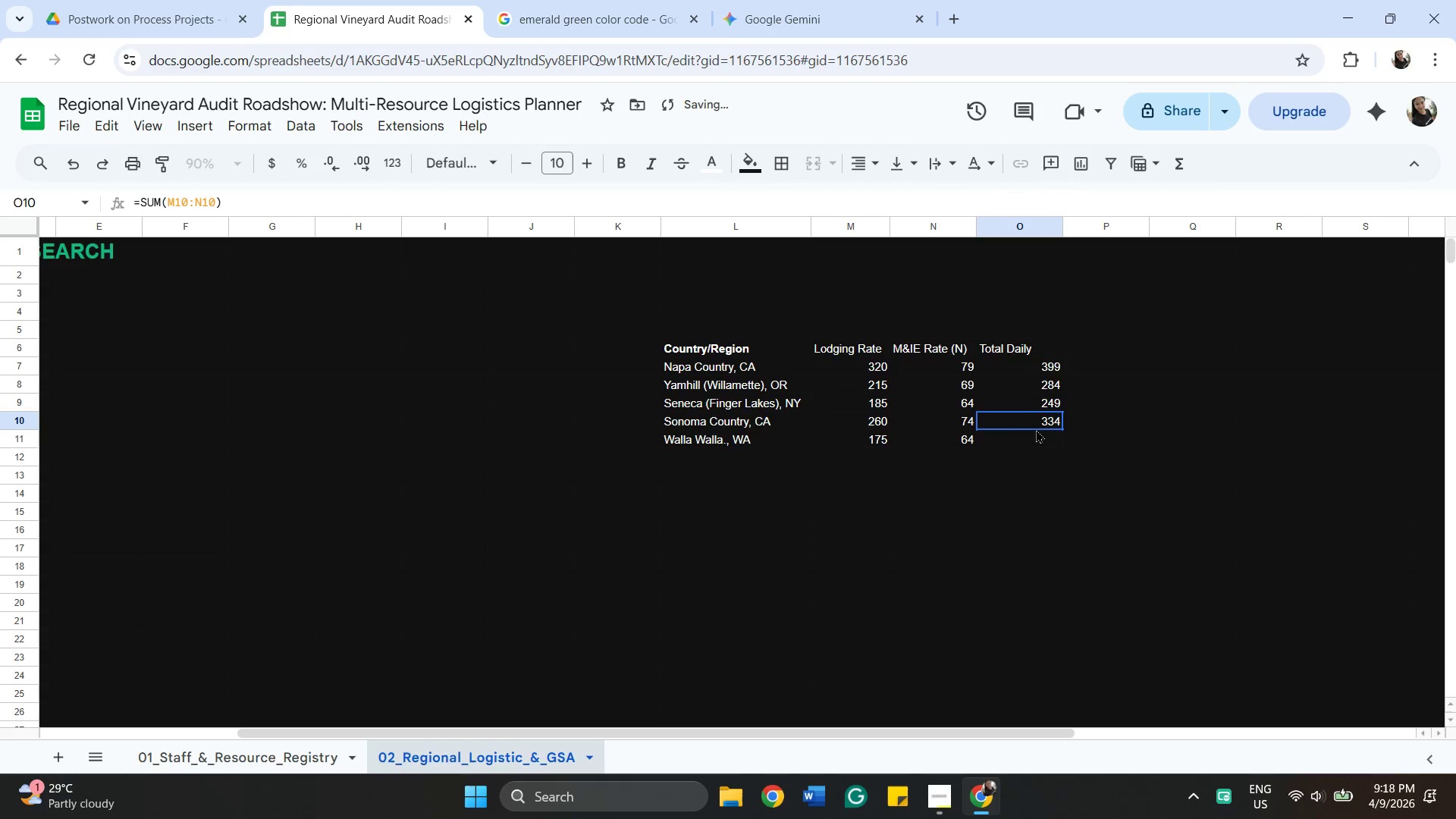 
left_click([1037, 440])
 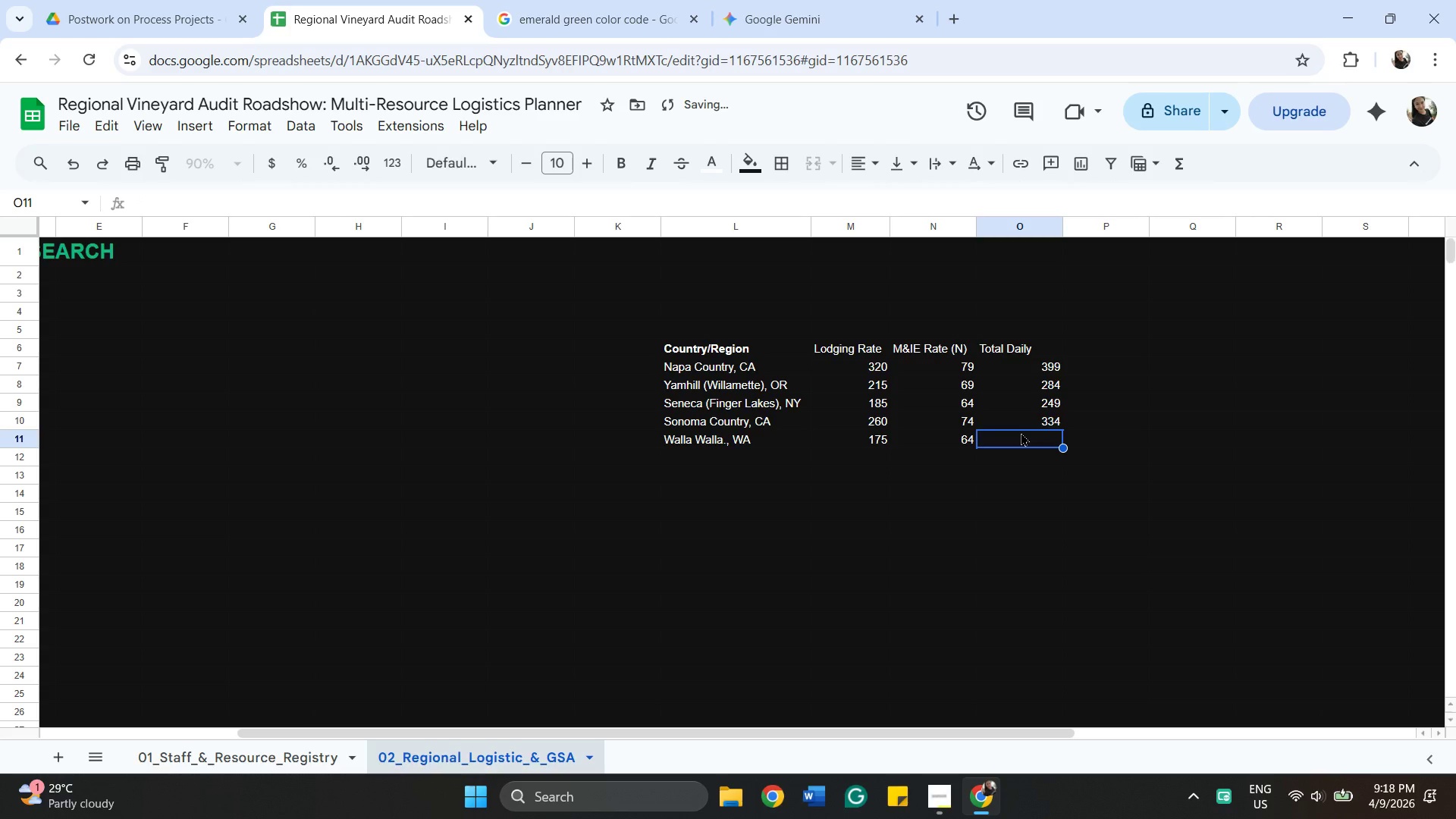 
key(Equal)
 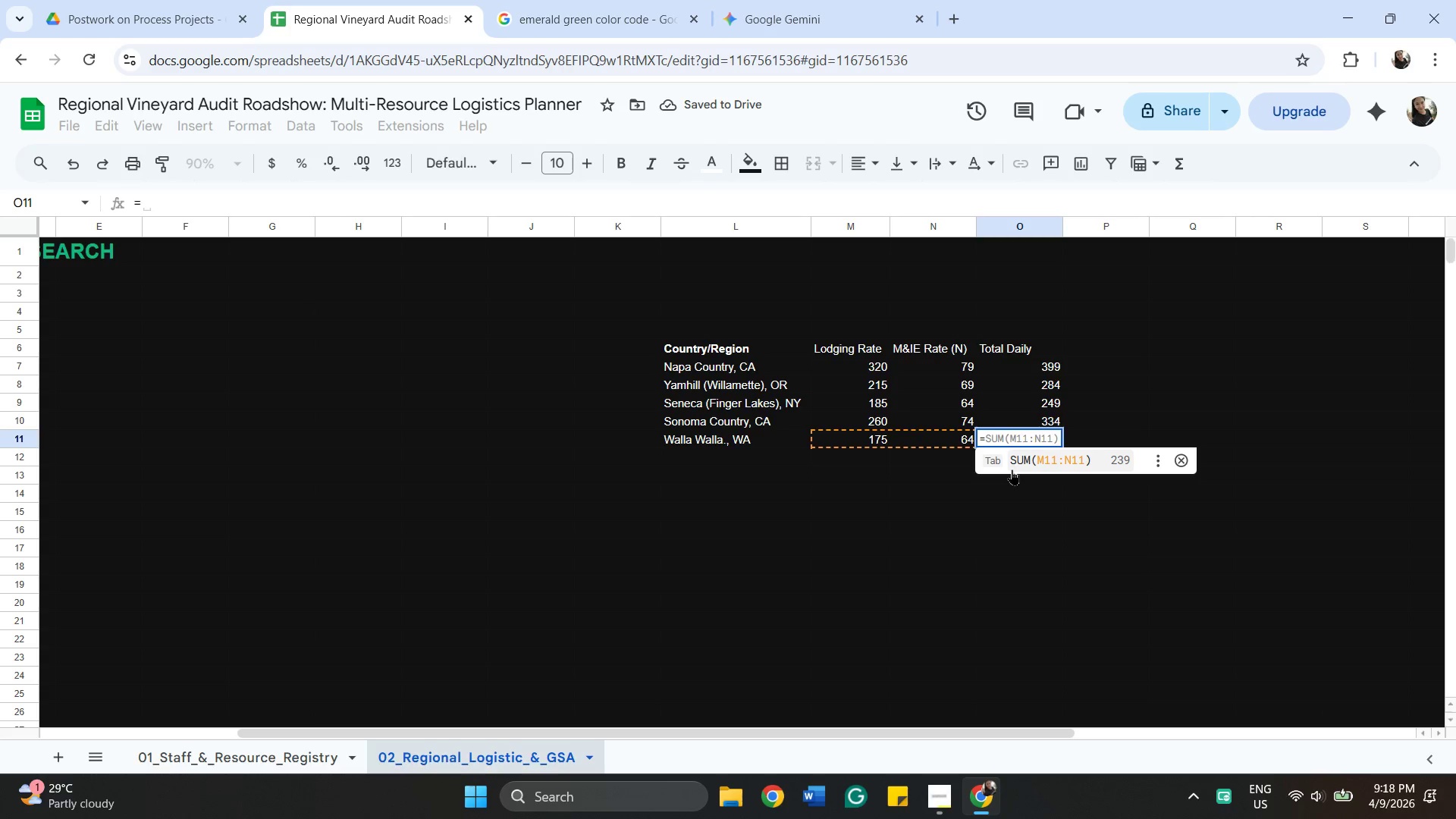 
left_click([1027, 469])
 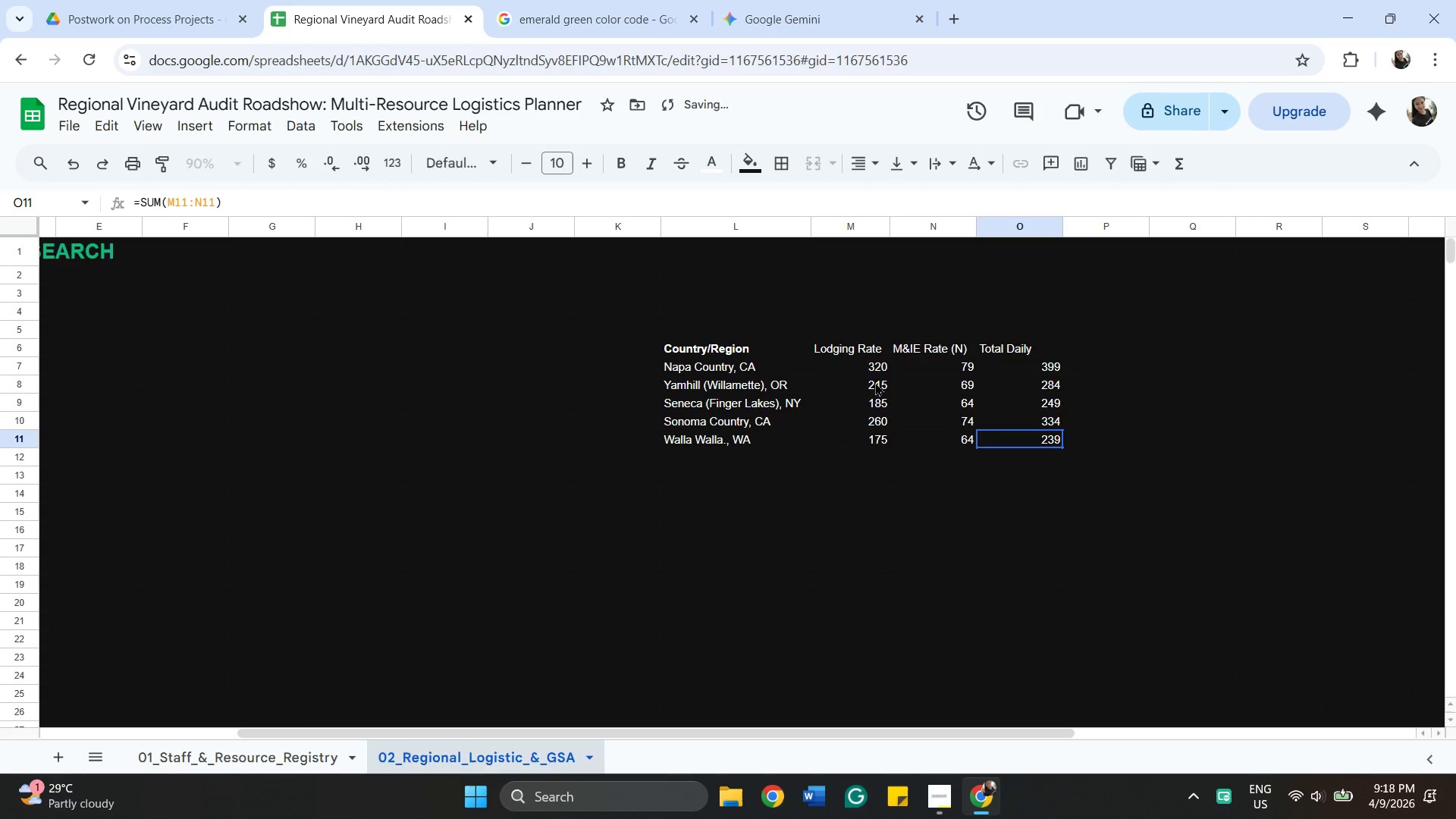 
left_click([864, 372])
 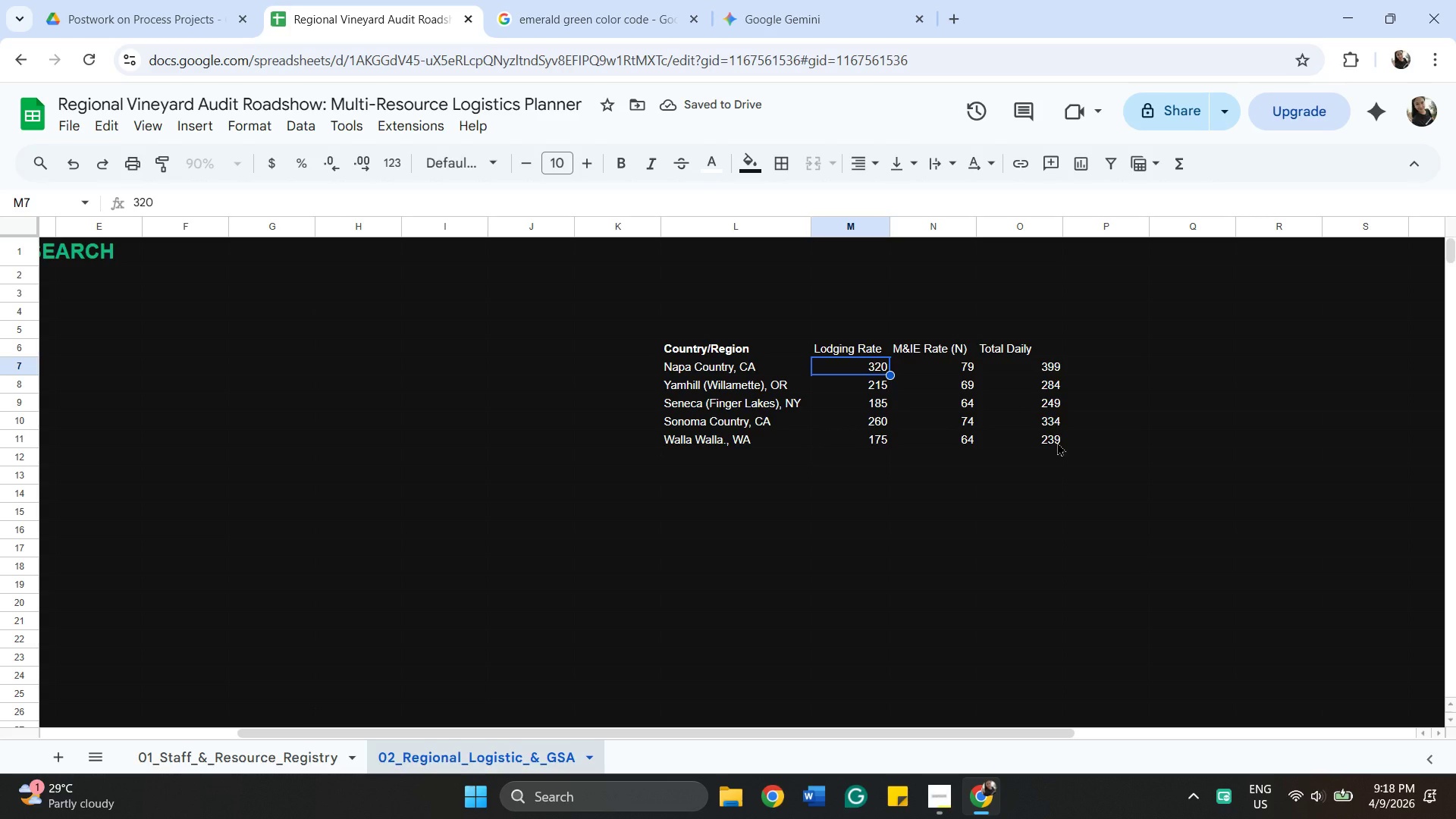 
hold_key(key=ShiftLeft, duration=0.41)
left_click([1057, 442])
 